 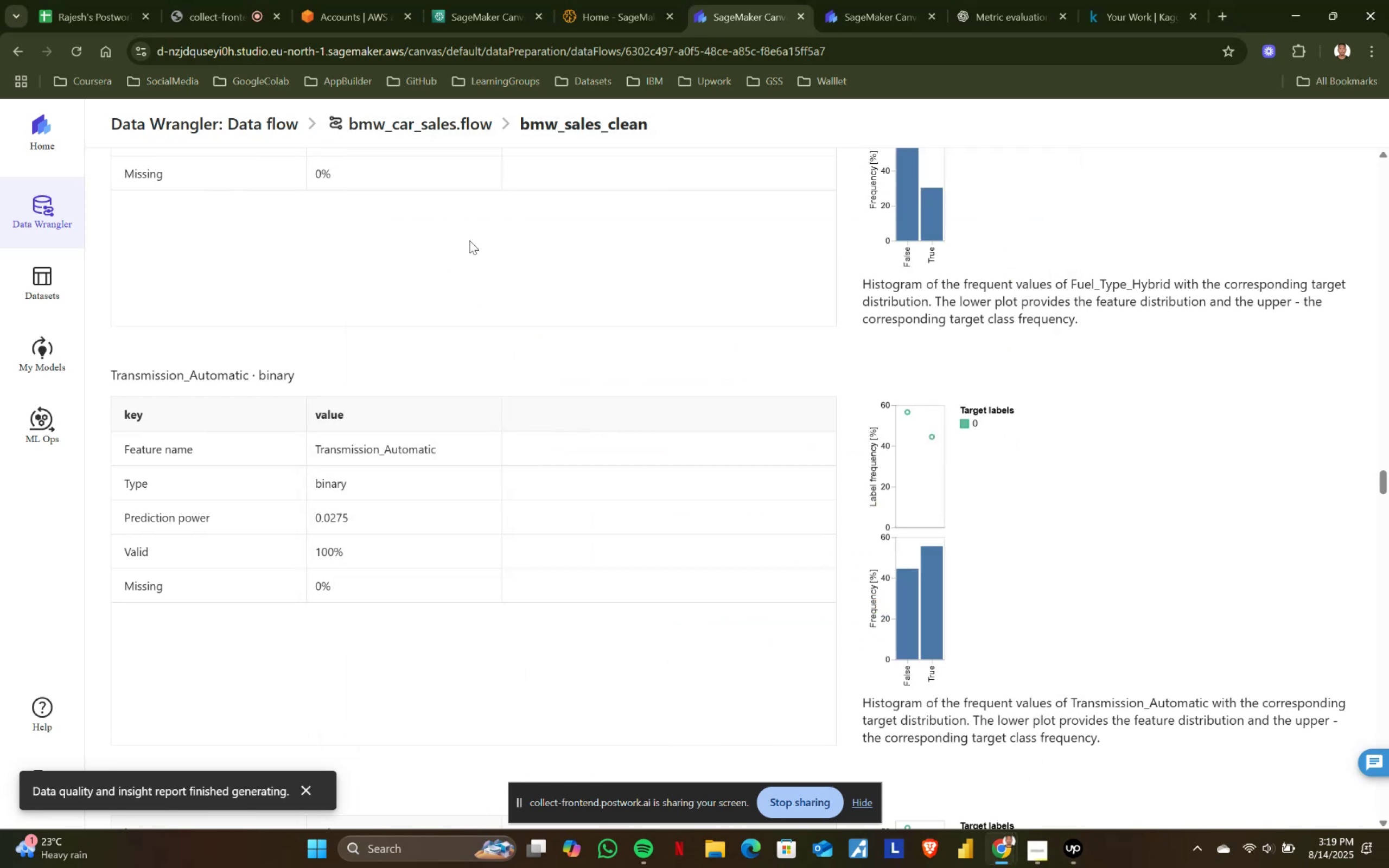 
left_click([607, 0])
 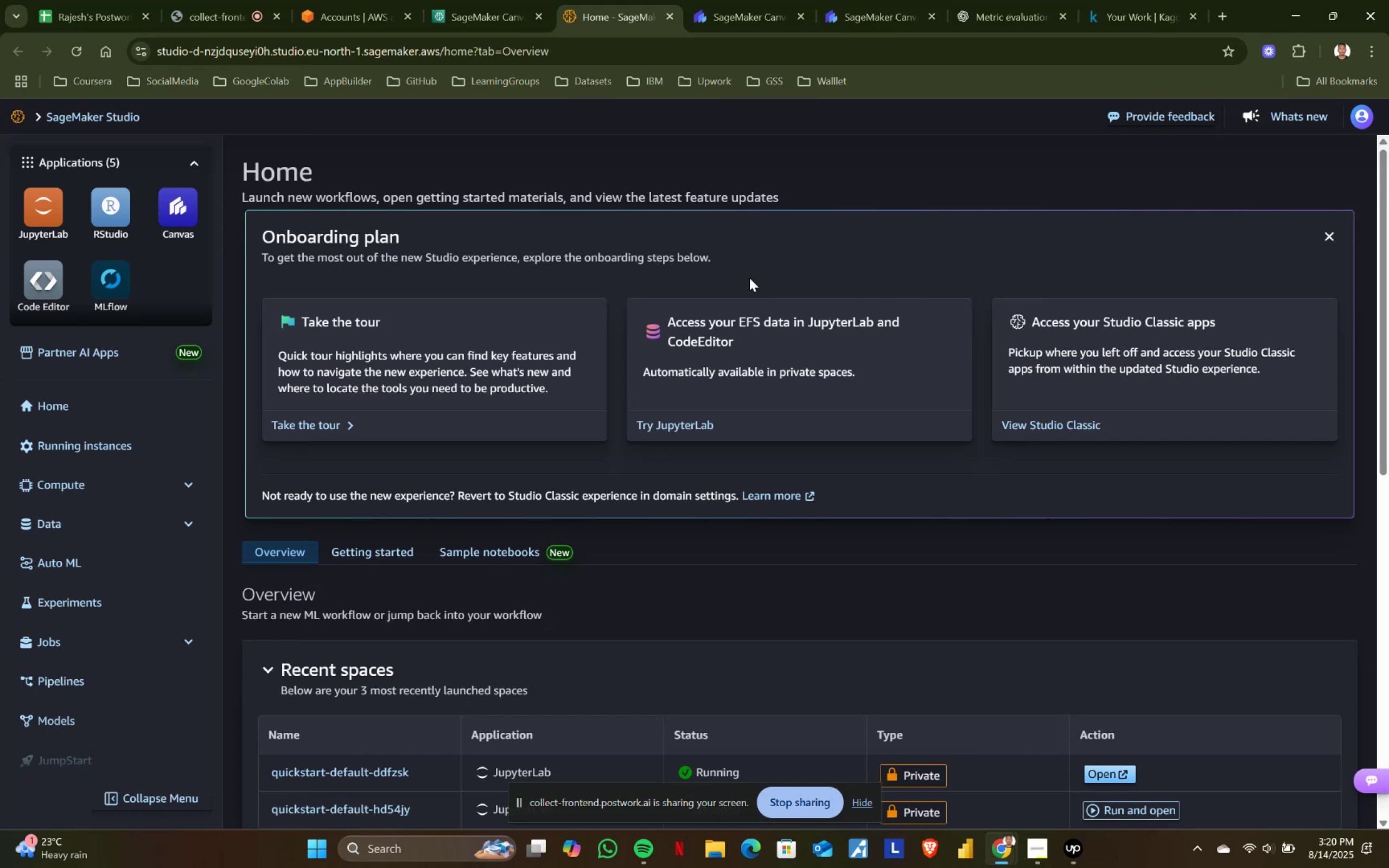 
wait(65.78)
 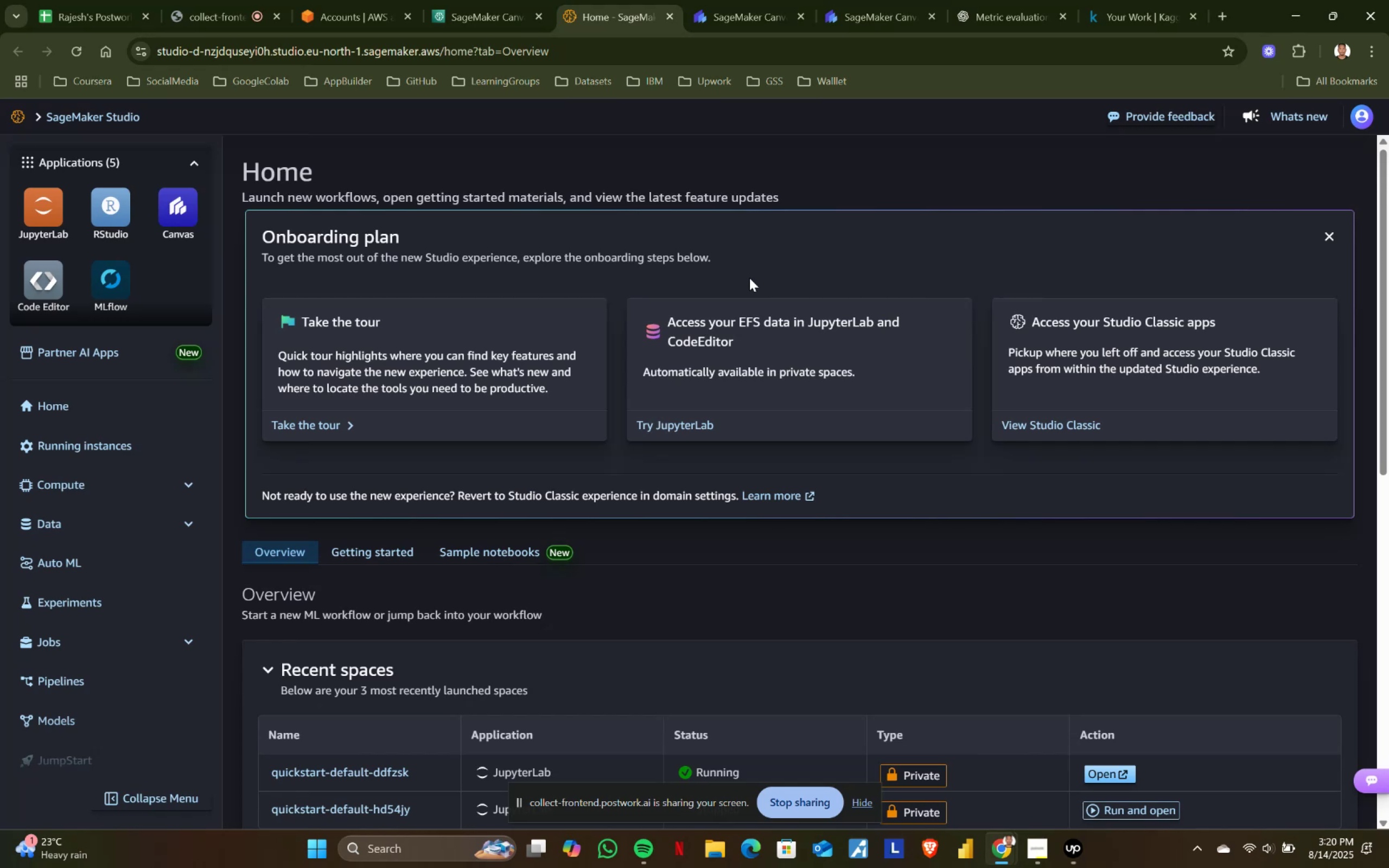 
scroll: coordinate [749, 278], scroll_direction: down, amount: 1.0
 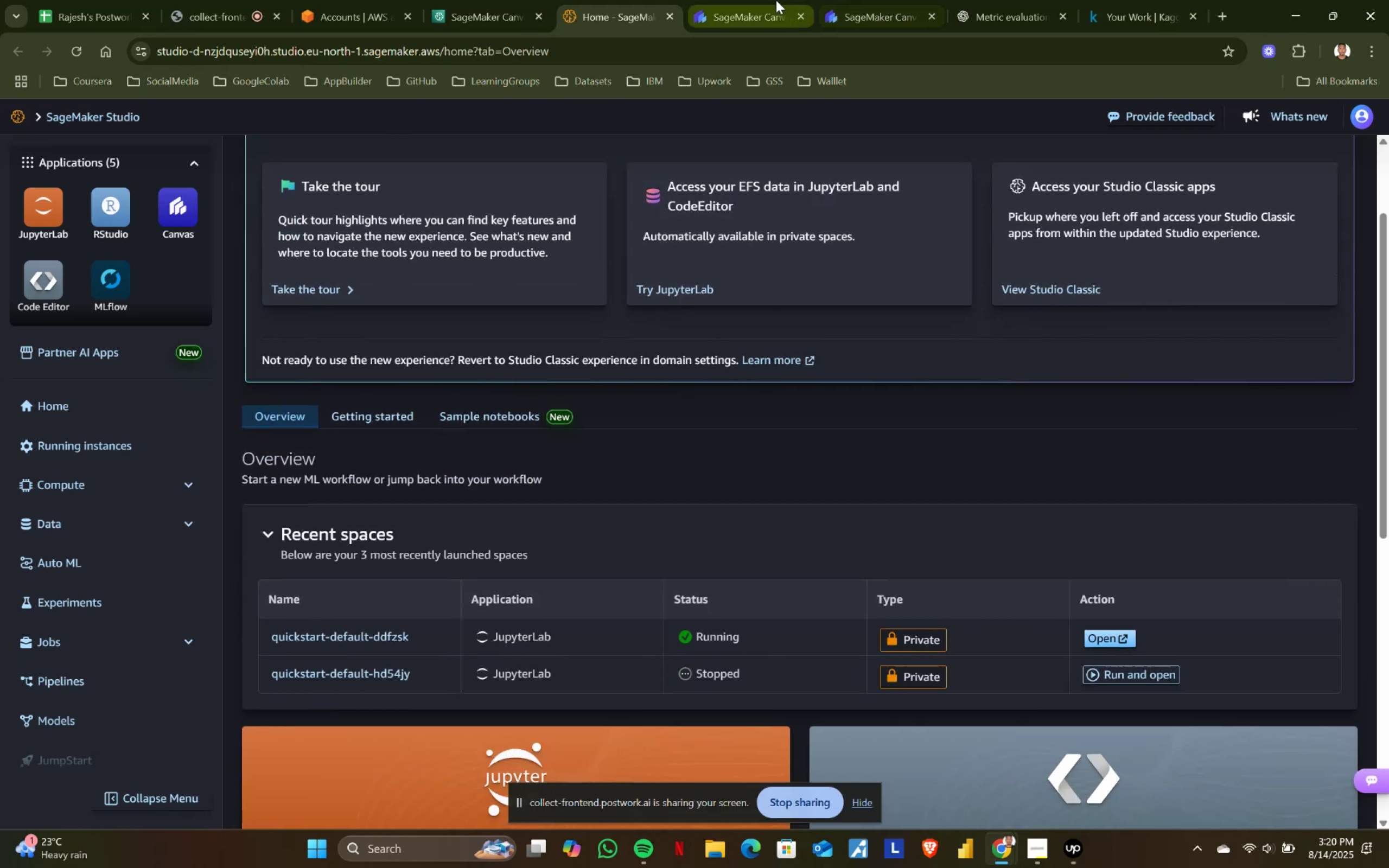 
left_click([891, 0])
 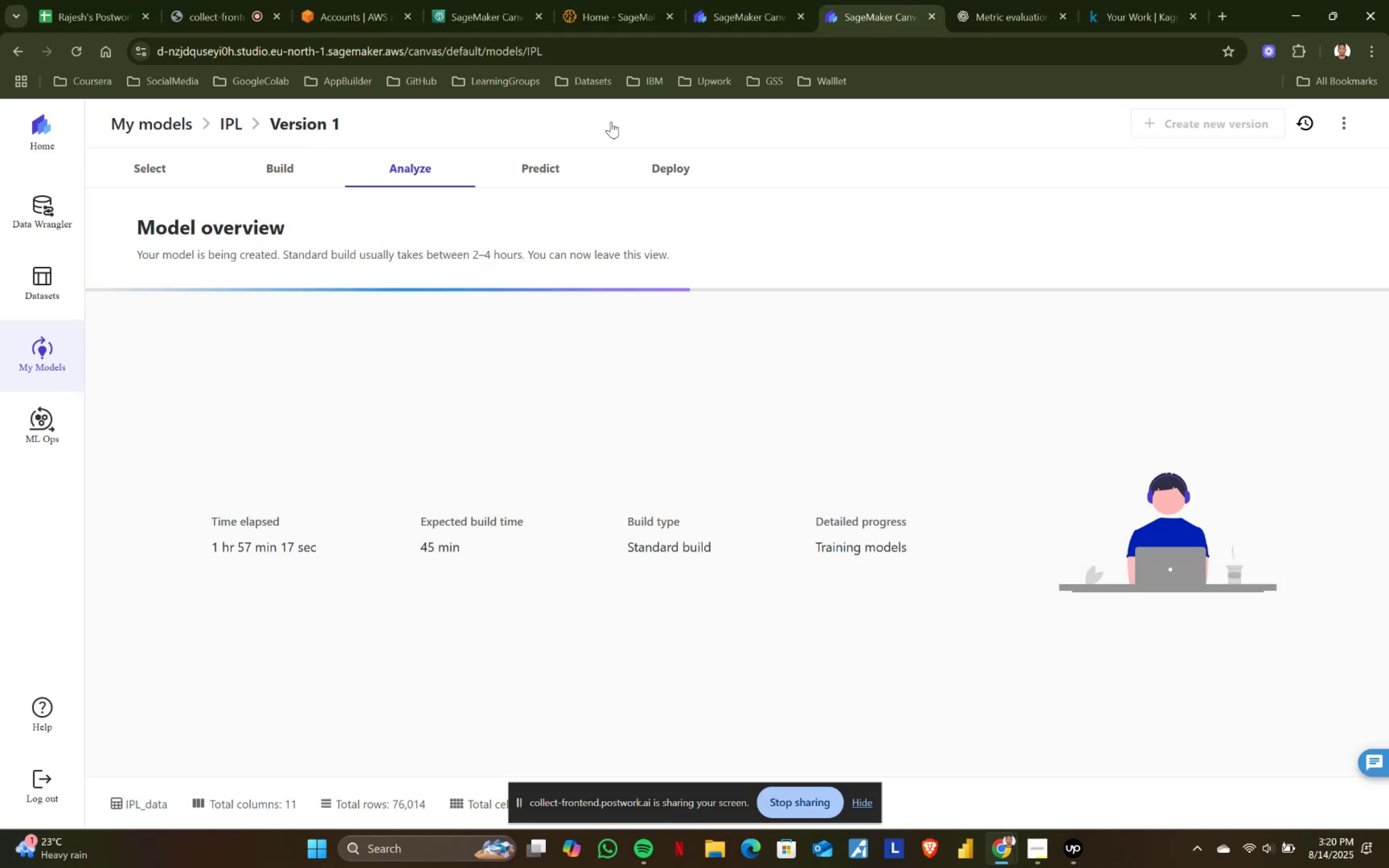 
left_click([719, 0])
 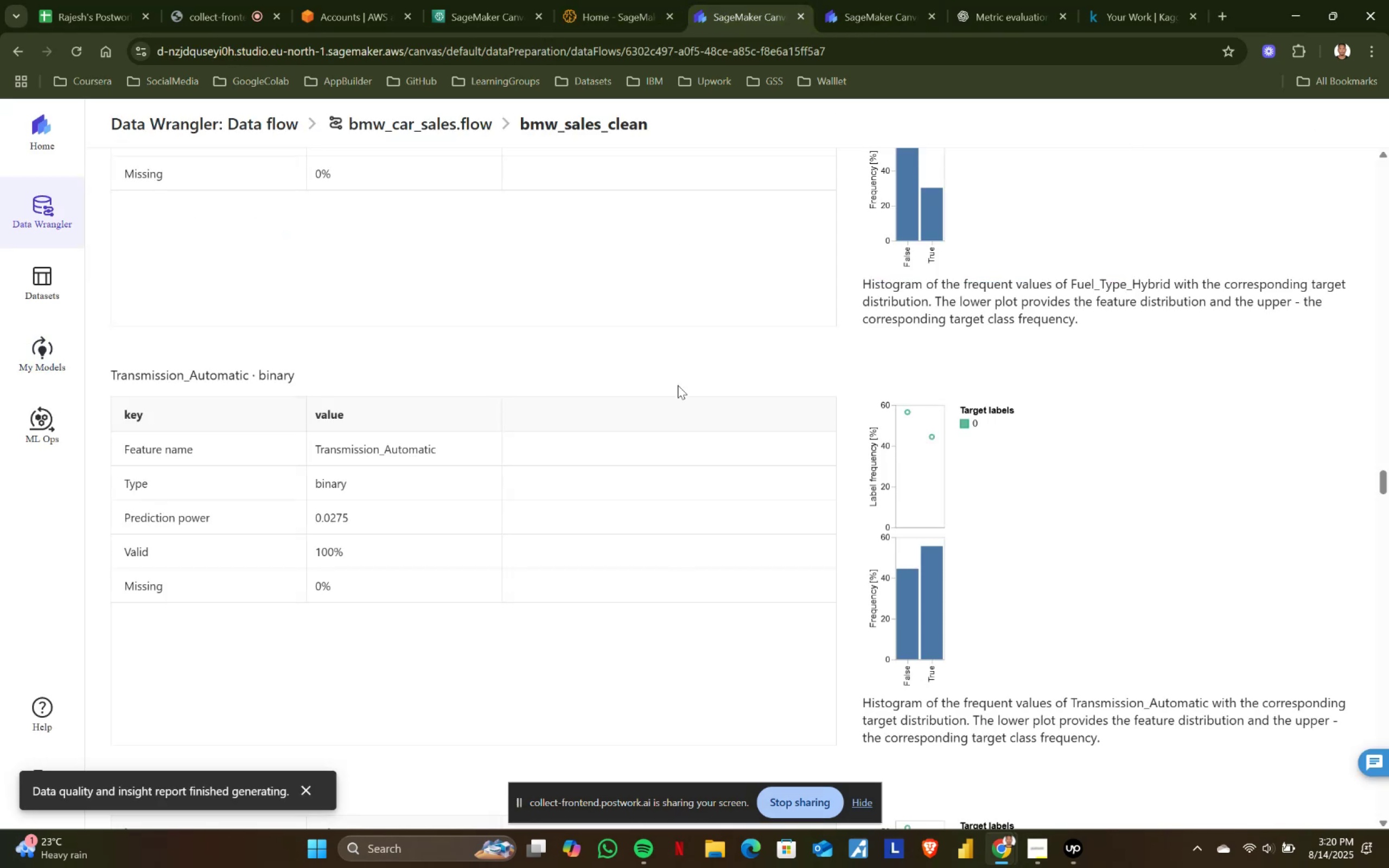 
scroll: coordinate [678, 385], scroll_direction: down, amount: 1.0
 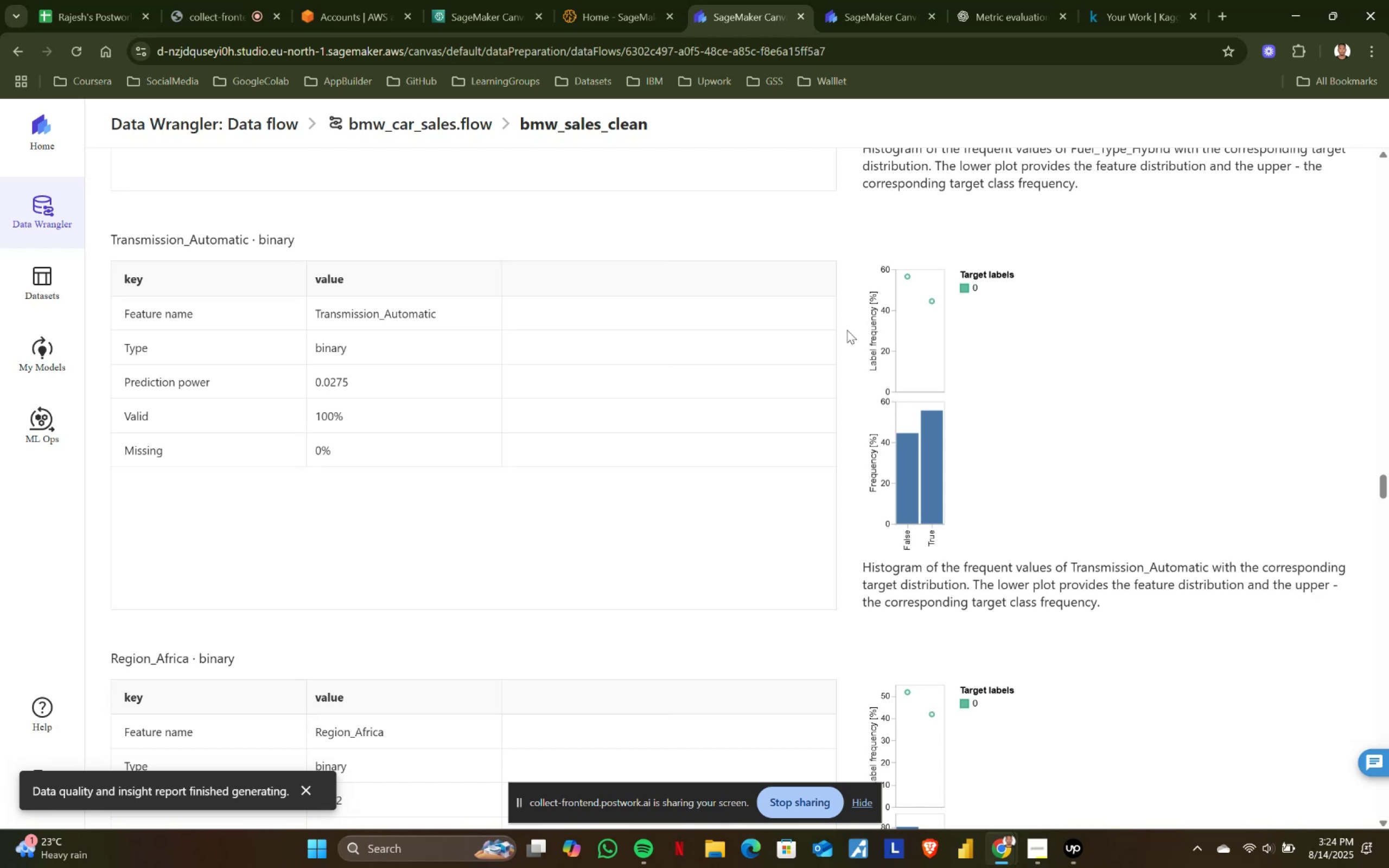 
wait(213.49)
 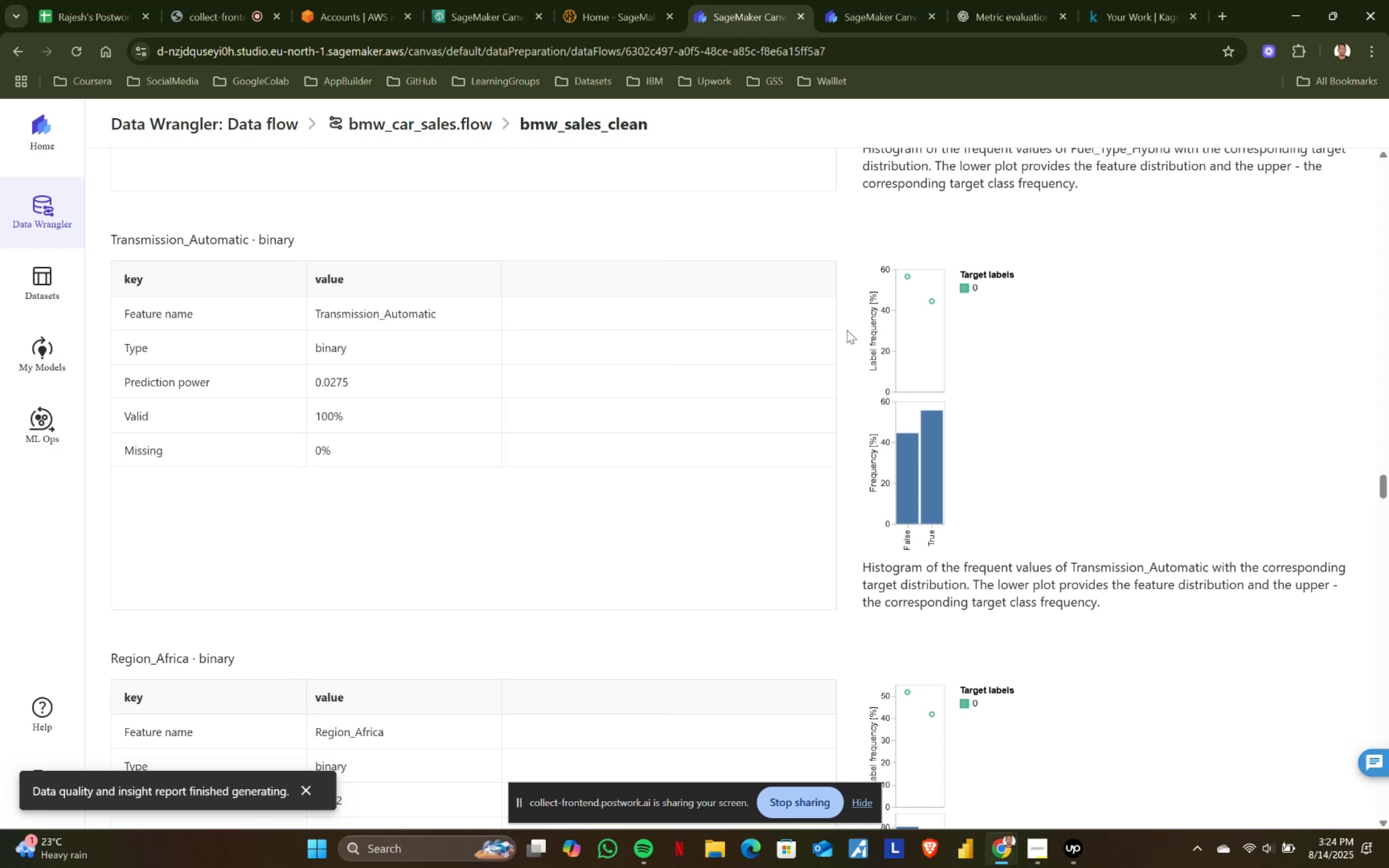 
scroll: coordinate [847, 330], scroll_direction: down, amount: 3.0
 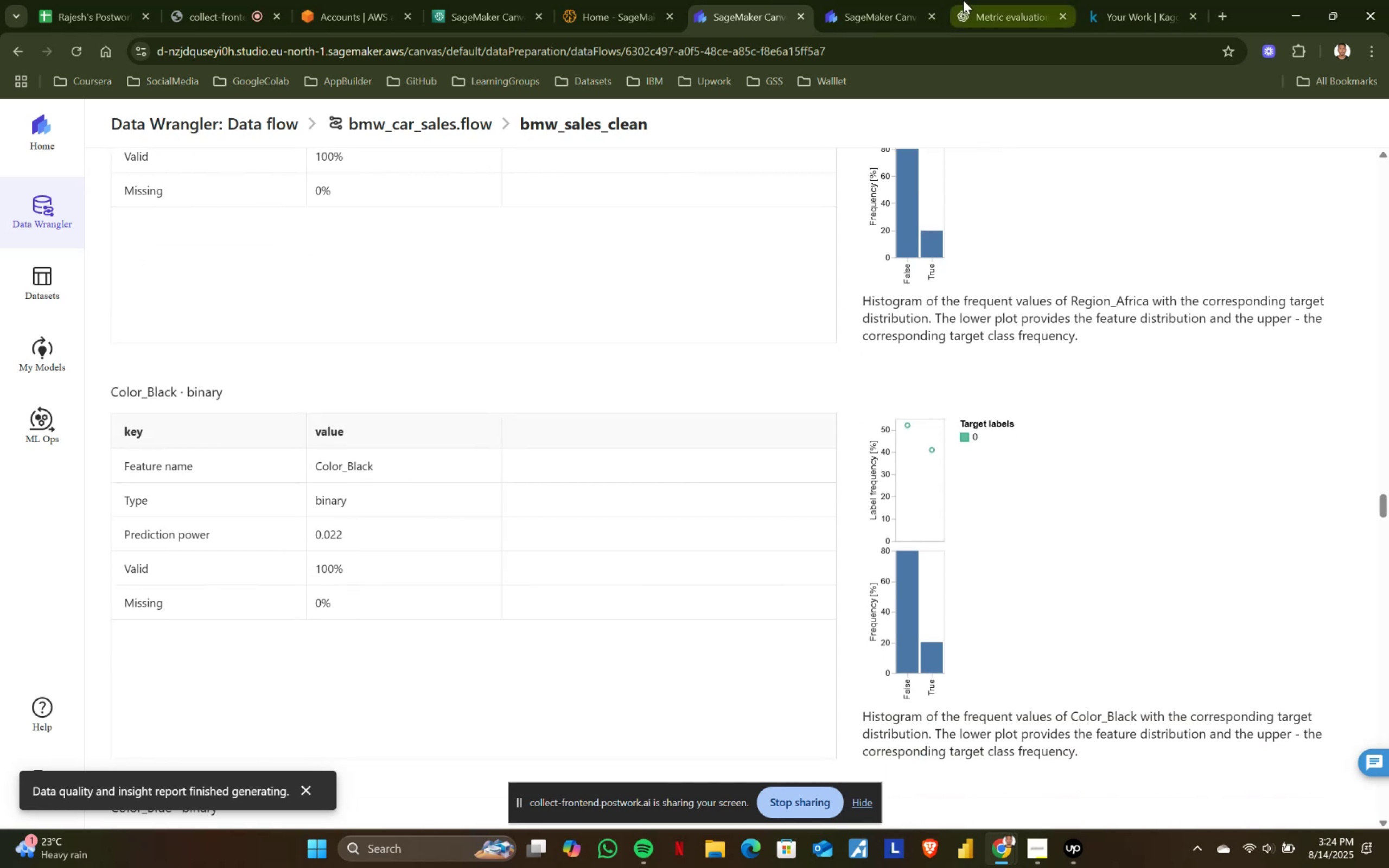 
left_click([882, 3])
 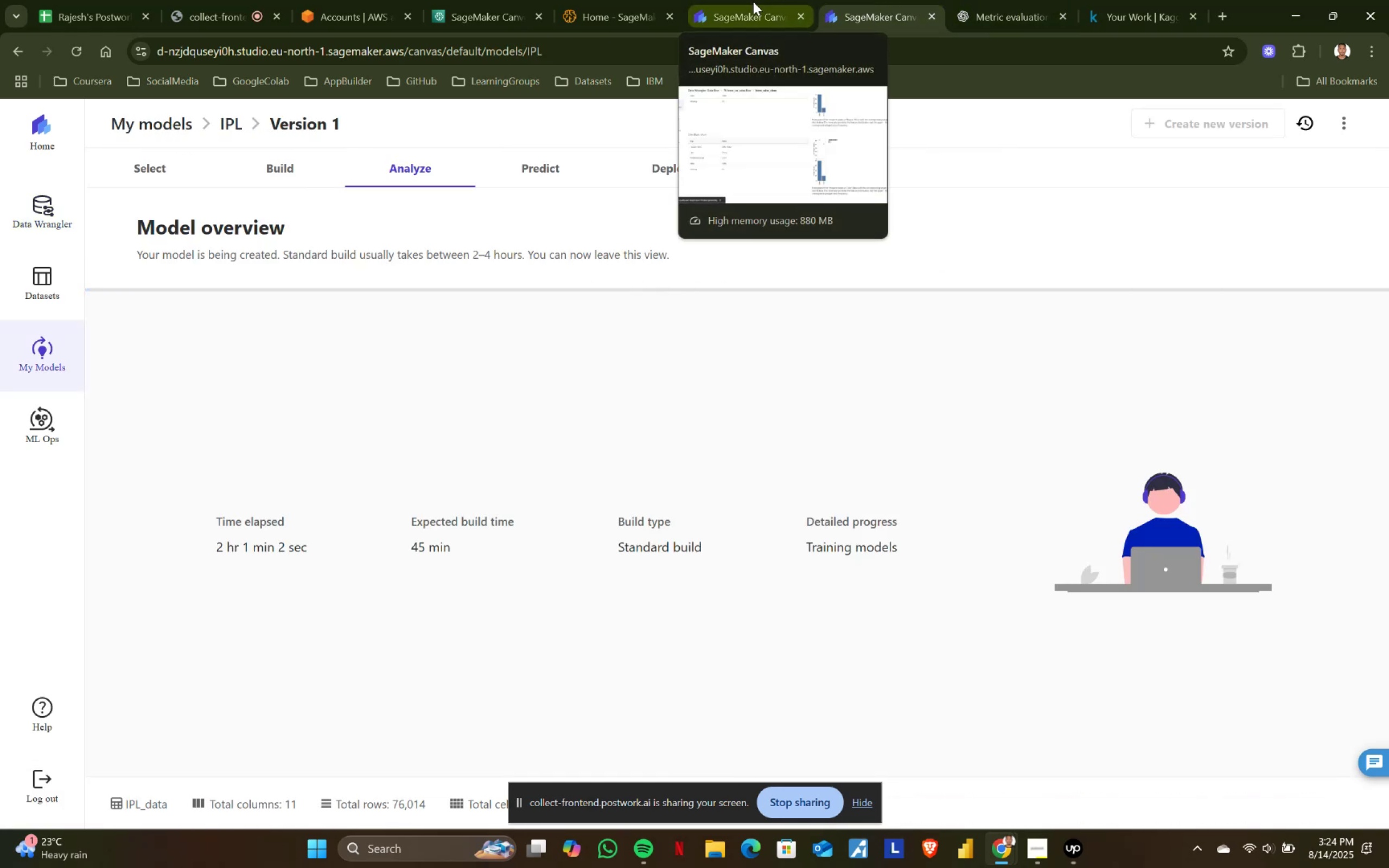 
left_click([753, 2])
 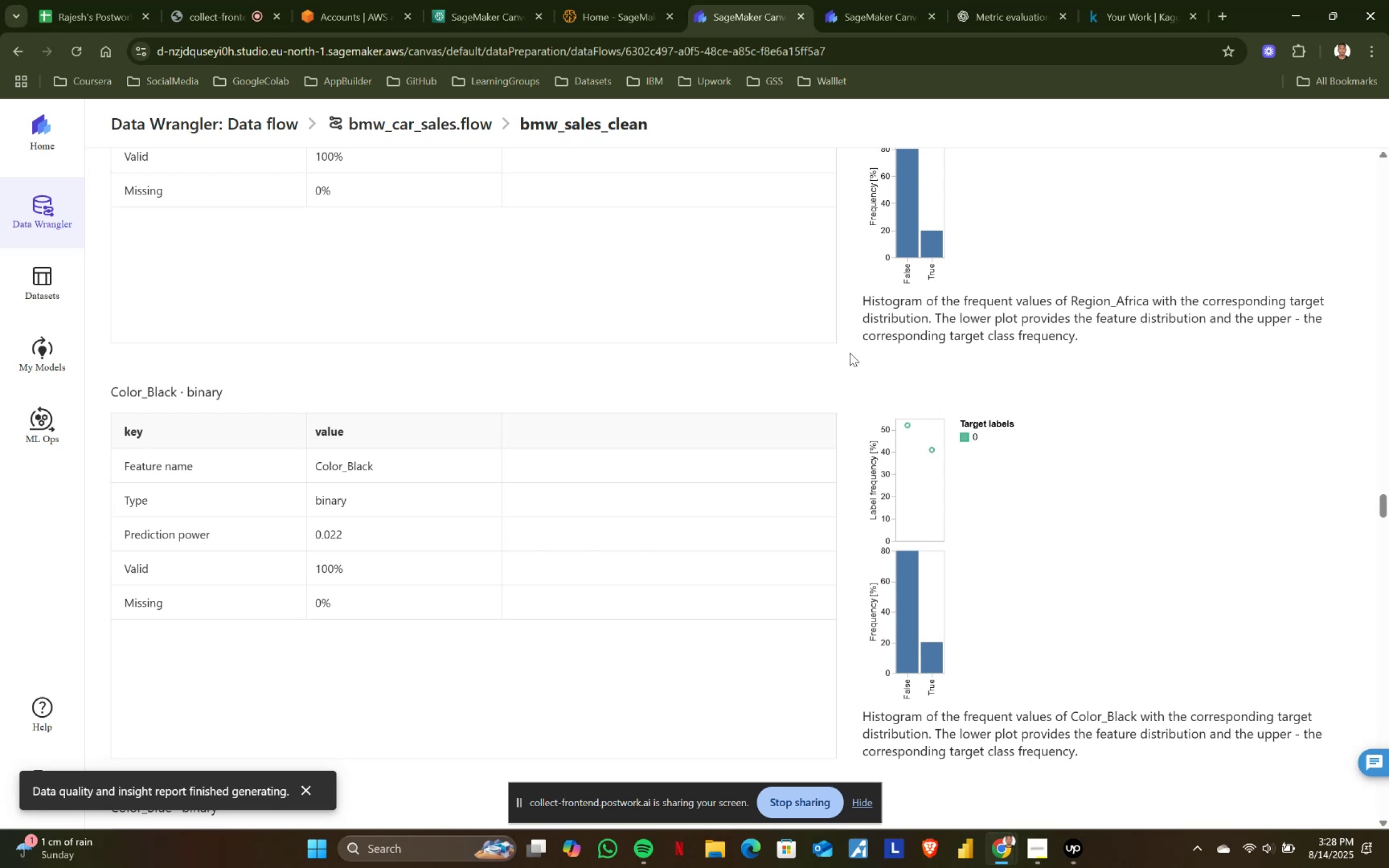 
wait(282.94)
 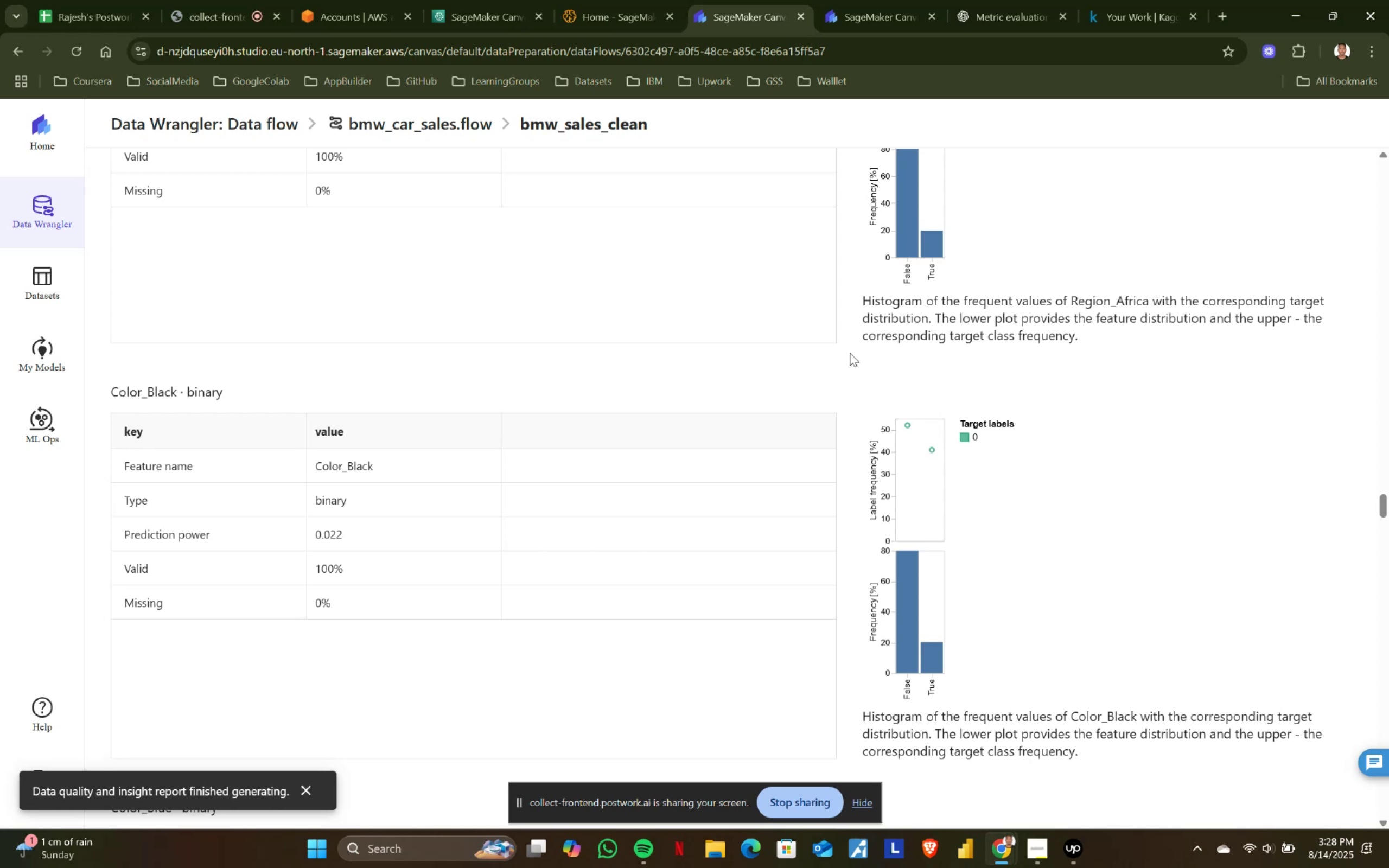 
scroll: coordinate [850, 353], scroll_direction: down, amount: 2.0
 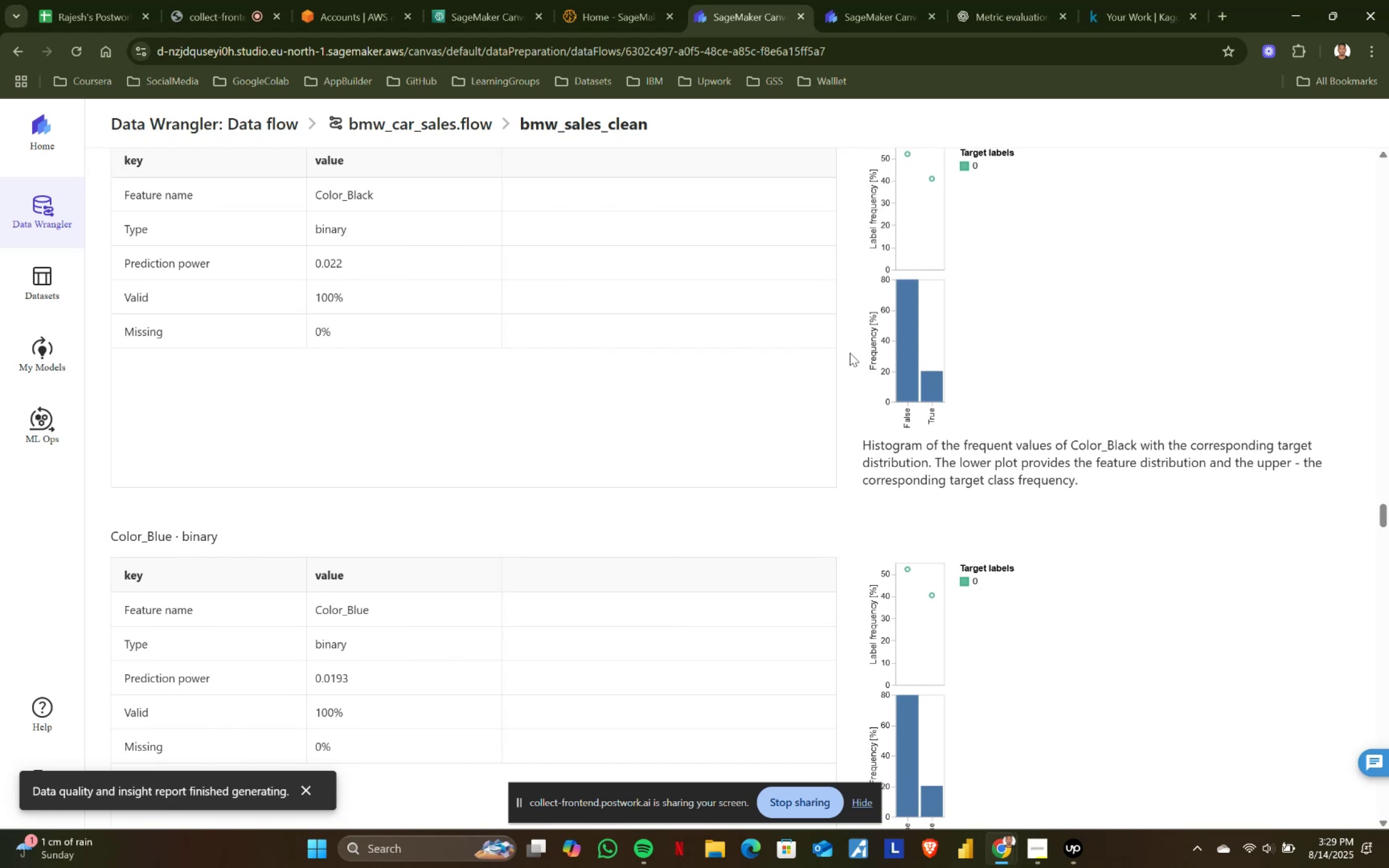 
wait(44.42)
 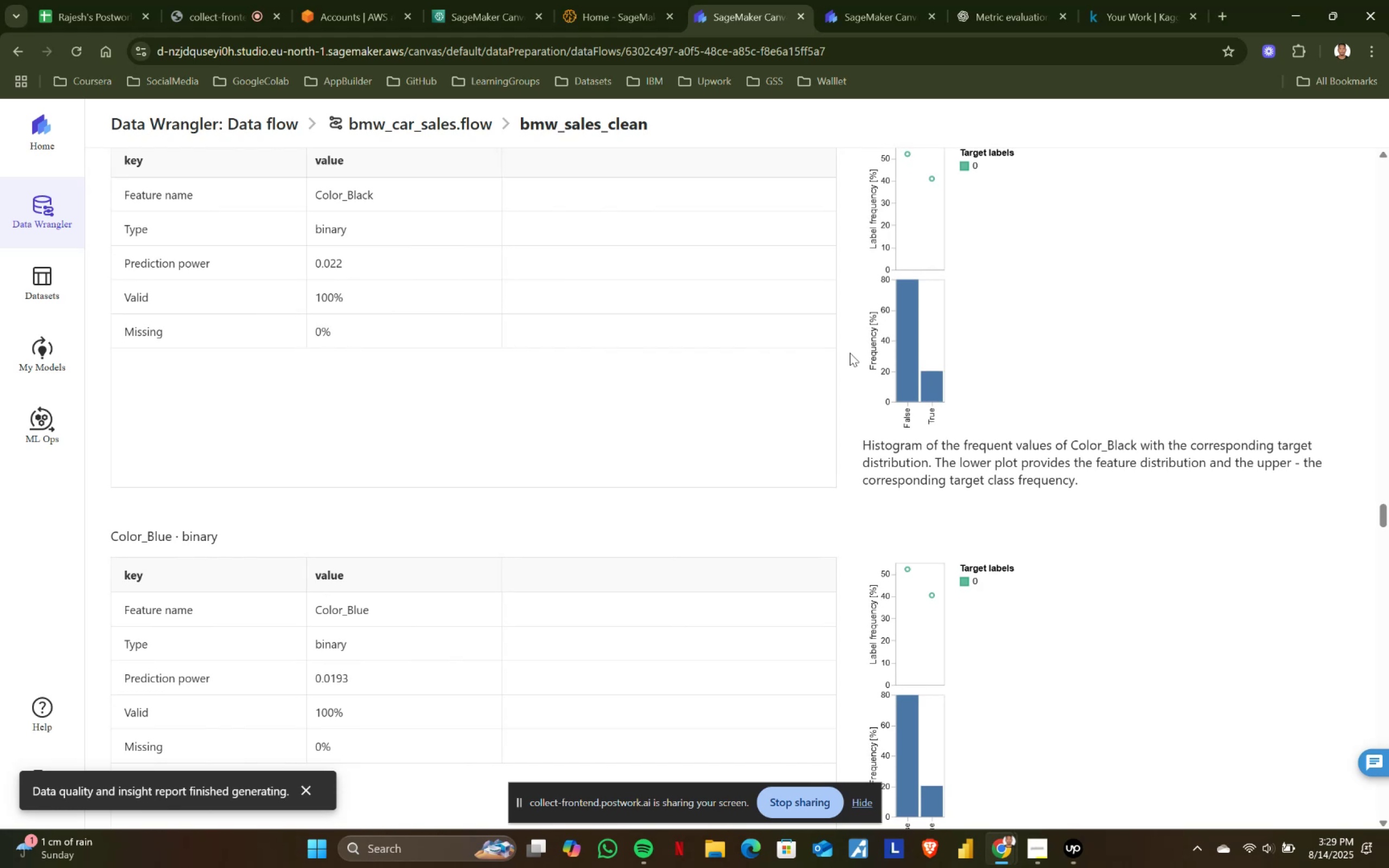 
scroll: coordinate [850, 353], scroll_direction: down, amount: 1.0
 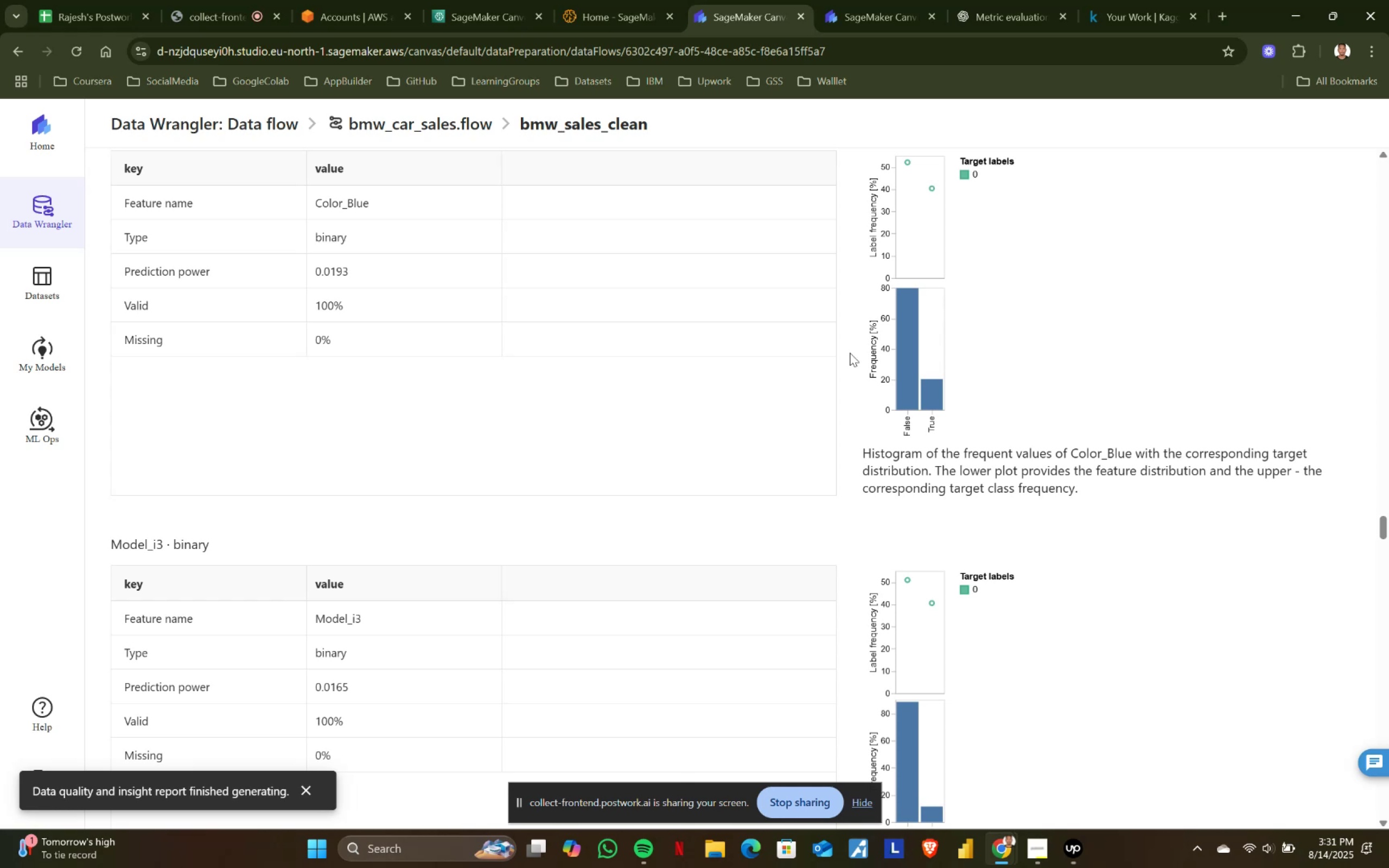 
wait(89.42)
 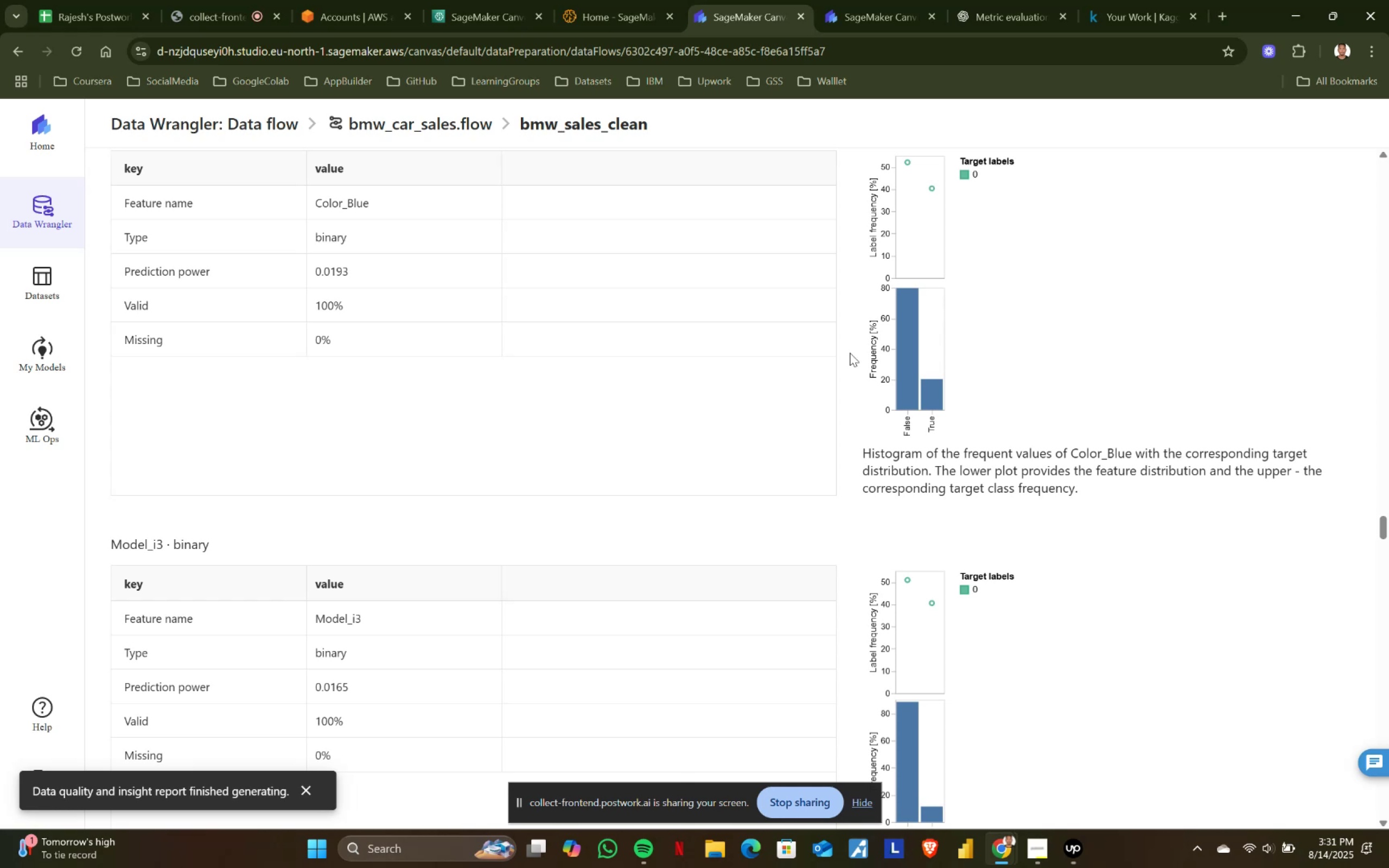 
scroll: coordinate [850, 353], scroll_direction: down, amount: 2.0
 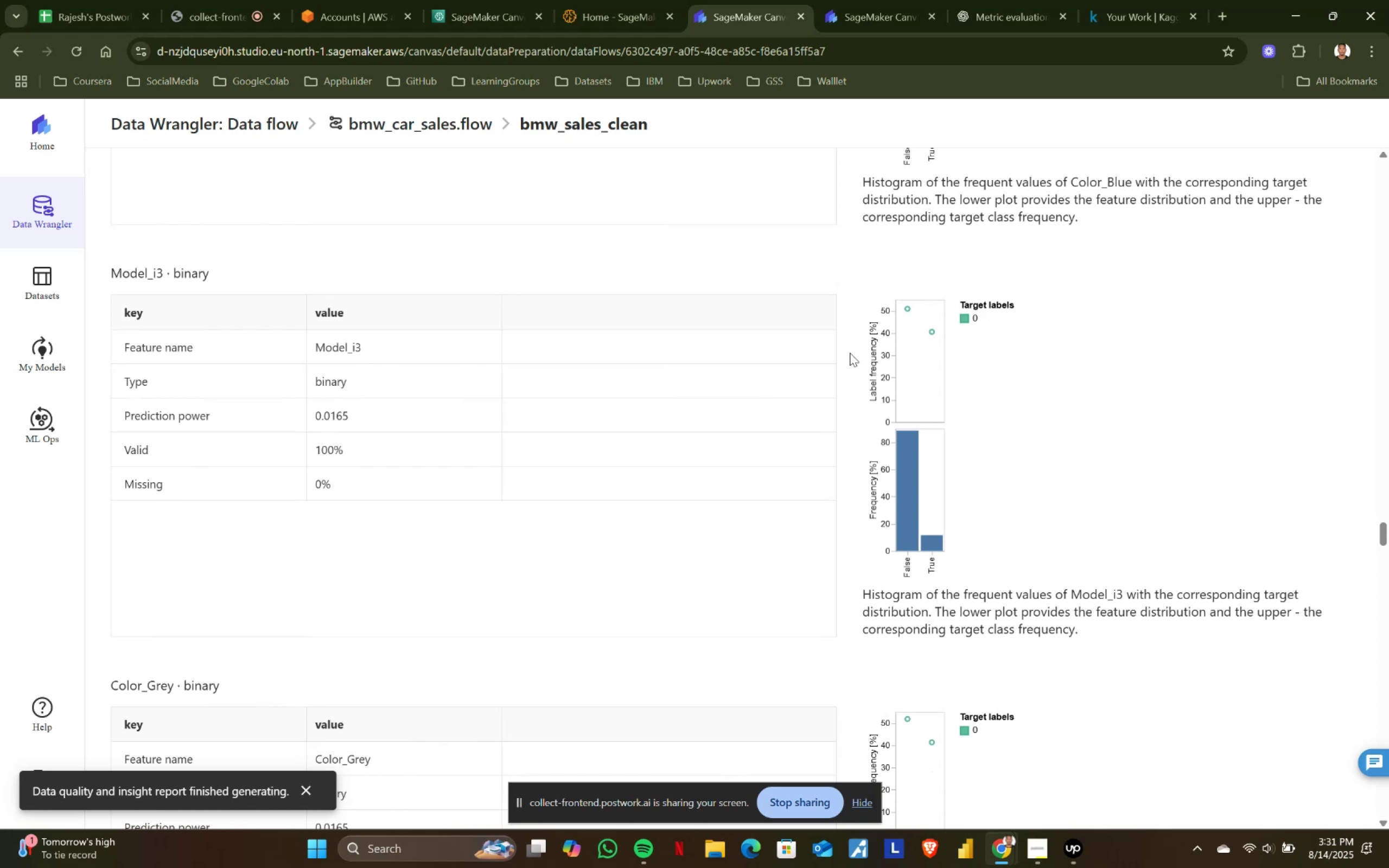 
wait(17.35)
 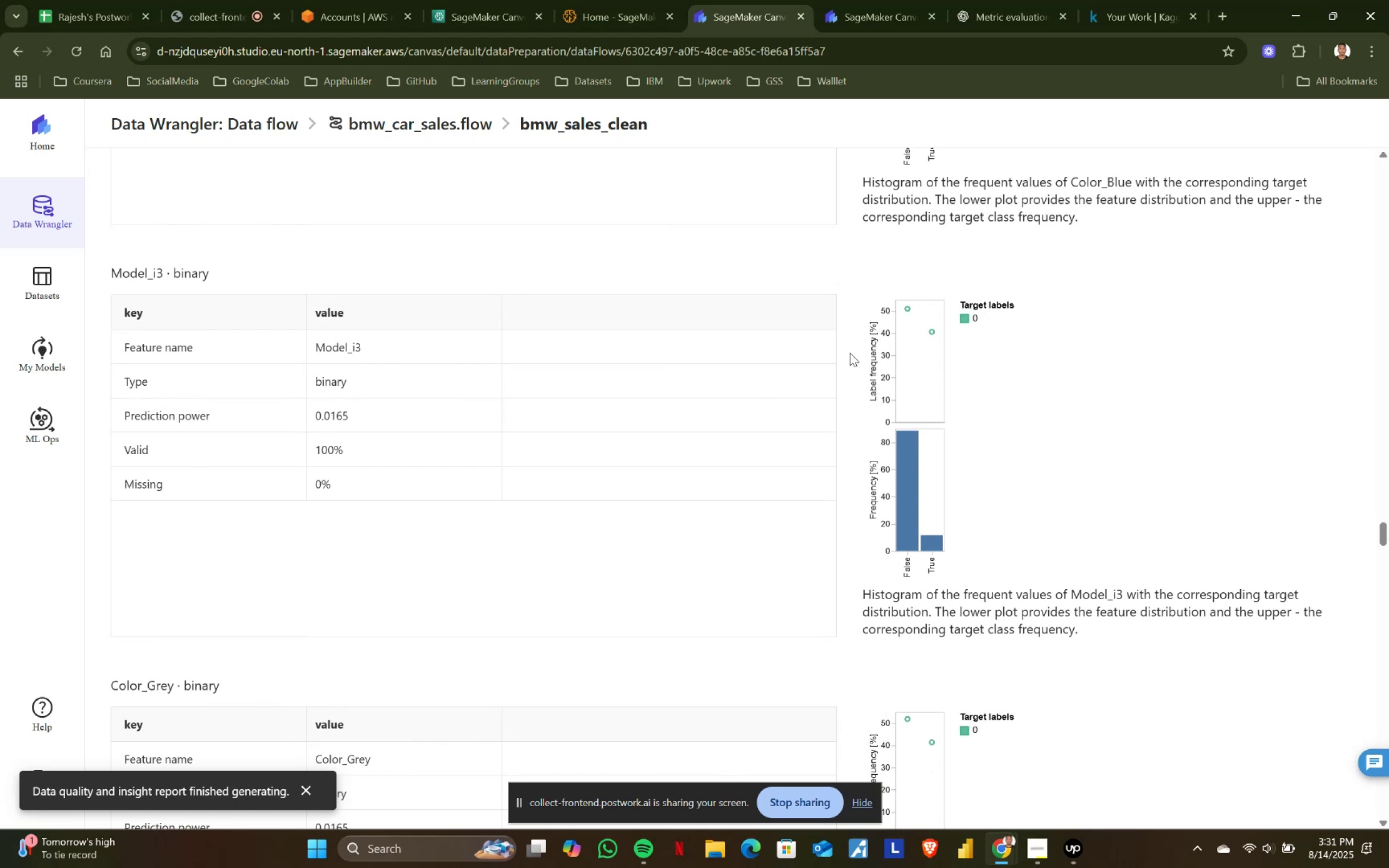 
scroll: coordinate [850, 353], scroll_direction: down, amount: 2.0
 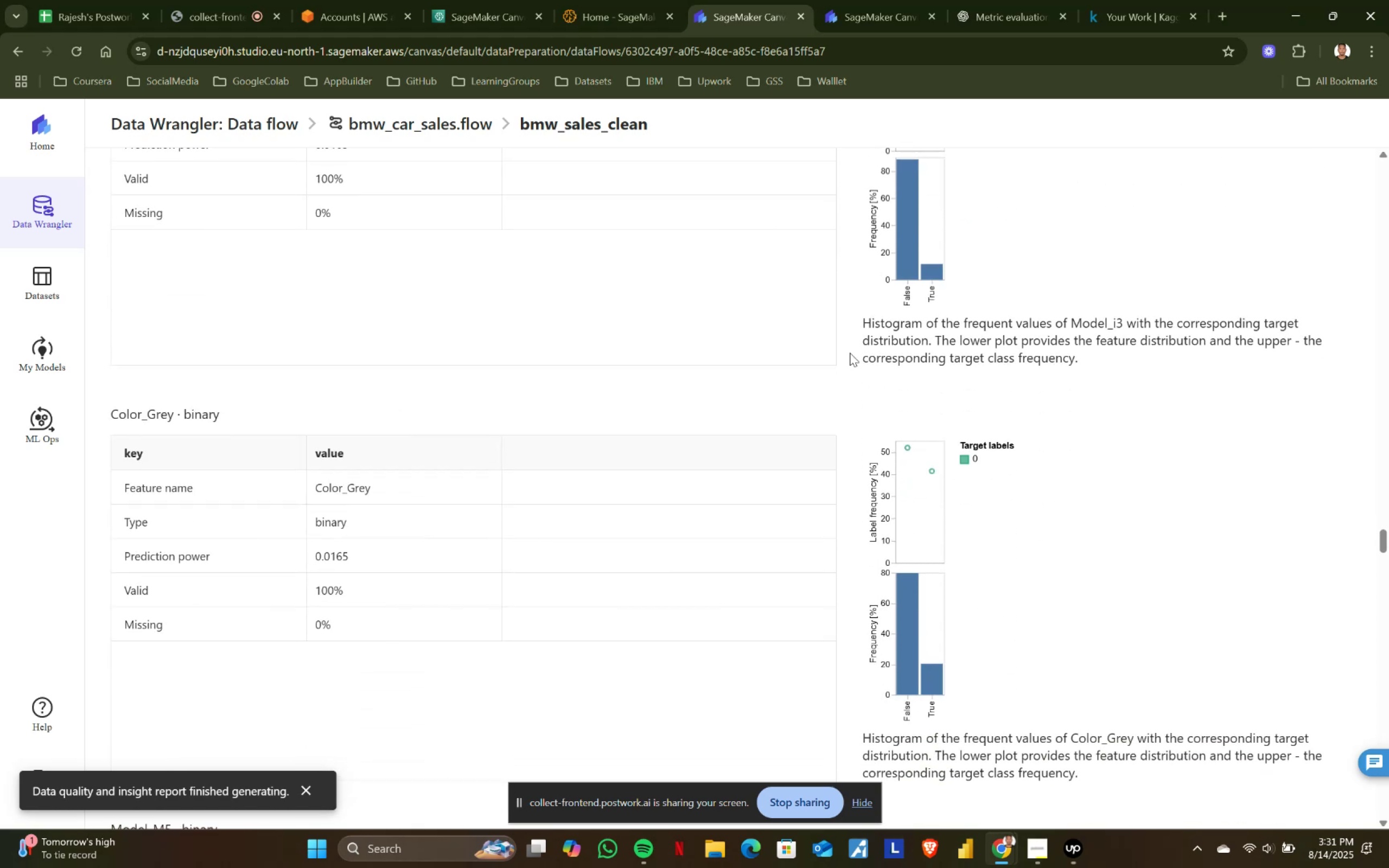 
left_click([887, 0])
 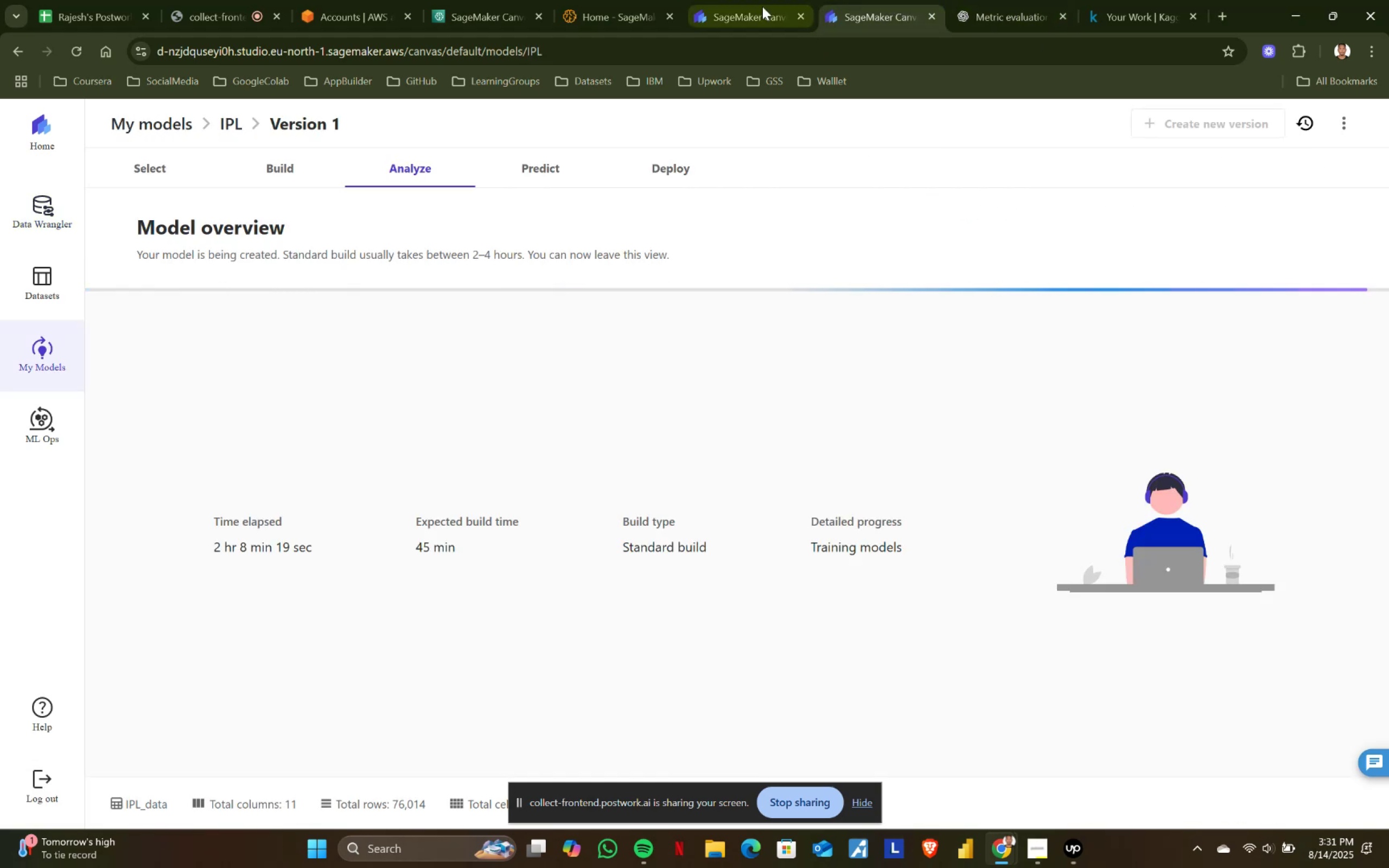 
left_click([739, 0])
 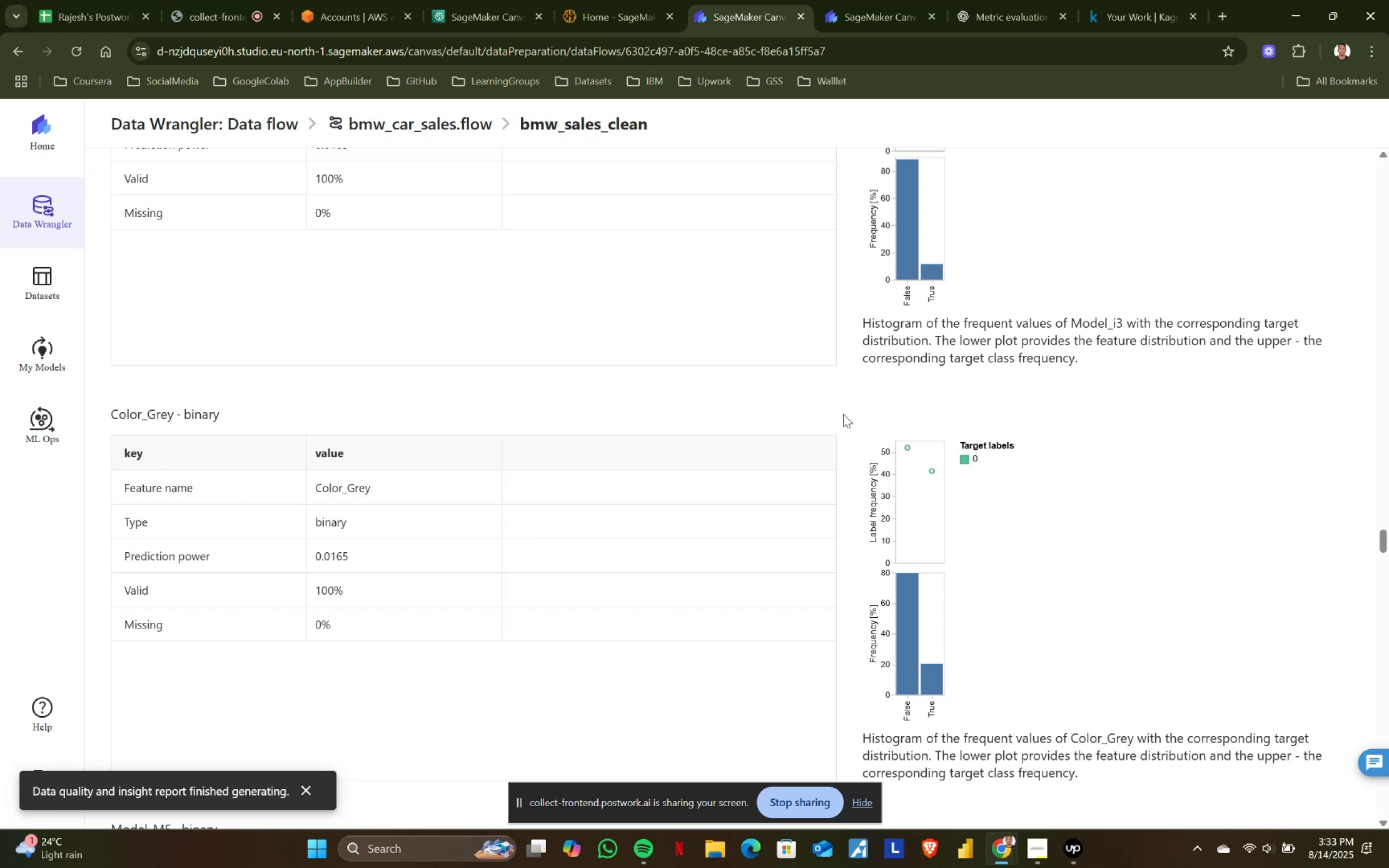 
wait(135.43)
 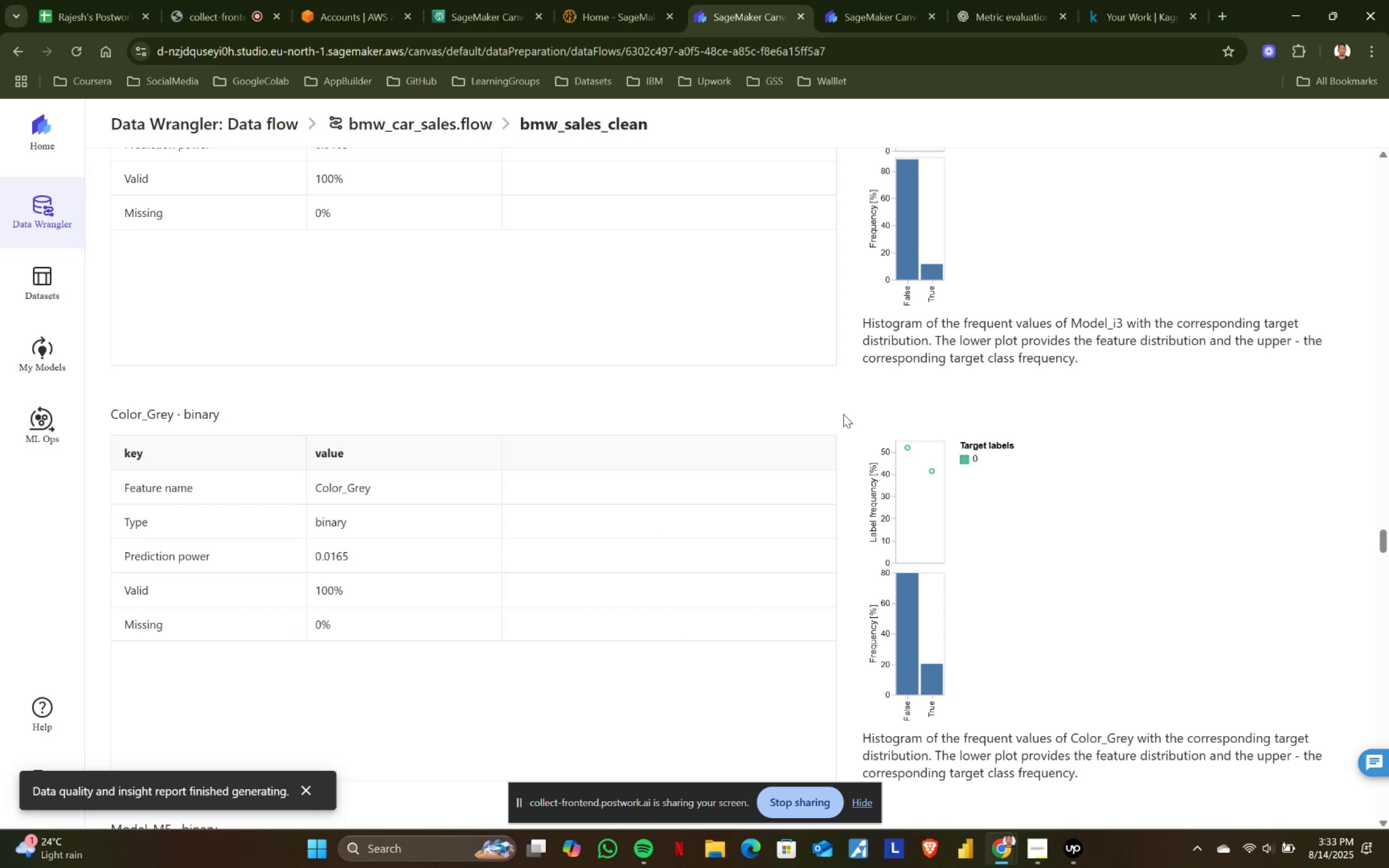 
scroll: coordinate [843, 414], scroll_direction: down, amount: 2.0
 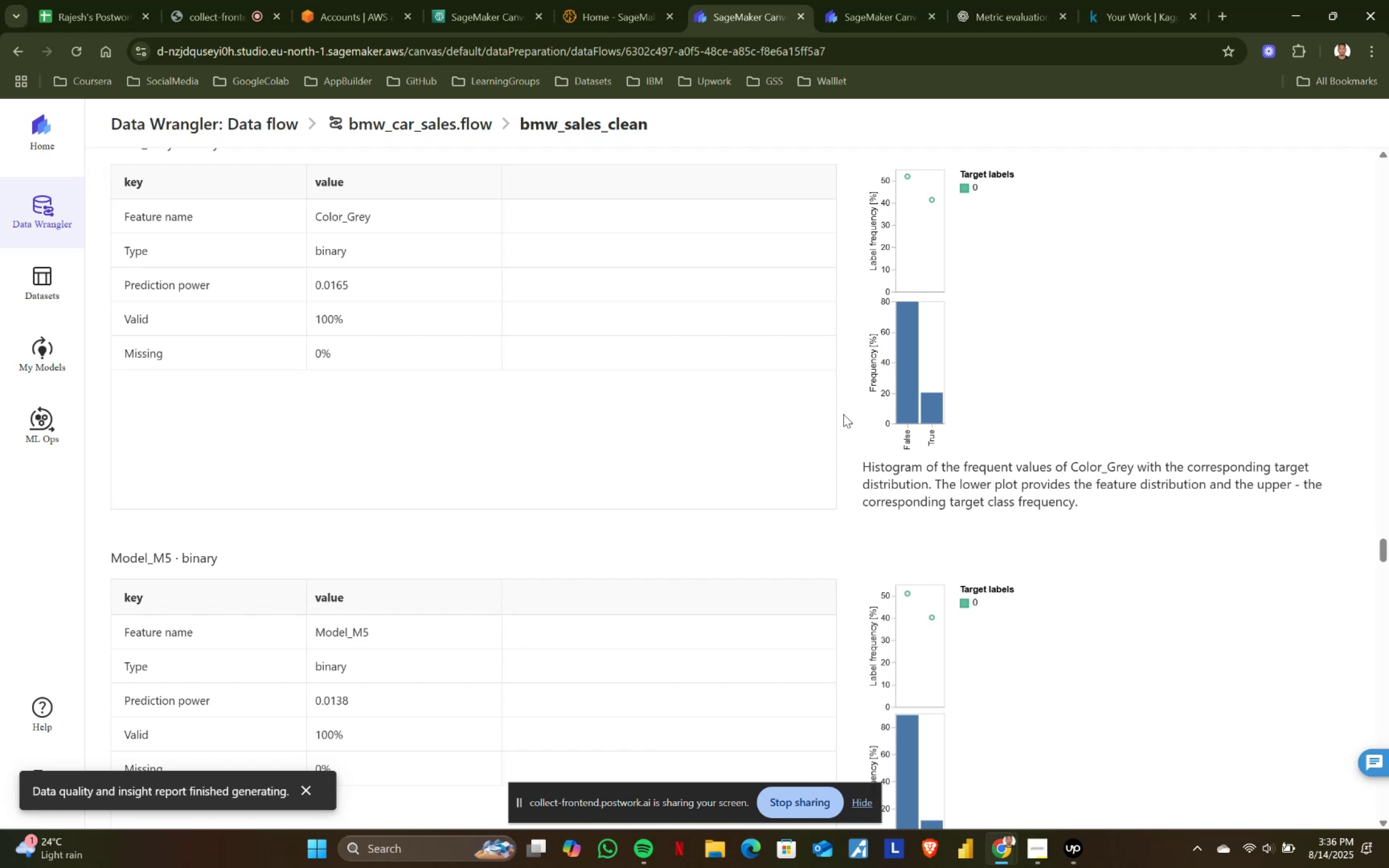 
wait(134.07)
 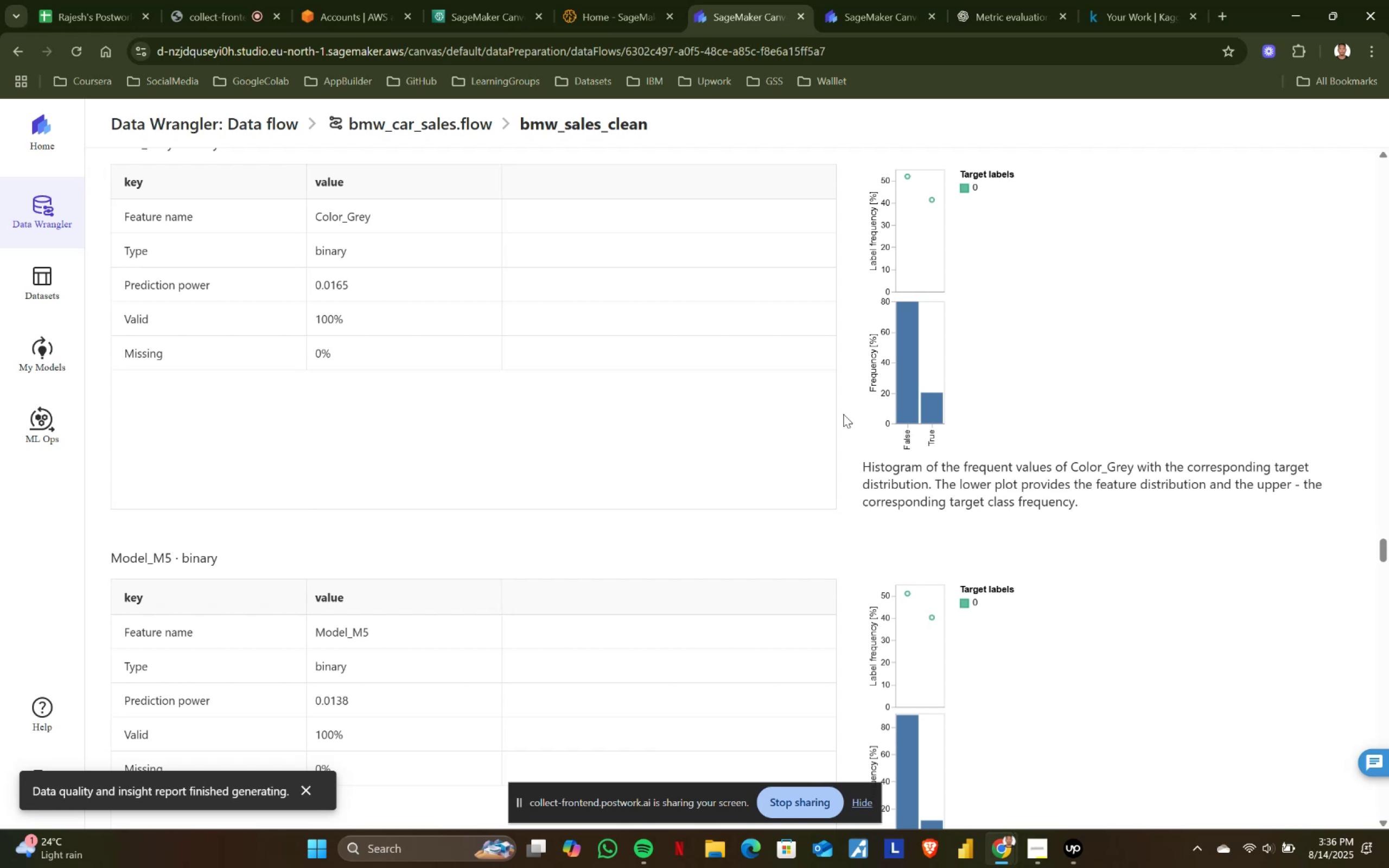 
scroll: coordinate [843, 414], scroll_direction: down, amount: 2.0
 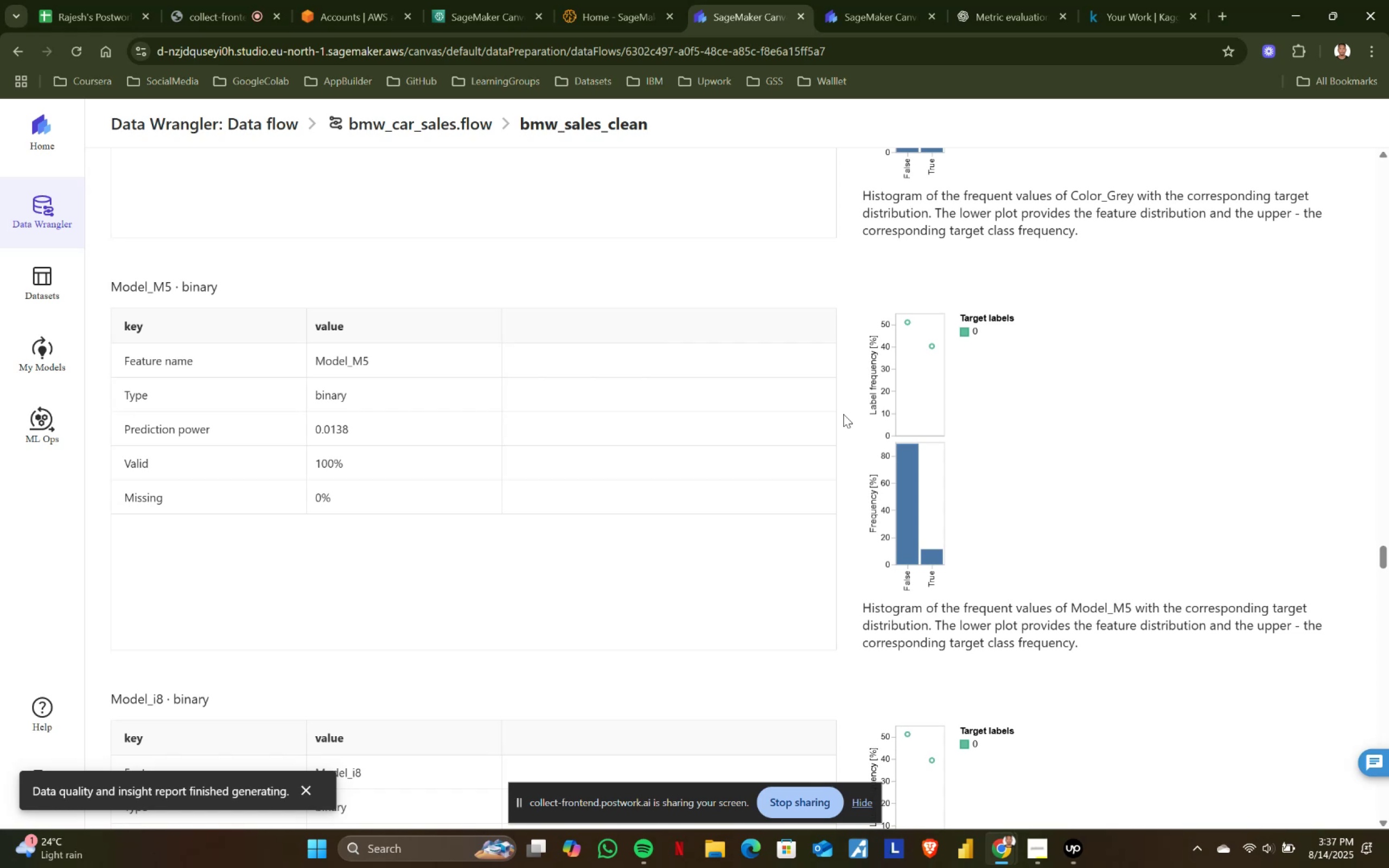 
wait(86.17)
 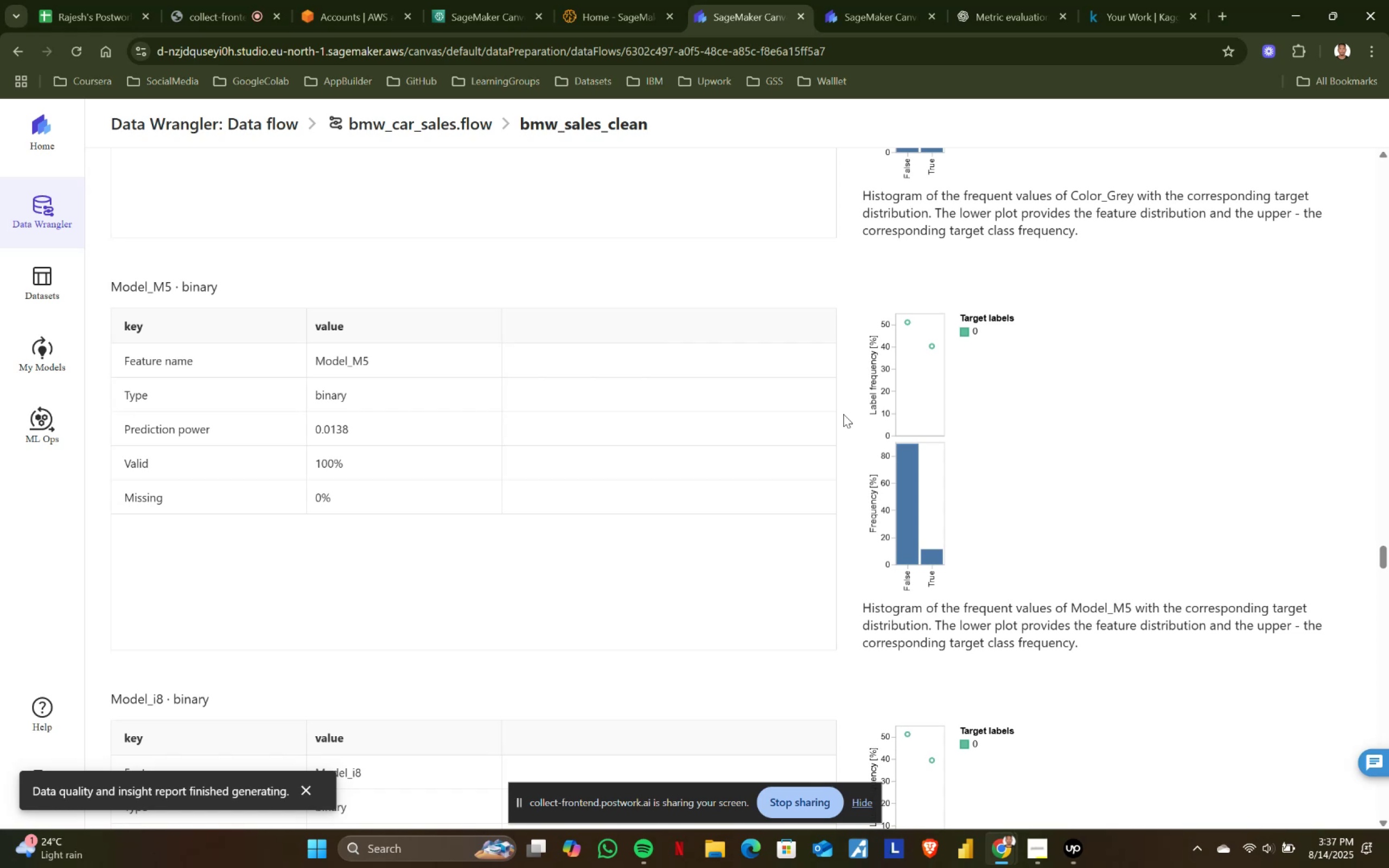 
scroll: coordinate [843, 414], scroll_direction: down, amount: 1.0
 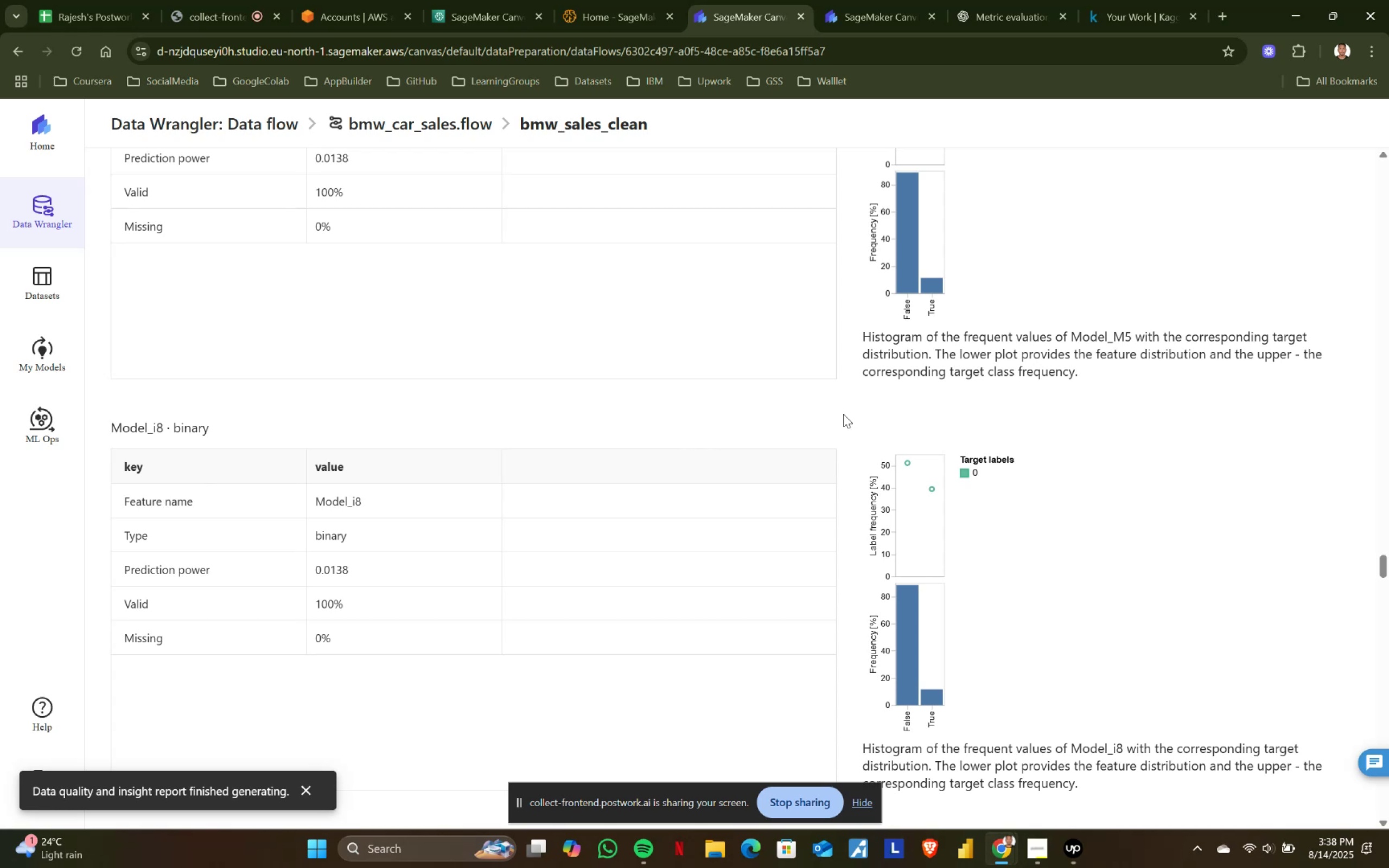 
wait(39.5)
 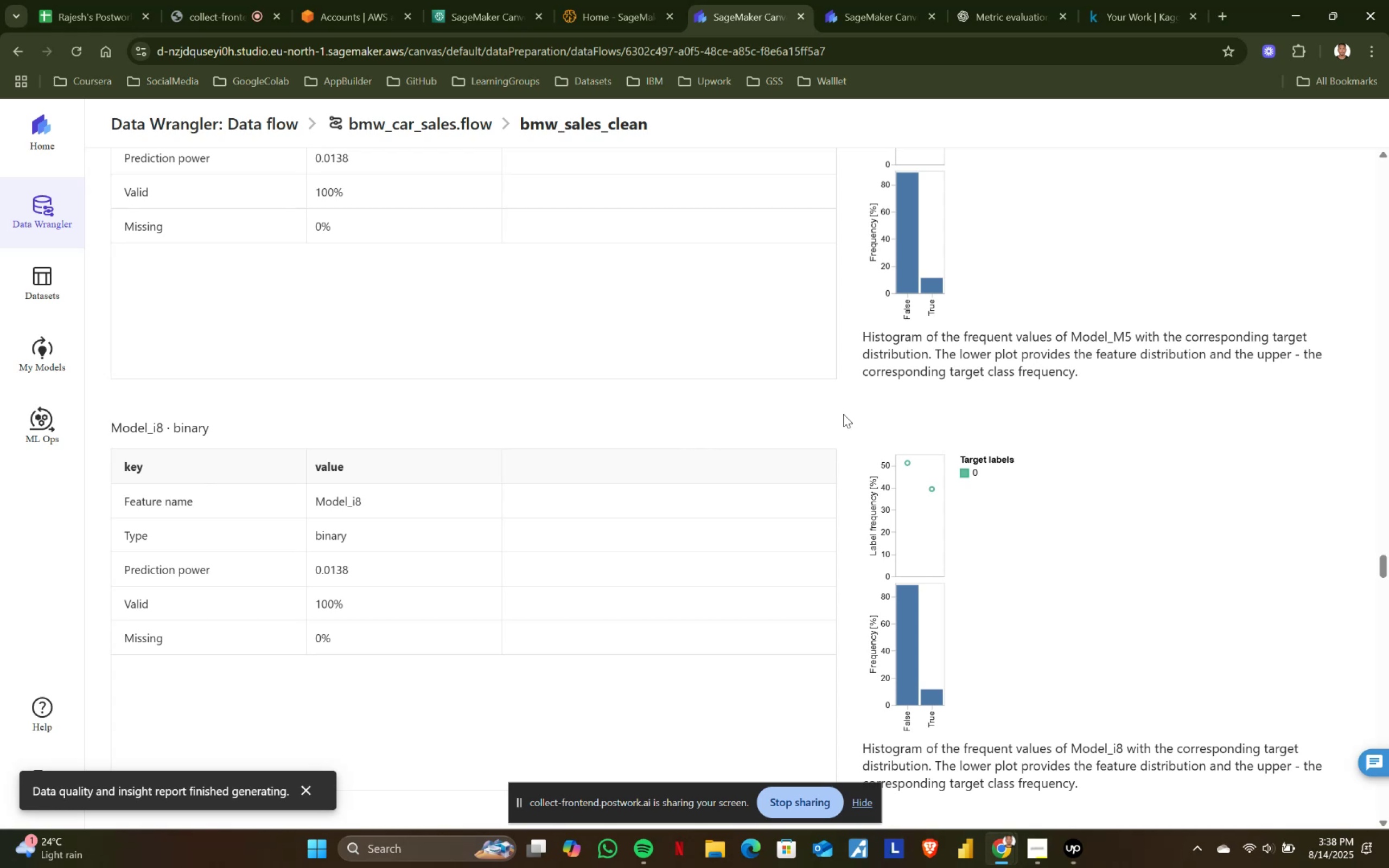 
scroll: coordinate [843, 414], scroll_direction: down, amount: 1.0
 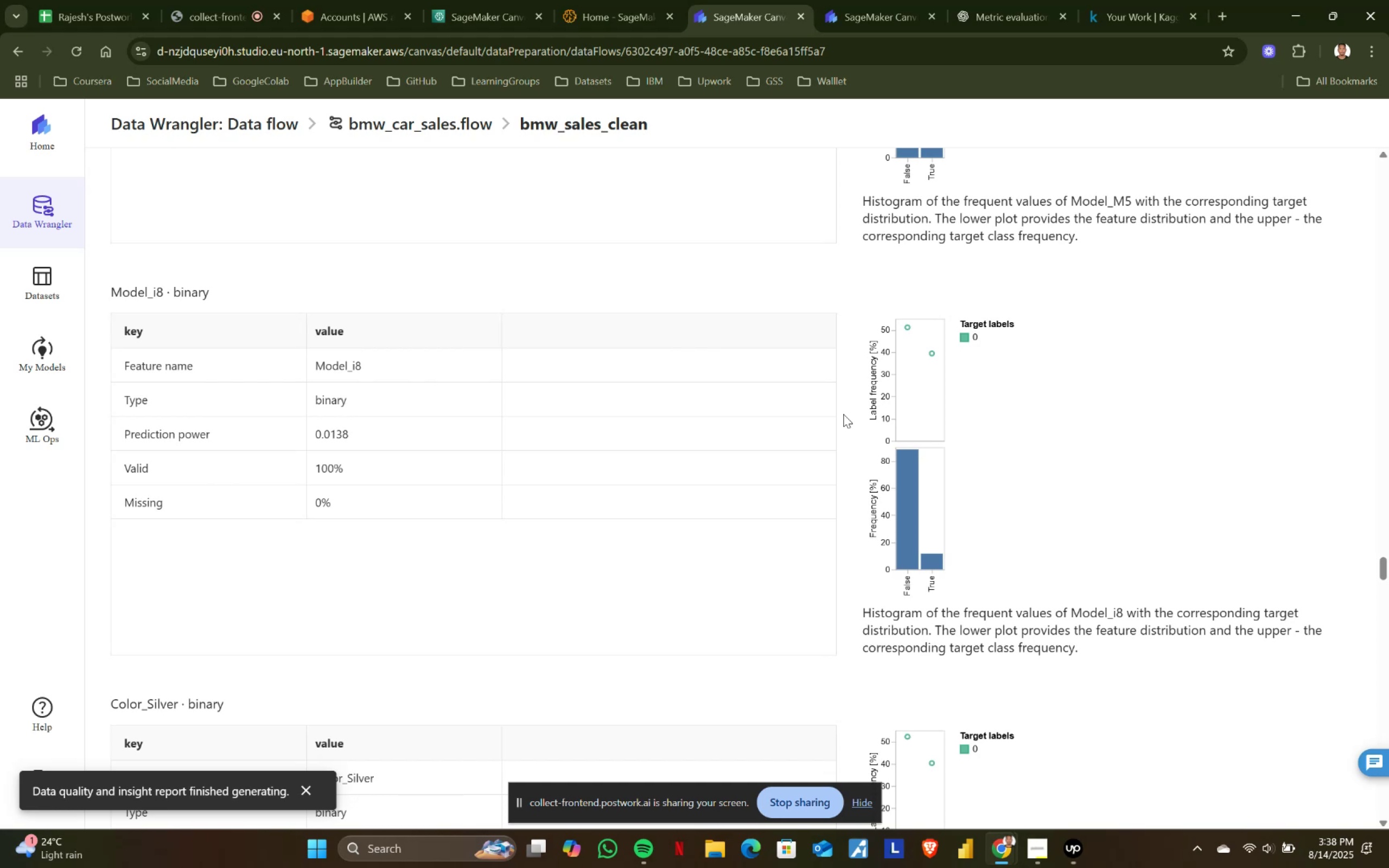 
wait(25.72)
 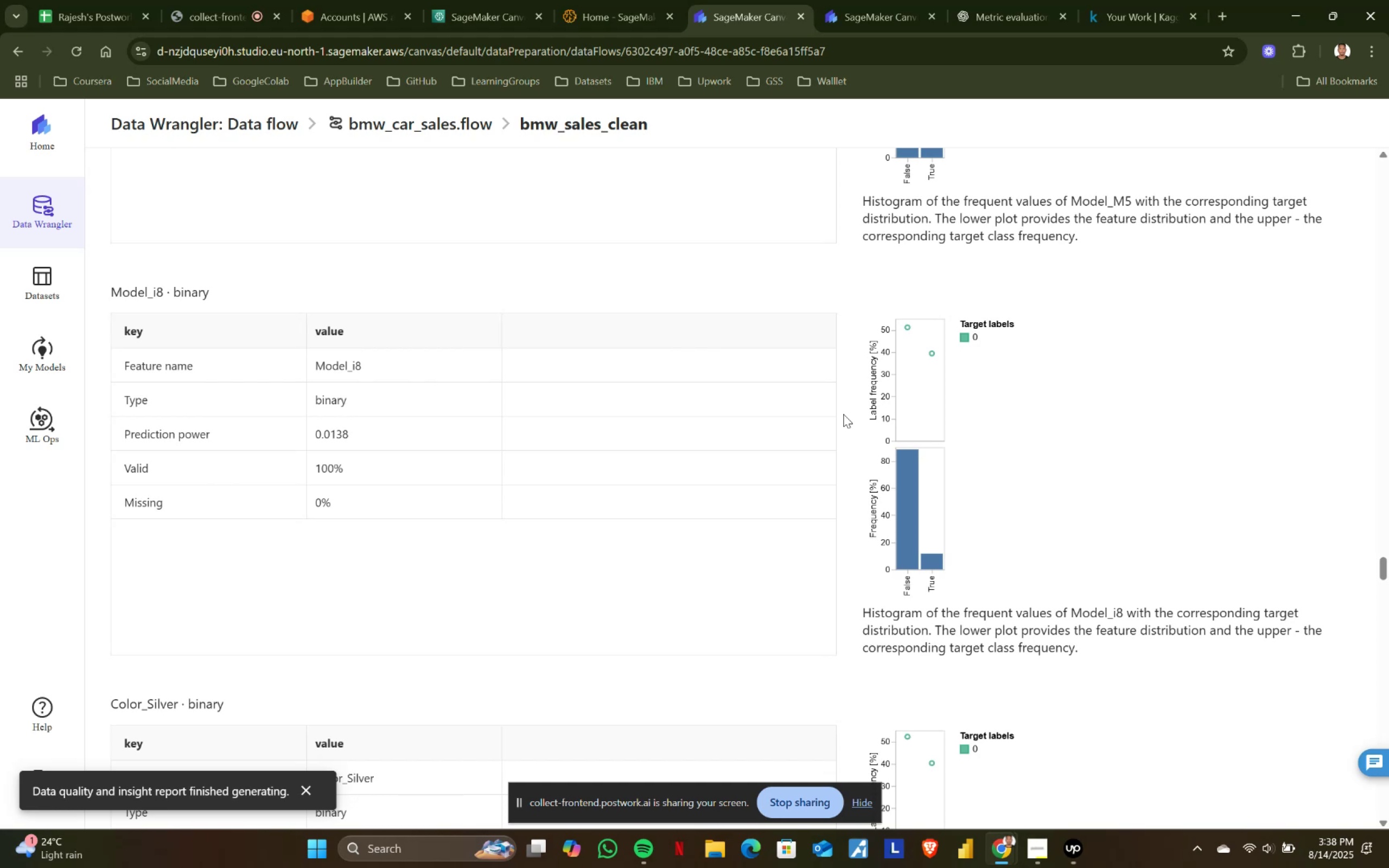 
scroll: coordinate [843, 414], scroll_direction: down, amount: 2.0
 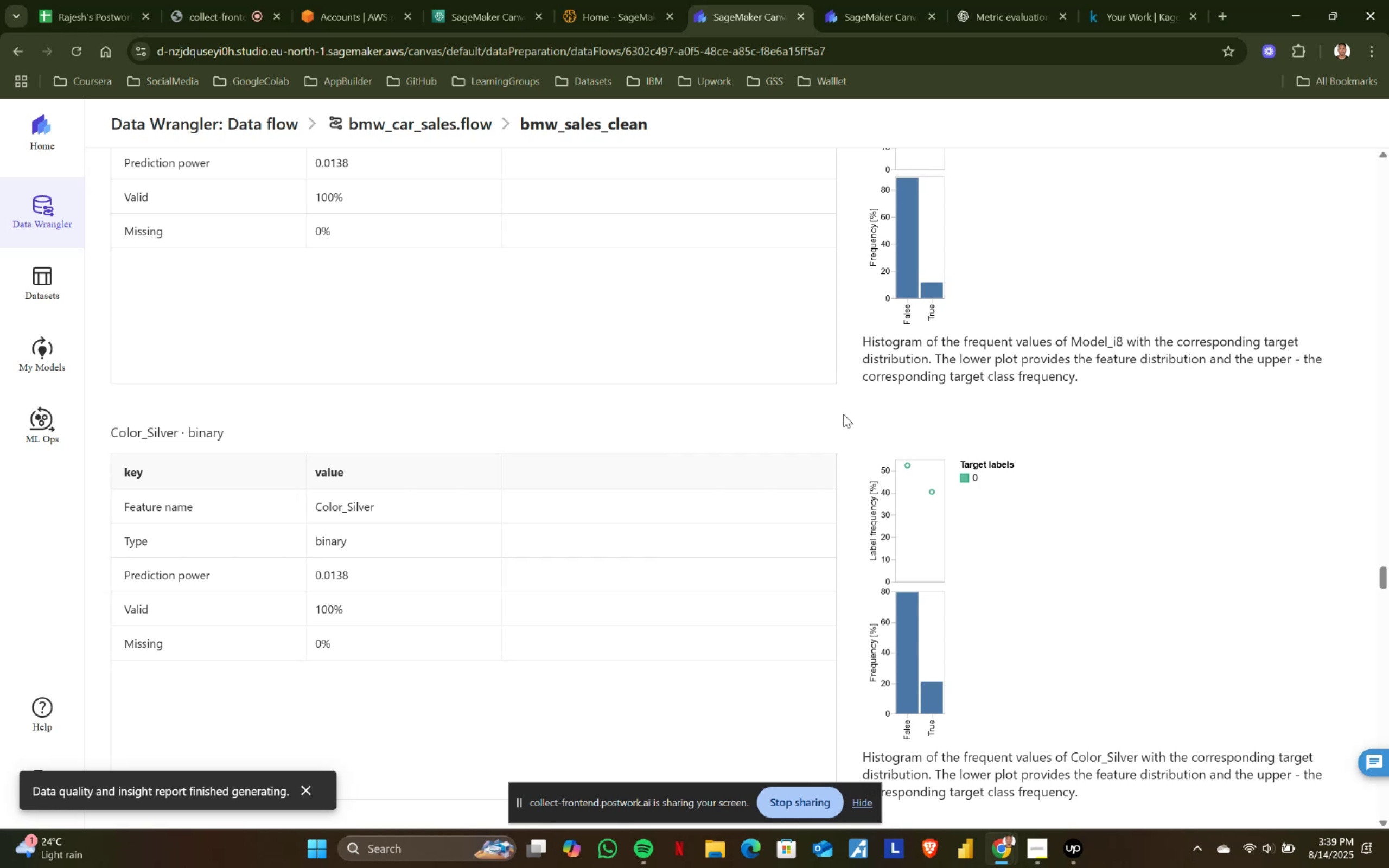 
wait(65.17)
 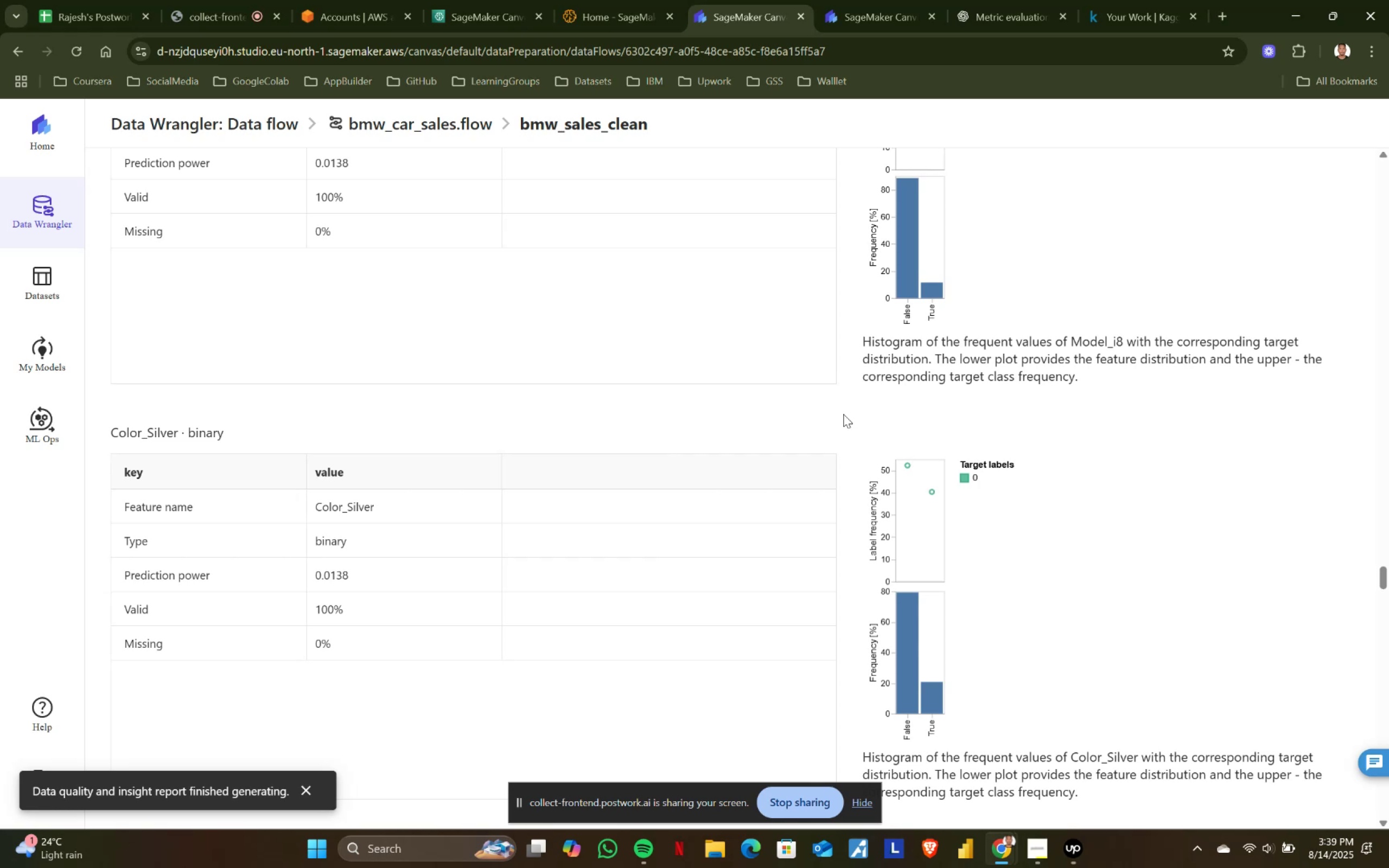 
scroll: coordinate [843, 414], scroll_direction: down, amount: 2.0
 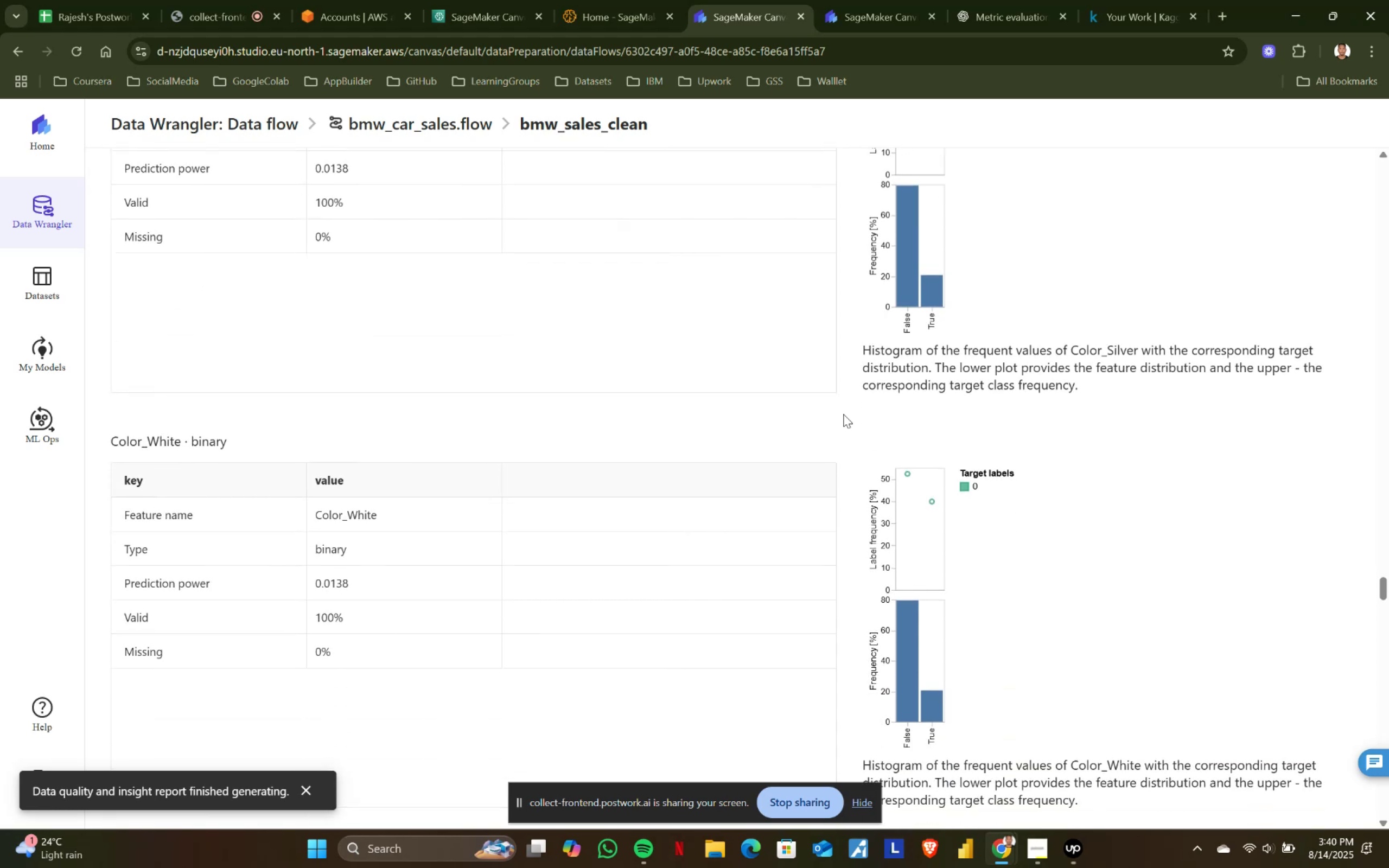 
wait(12.1)
 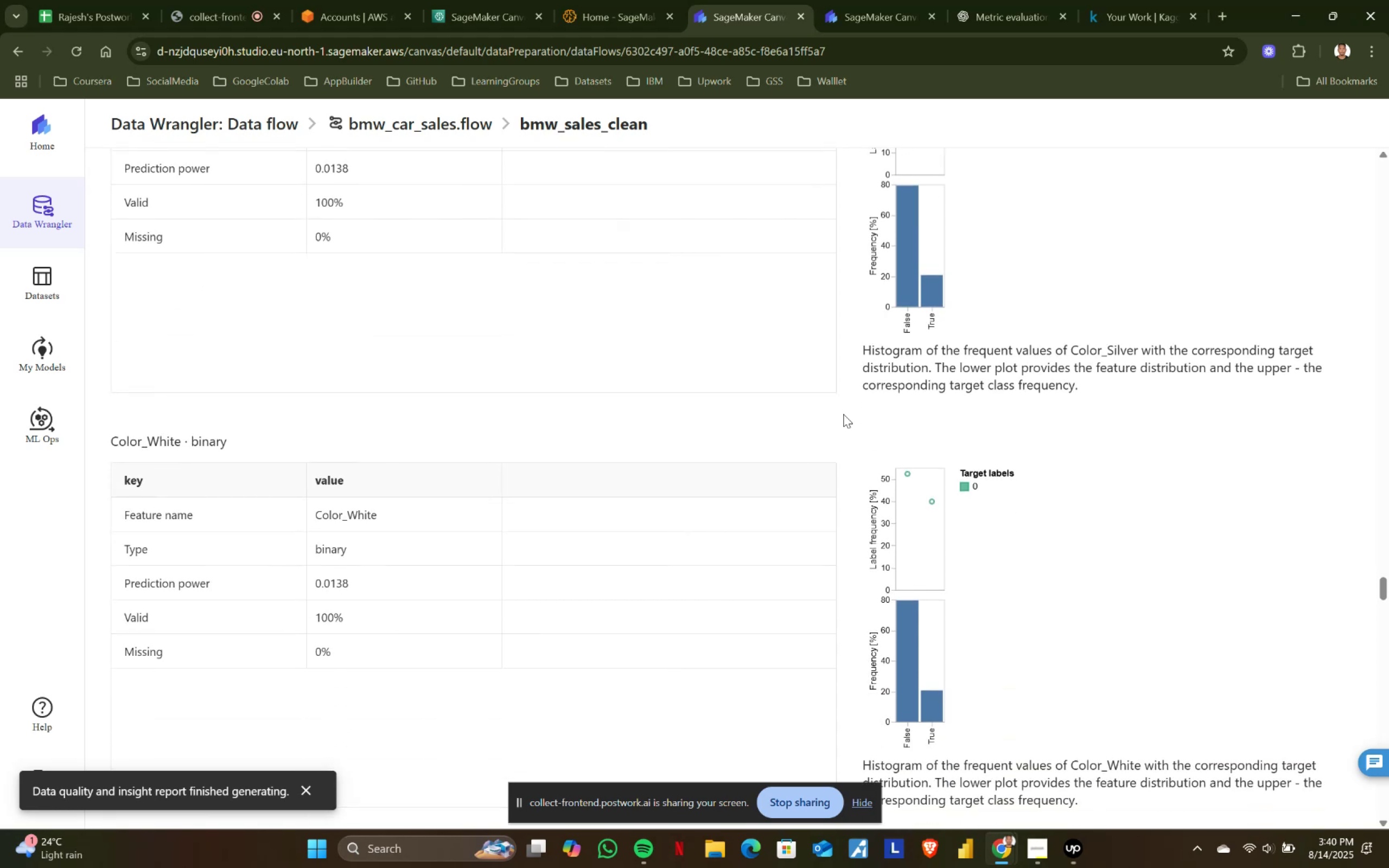 
scroll: coordinate [843, 414], scroll_direction: down, amount: 2.0
 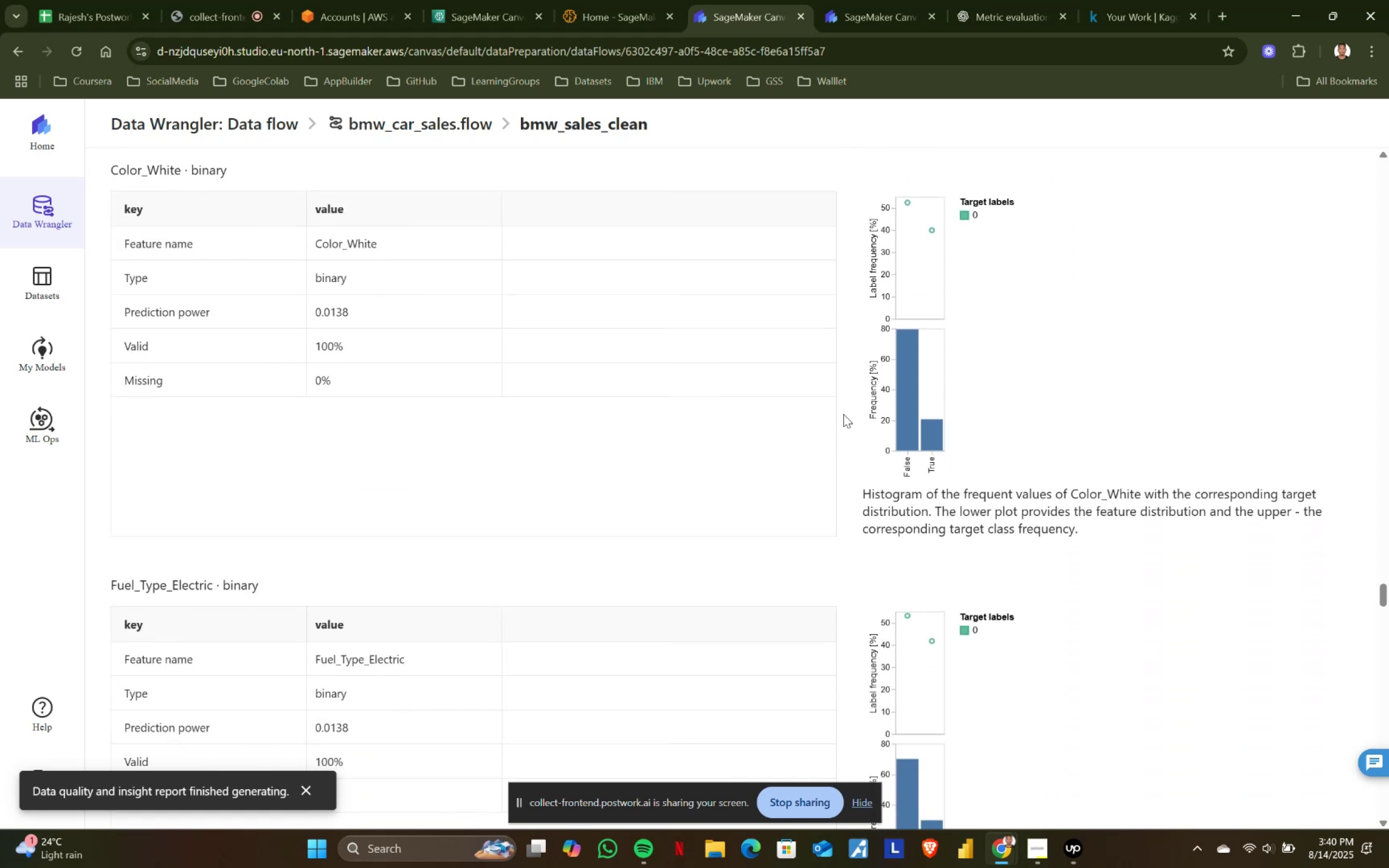 
wait(6.12)
 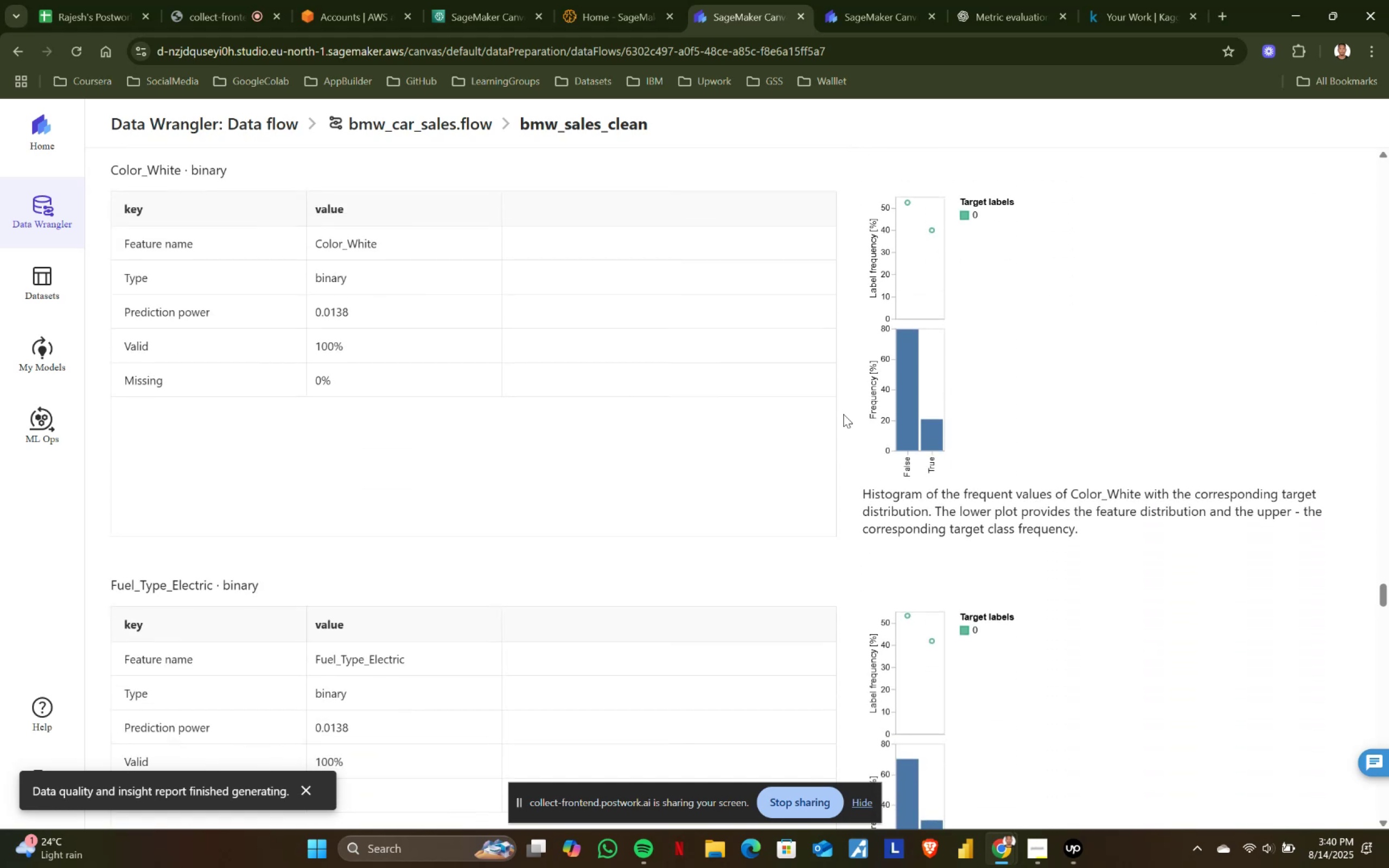 
scroll: coordinate [843, 414], scroll_direction: down, amount: 2.0
 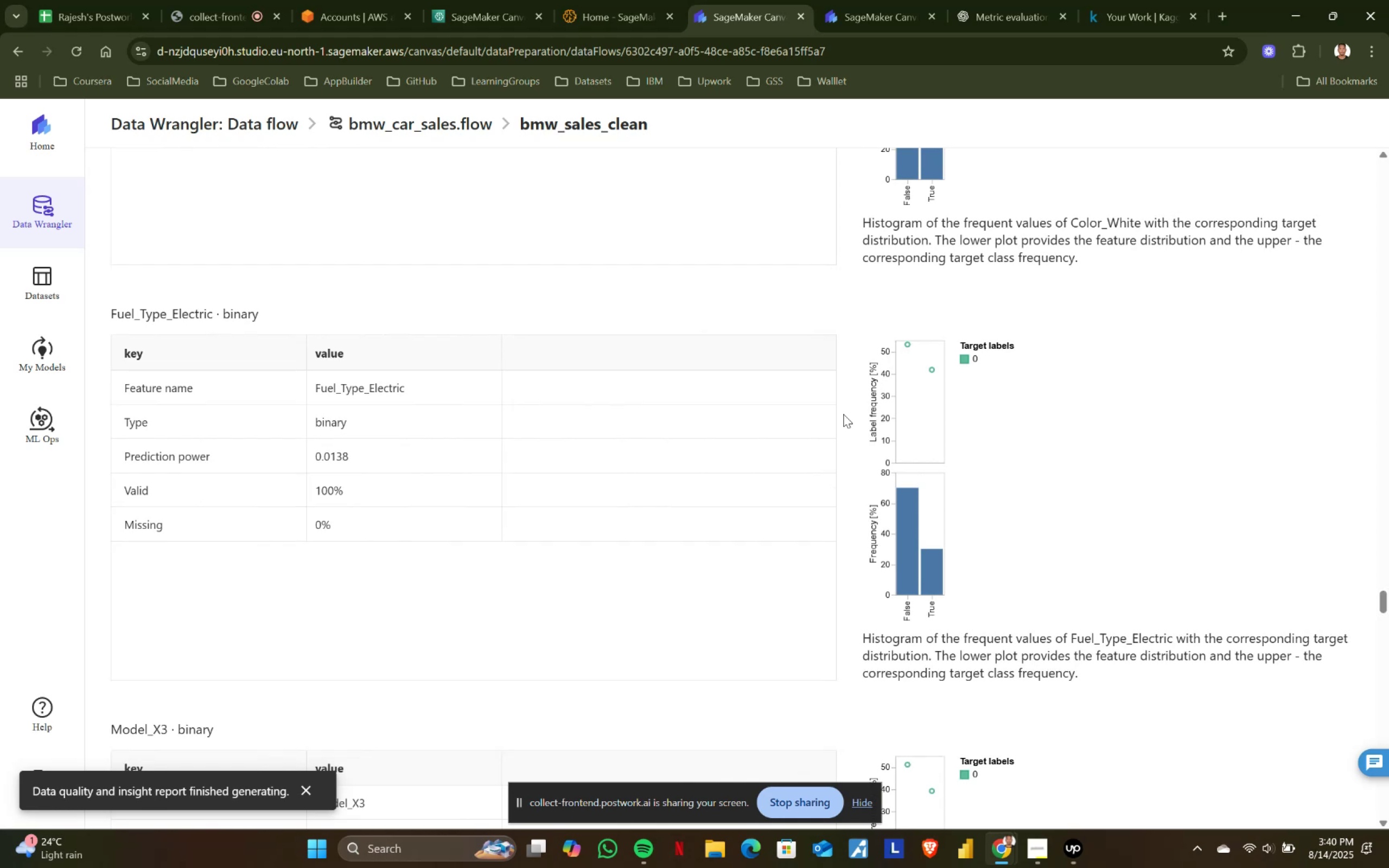 
wait(19.34)
 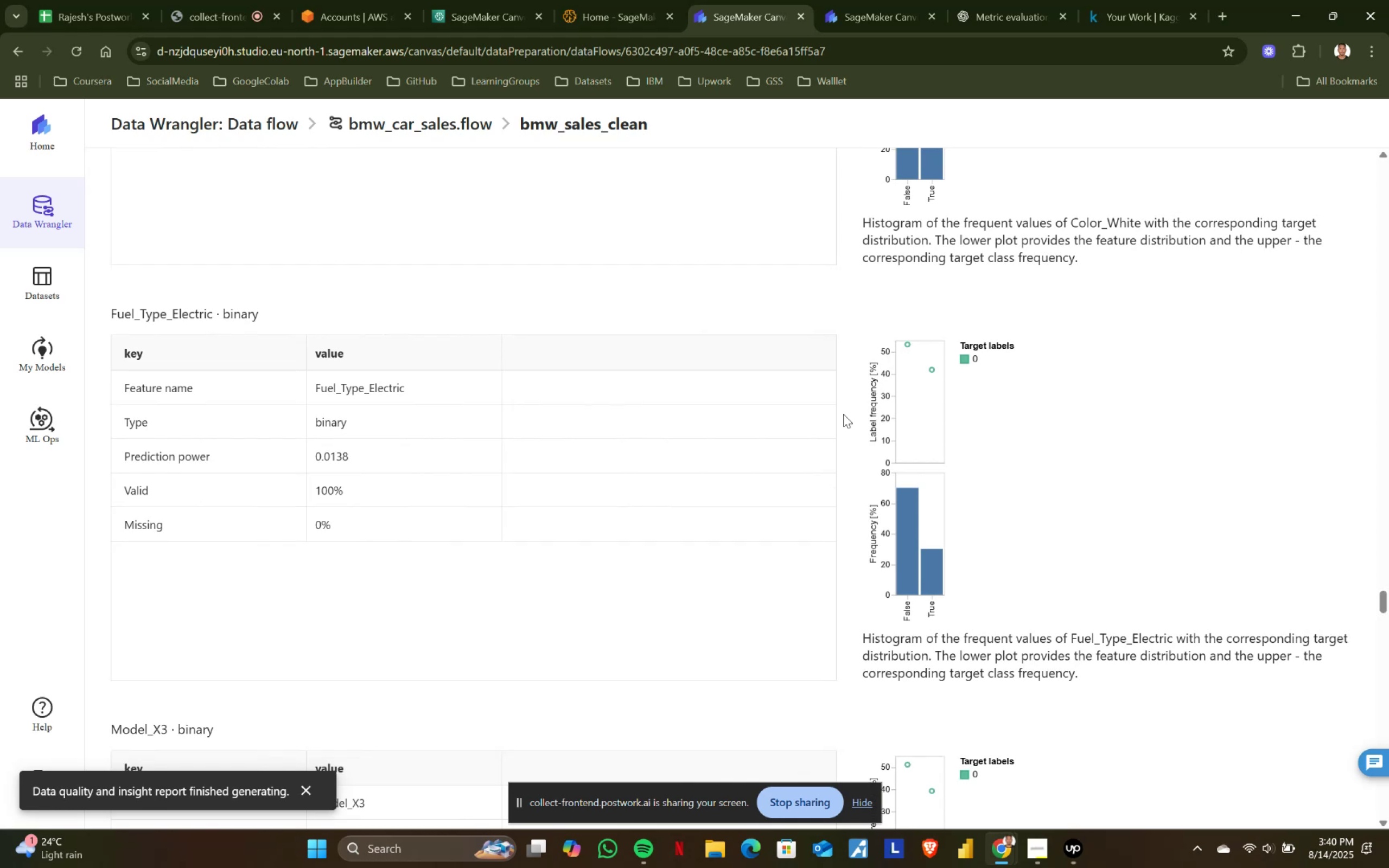 
scroll: coordinate [843, 414], scroll_direction: down, amount: 1.0
 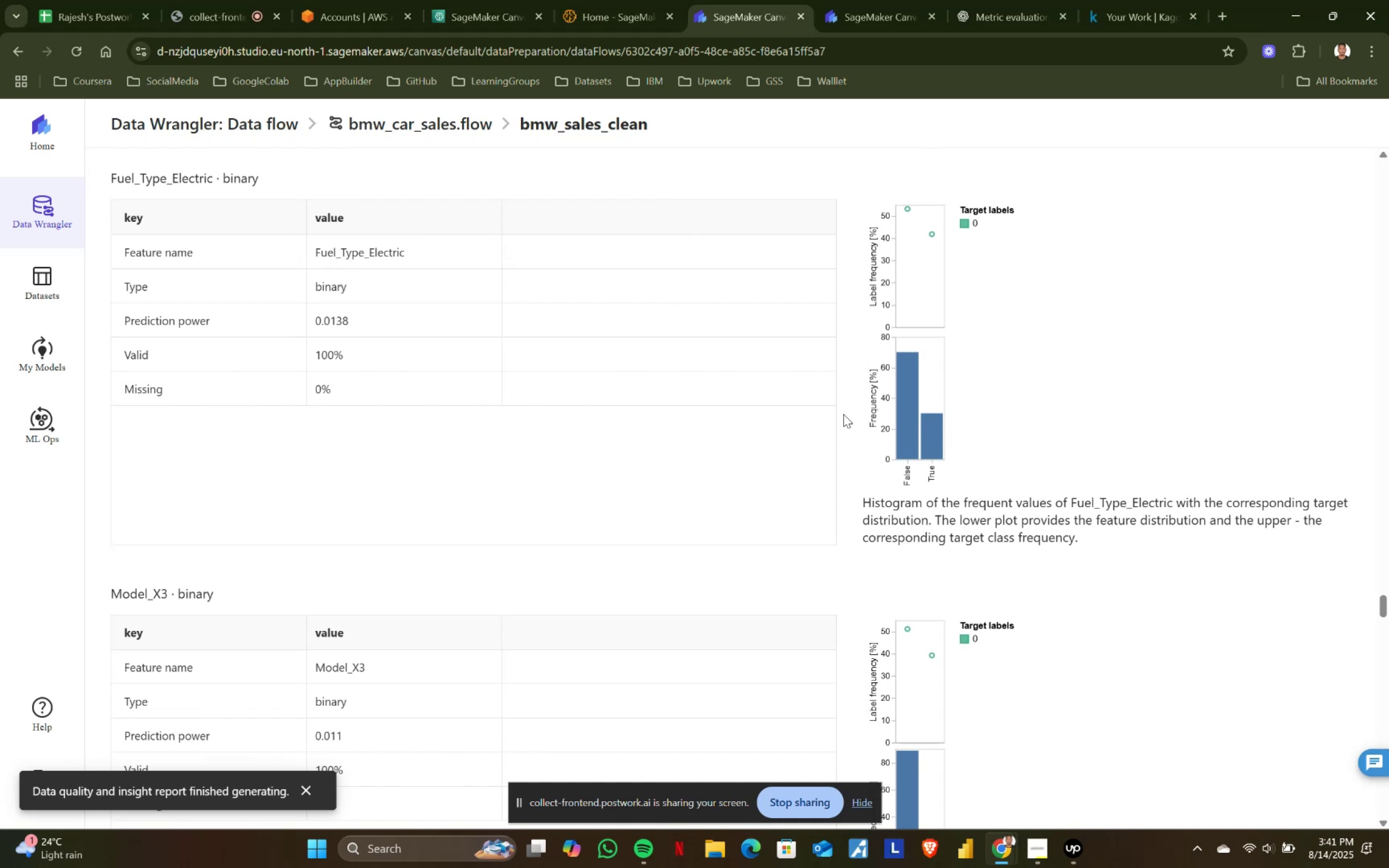 
wait(65.6)
 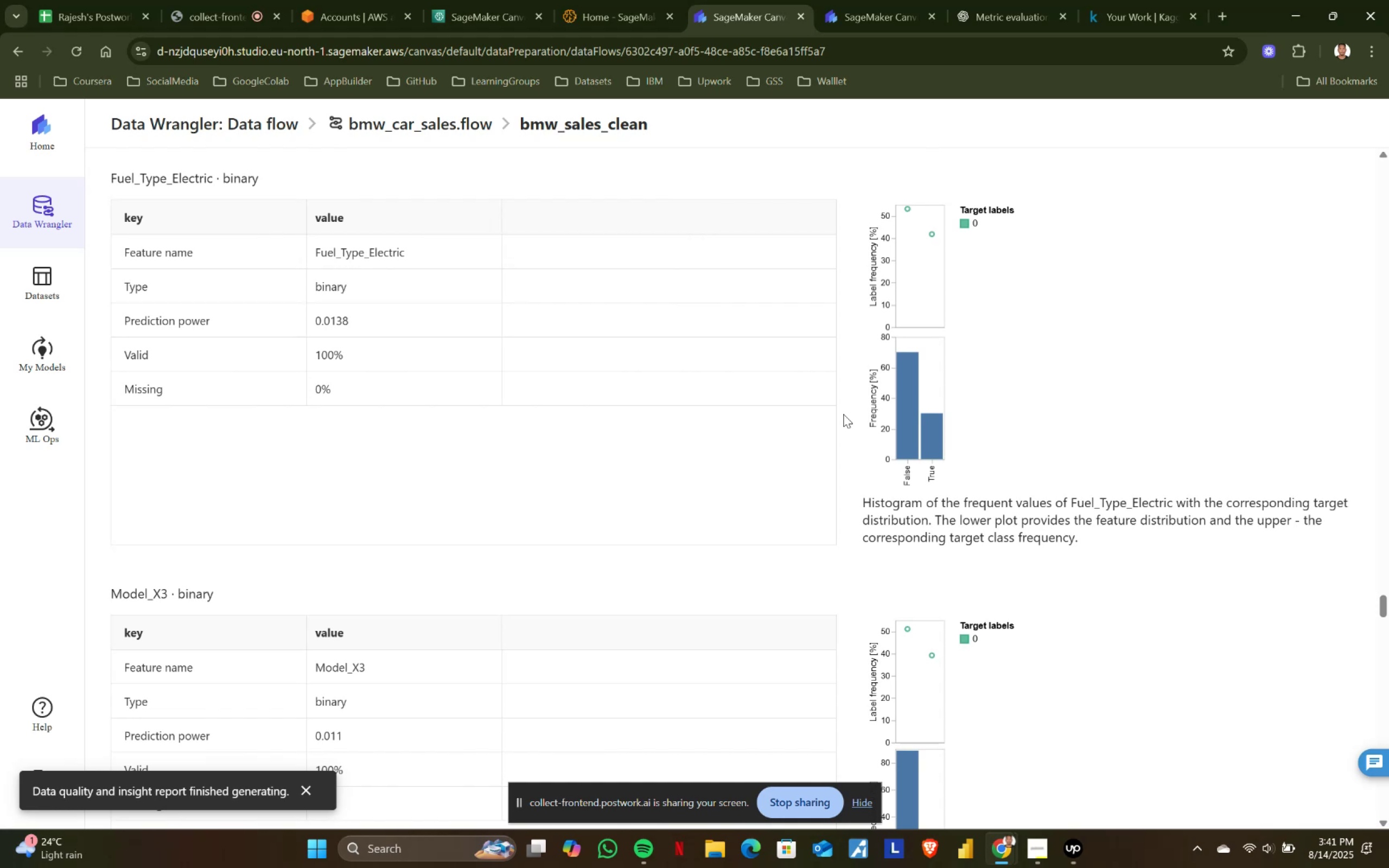 
scroll: coordinate [849, 413], scroll_direction: down, amount: 1.0
 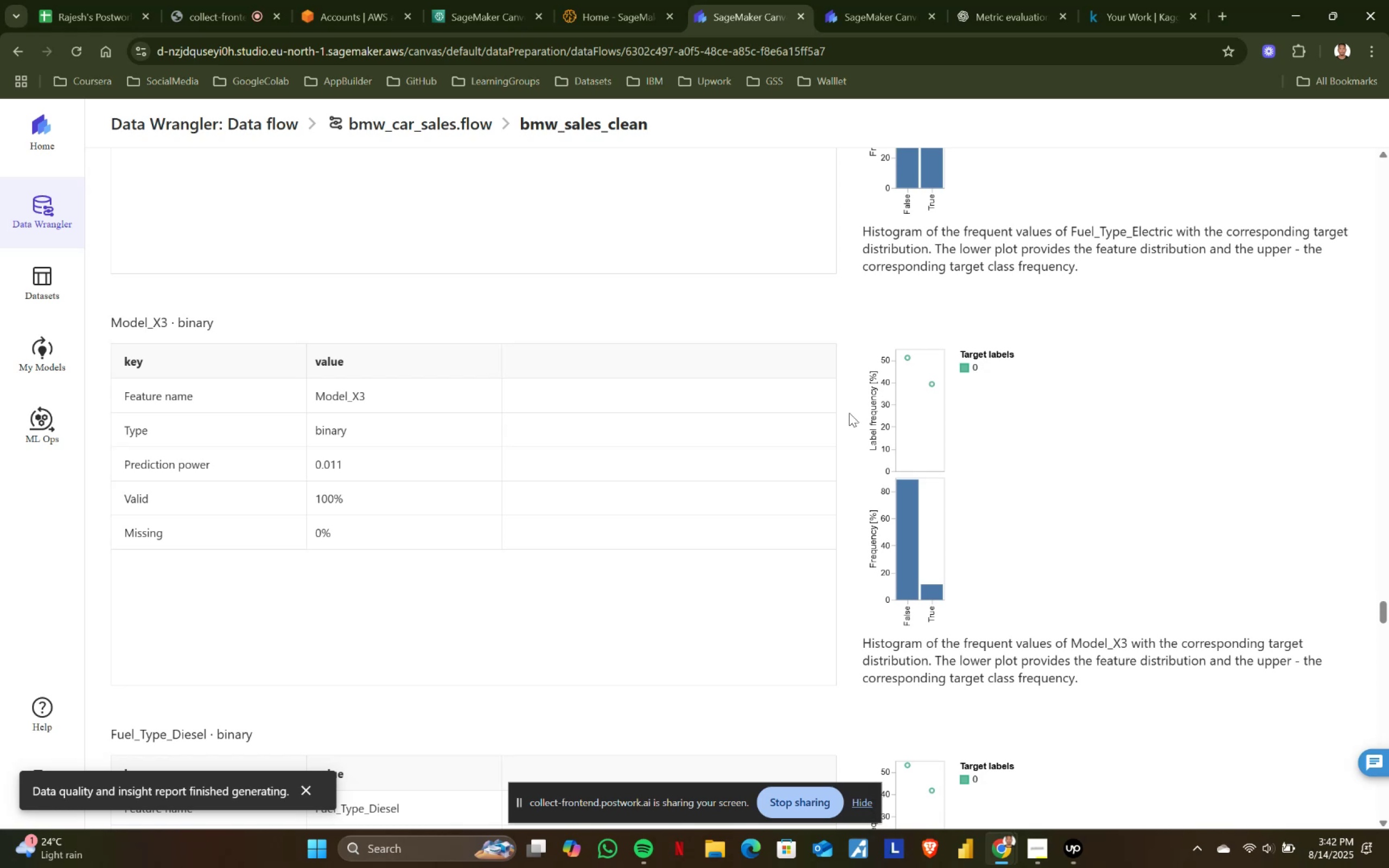 
wait(77.42)
 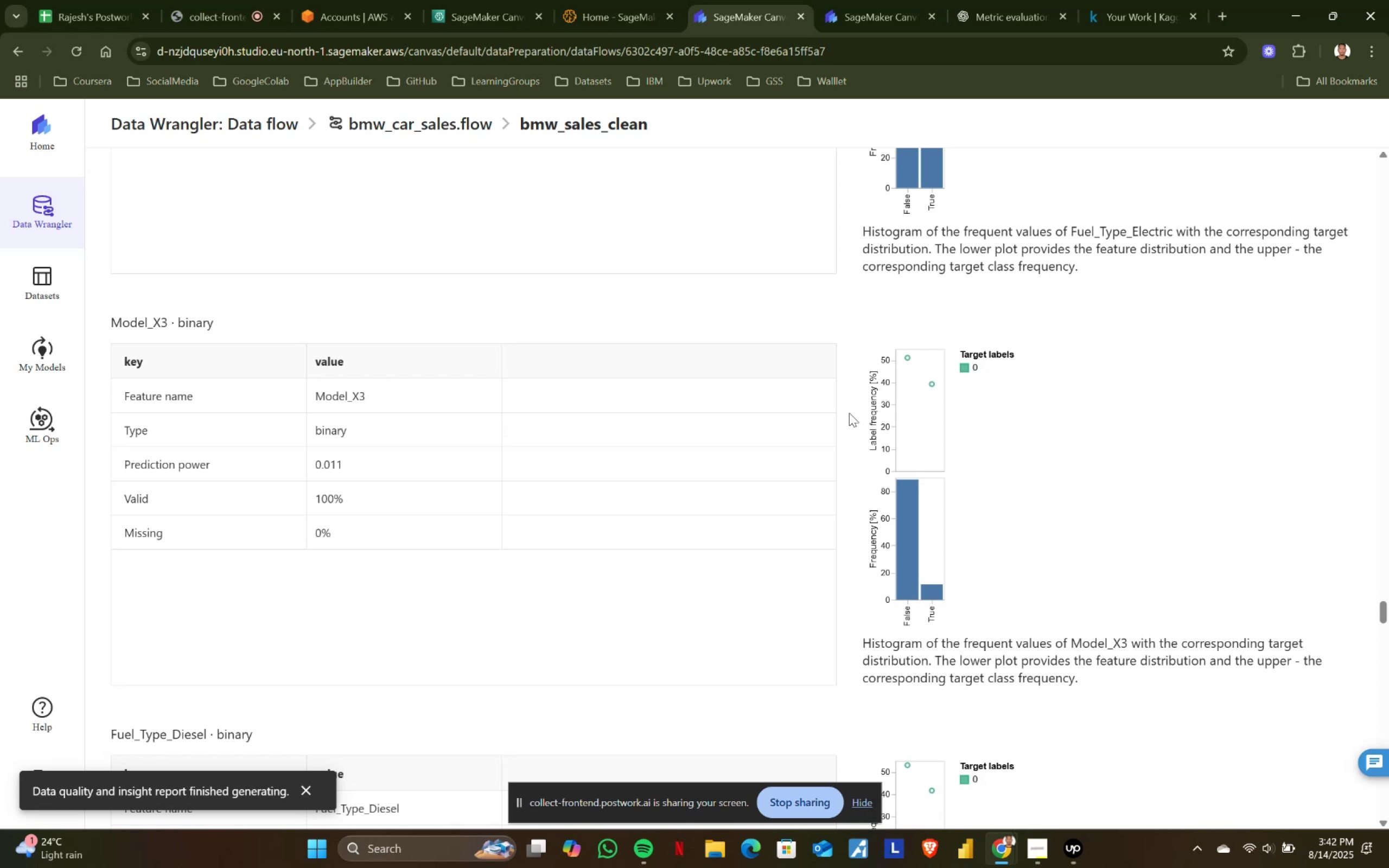 
scroll: coordinate [840, 420], scroll_direction: down, amount: 4.0
 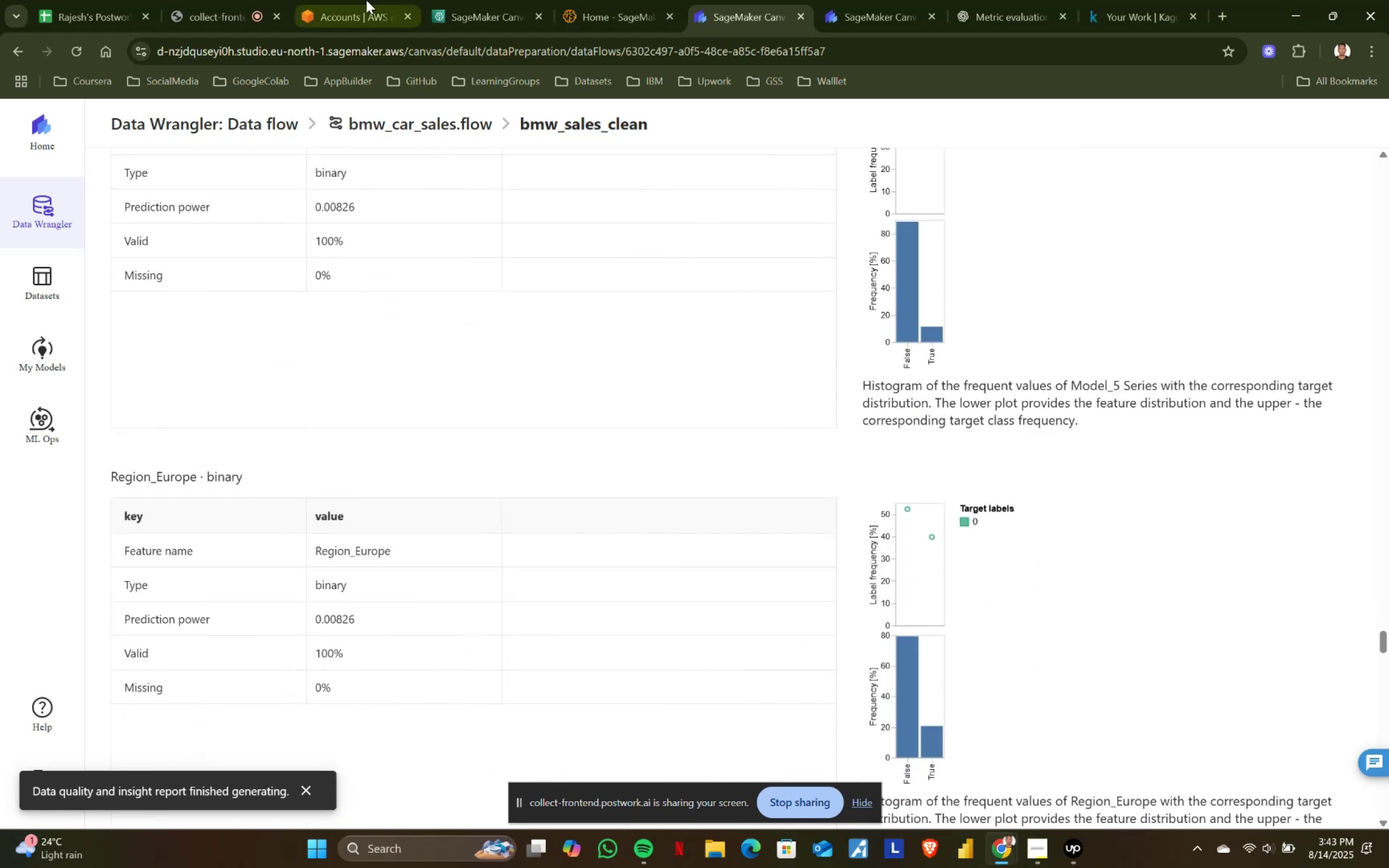 
left_click([253, 0])
 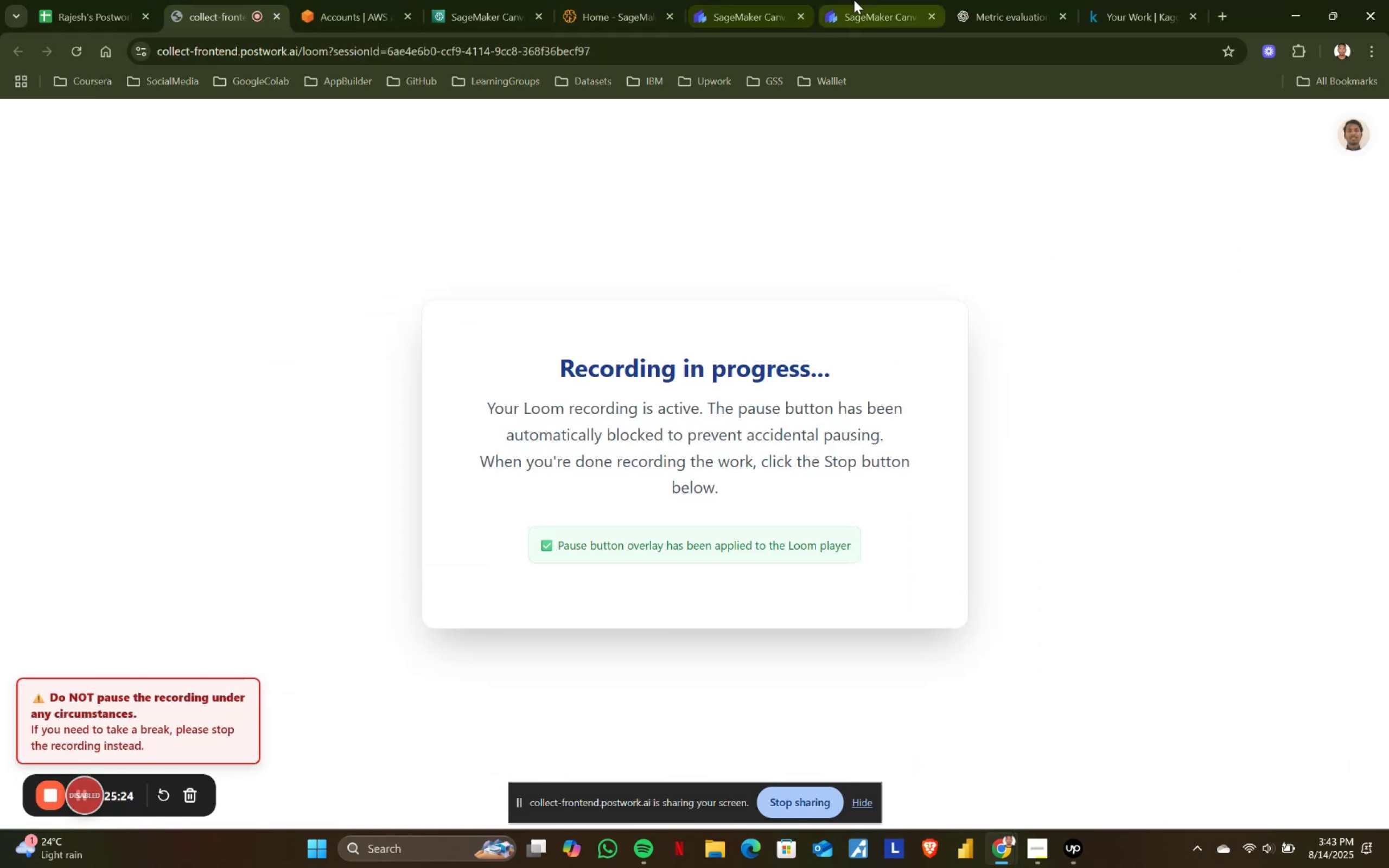 
double_click([775, 5])
 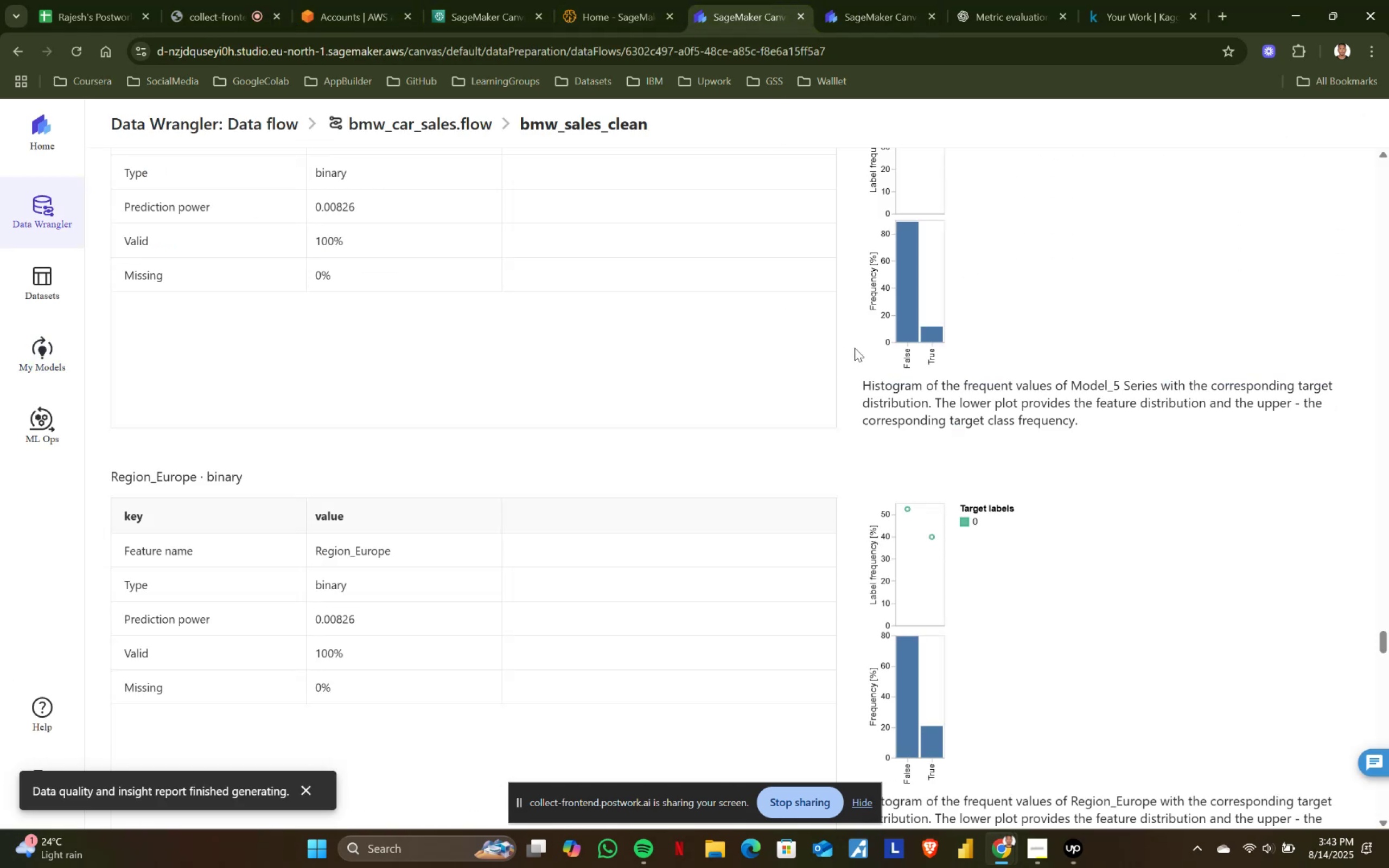 
scroll: coordinate [855, 348], scroll_direction: down, amount: 2.0
 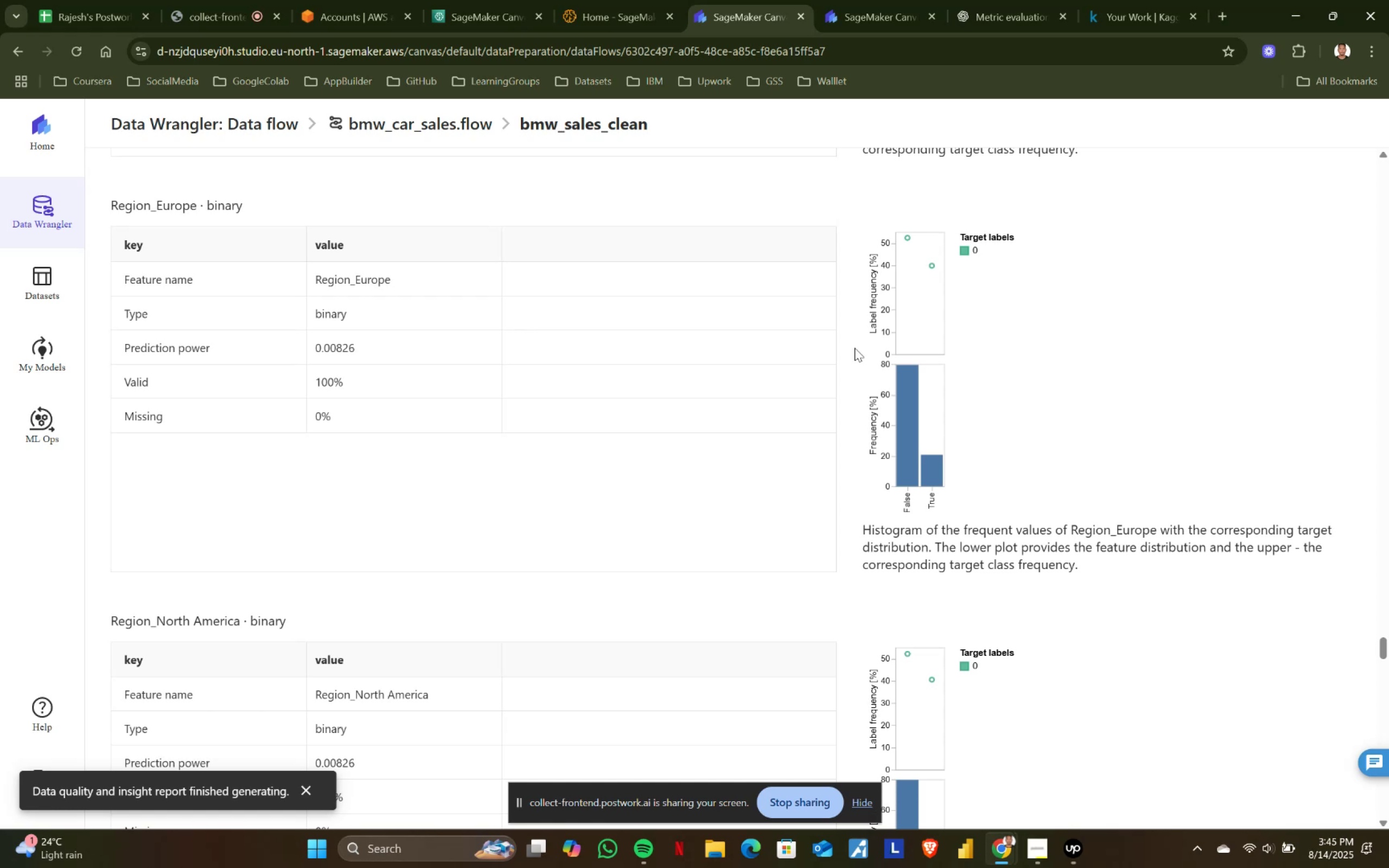 
wait(153.2)
 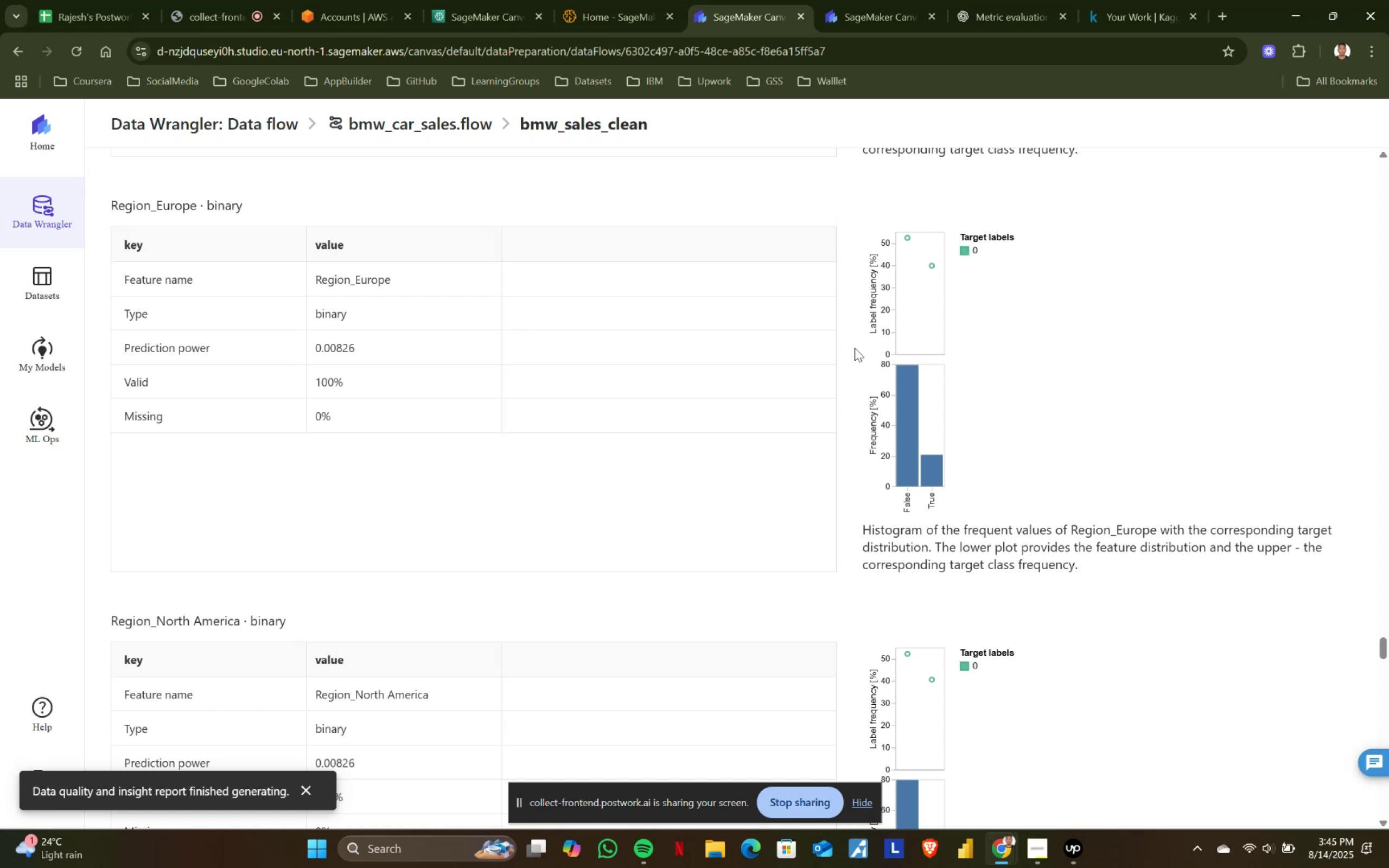 
scroll: coordinate [855, 348], scroll_direction: down, amount: 1.0
 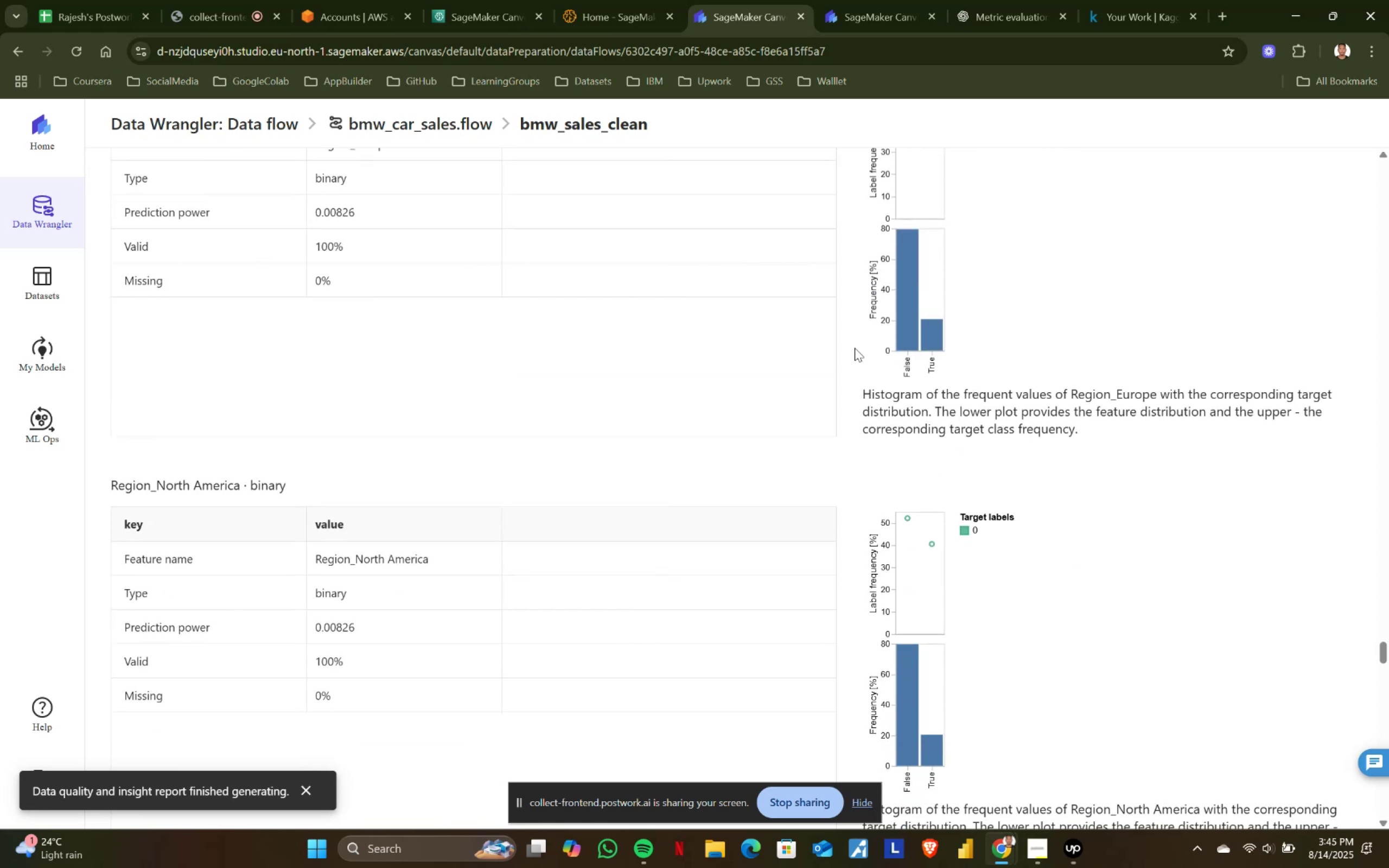 
wait(7.19)
 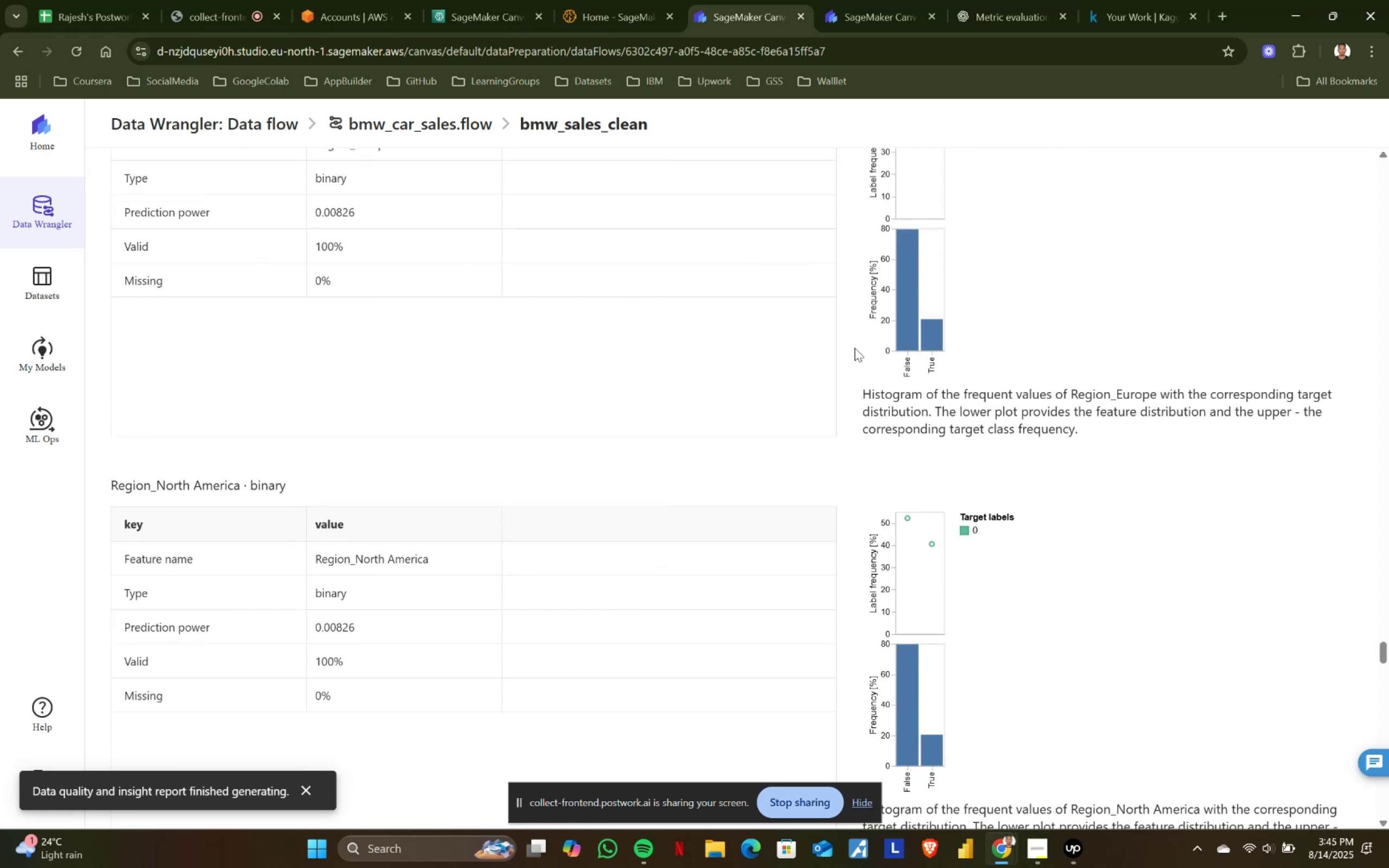 
scroll: coordinate [855, 348], scroll_direction: down, amount: 1.0
 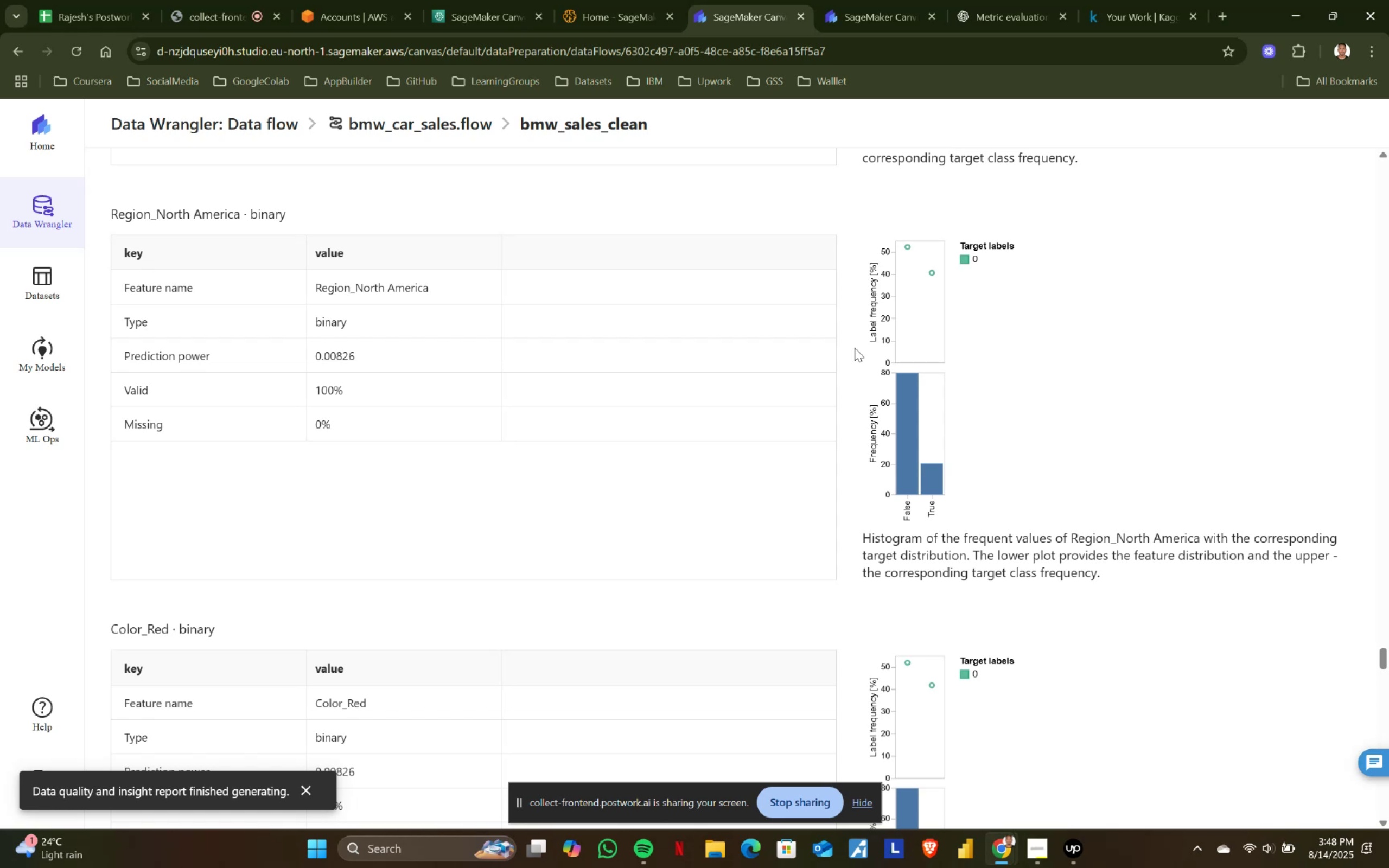 
wait(137.82)
 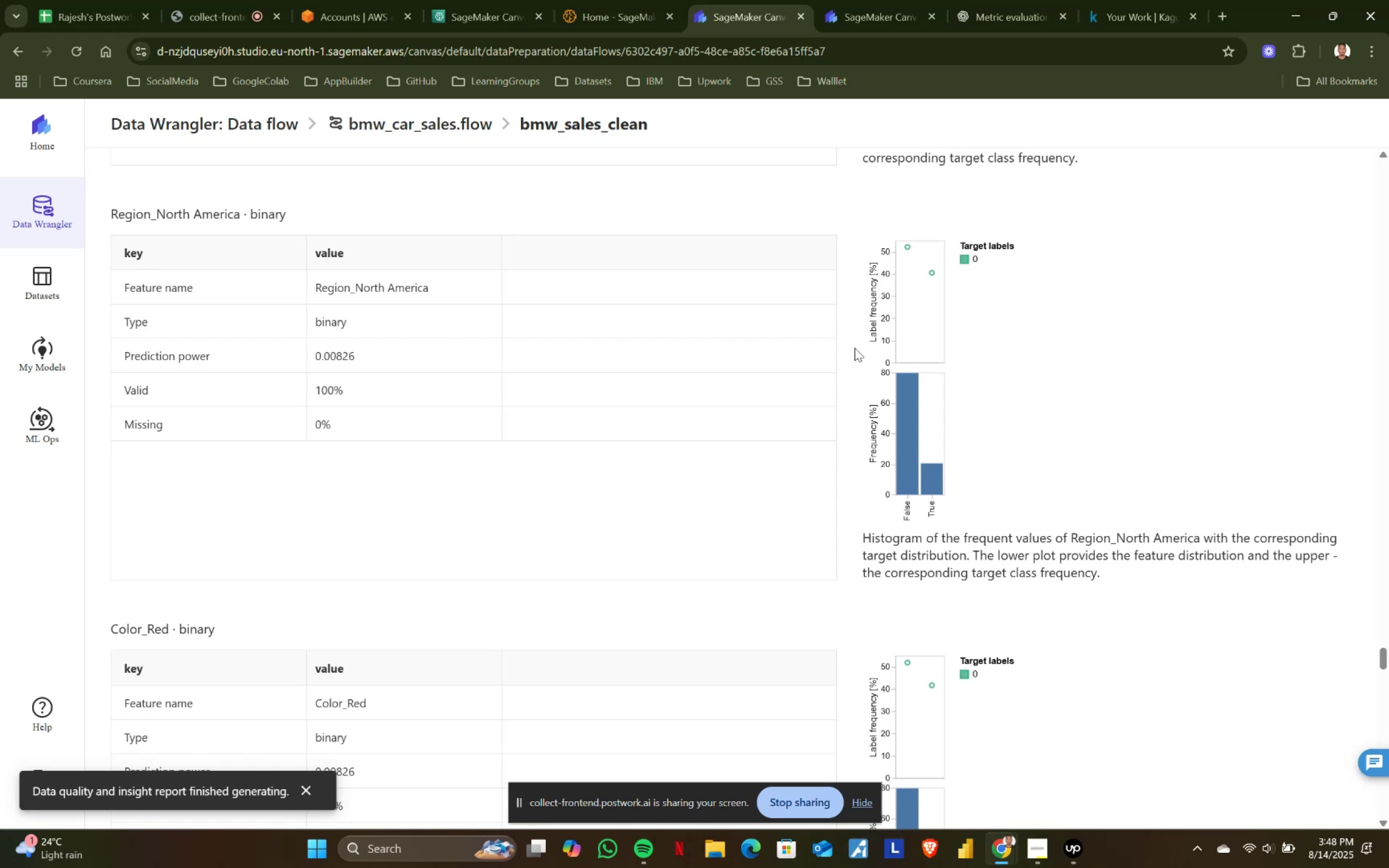 
scroll: coordinate [855, 348], scroll_direction: down, amount: 1.0
 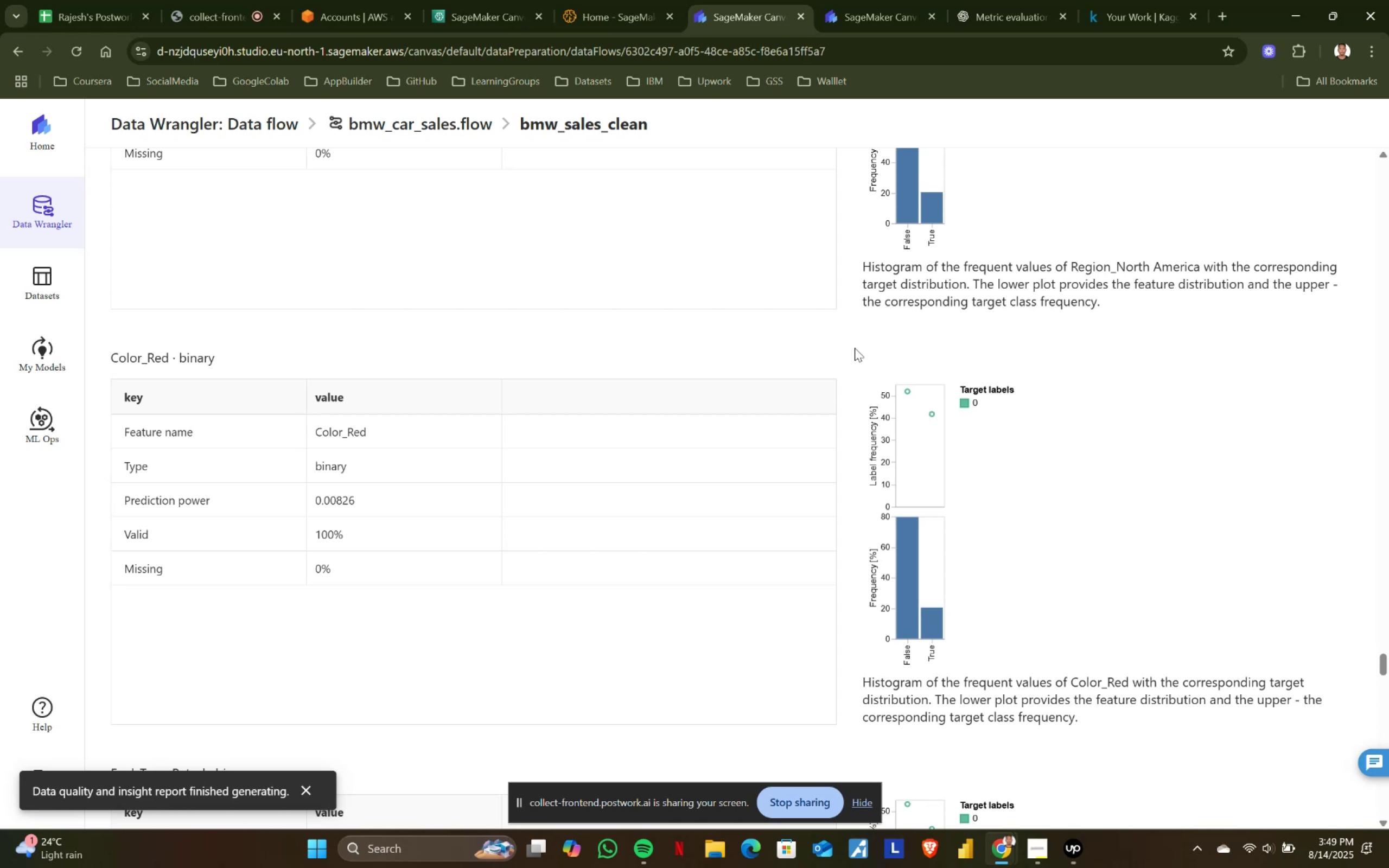 
wait(96.86)
 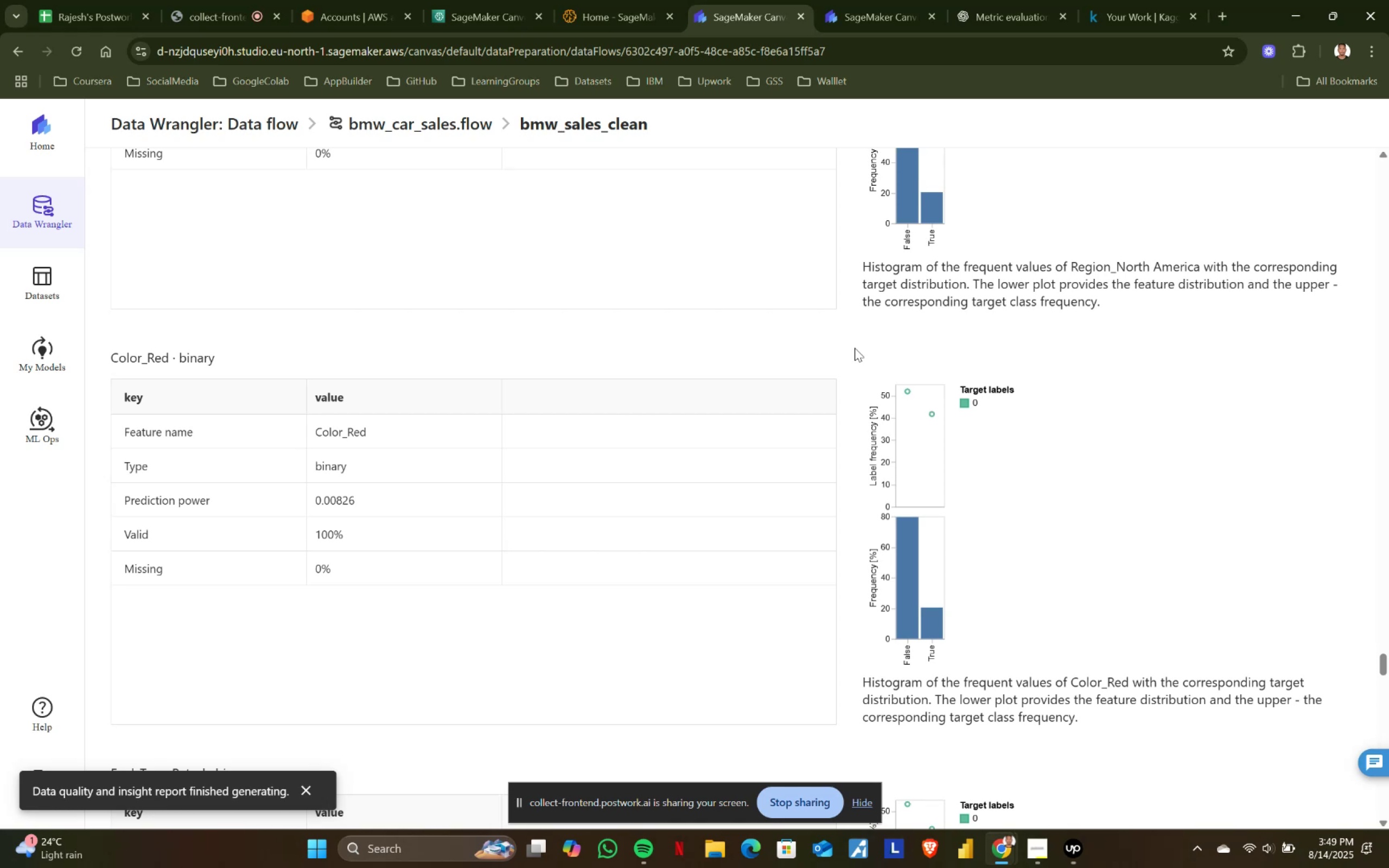 
scroll: coordinate [855, 348], scroll_direction: down, amount: 3.0
 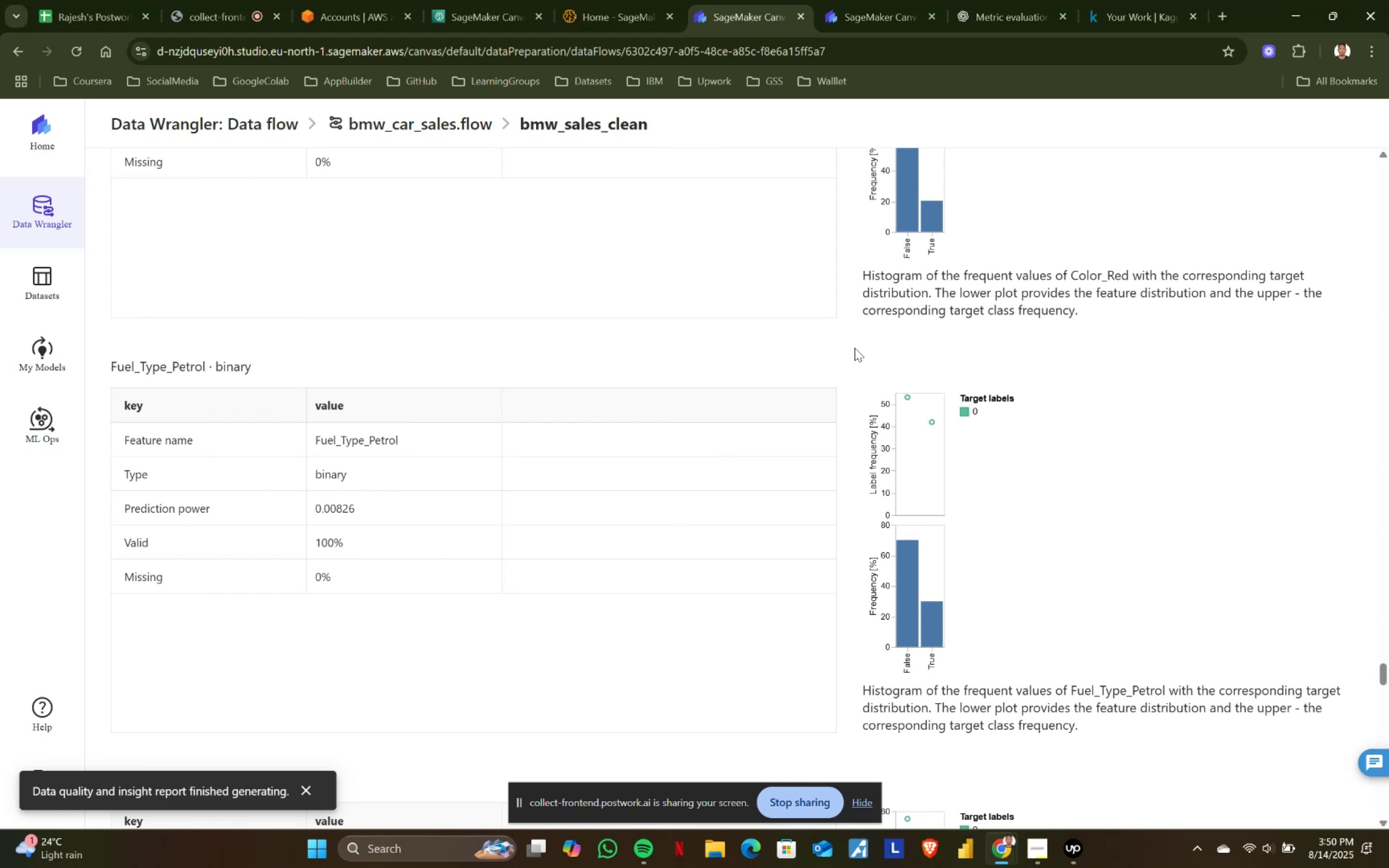 
wait(12.82)
 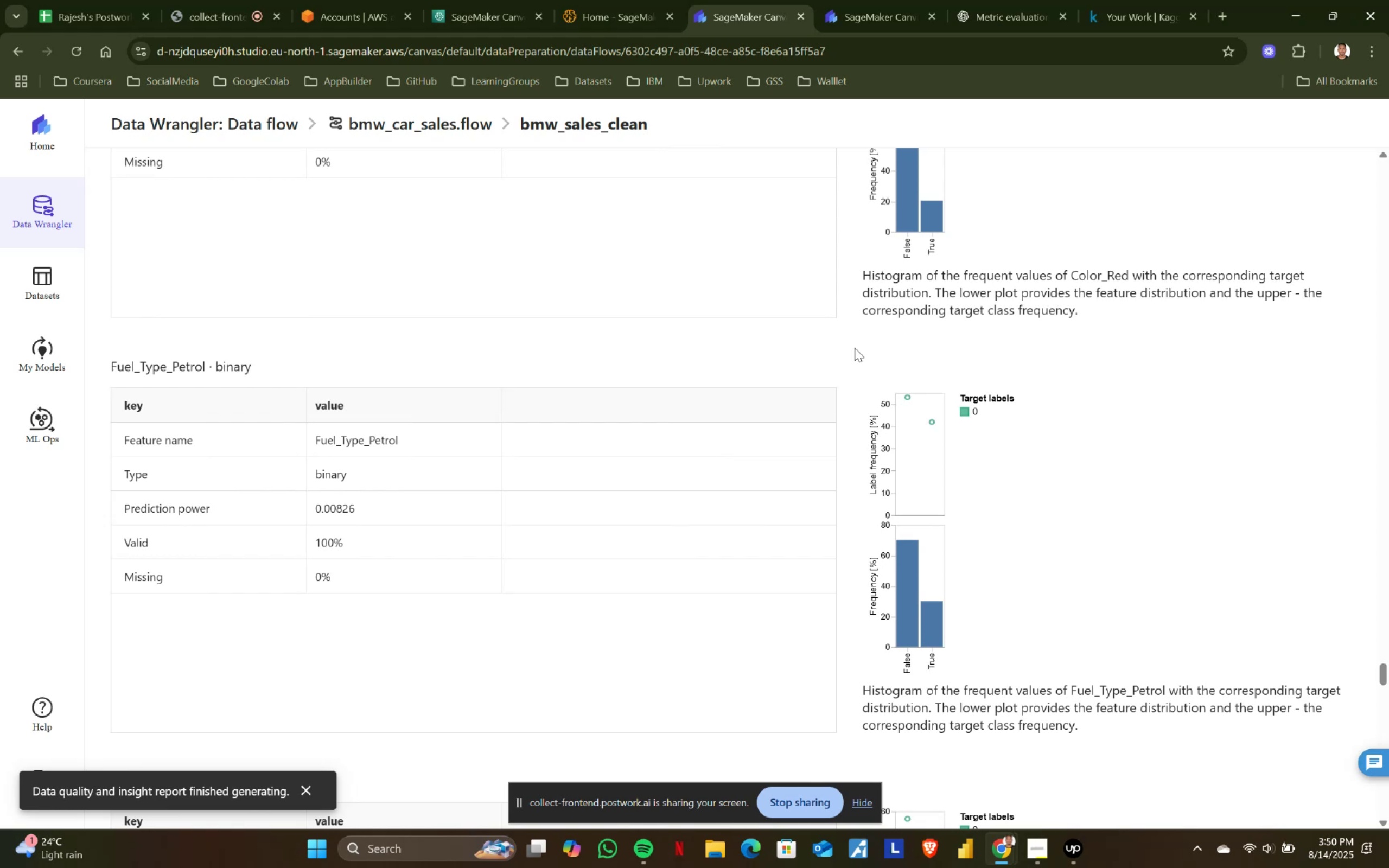 
scroll: coordinate [855, 348], scroll_direction: down, amount: 1.0
 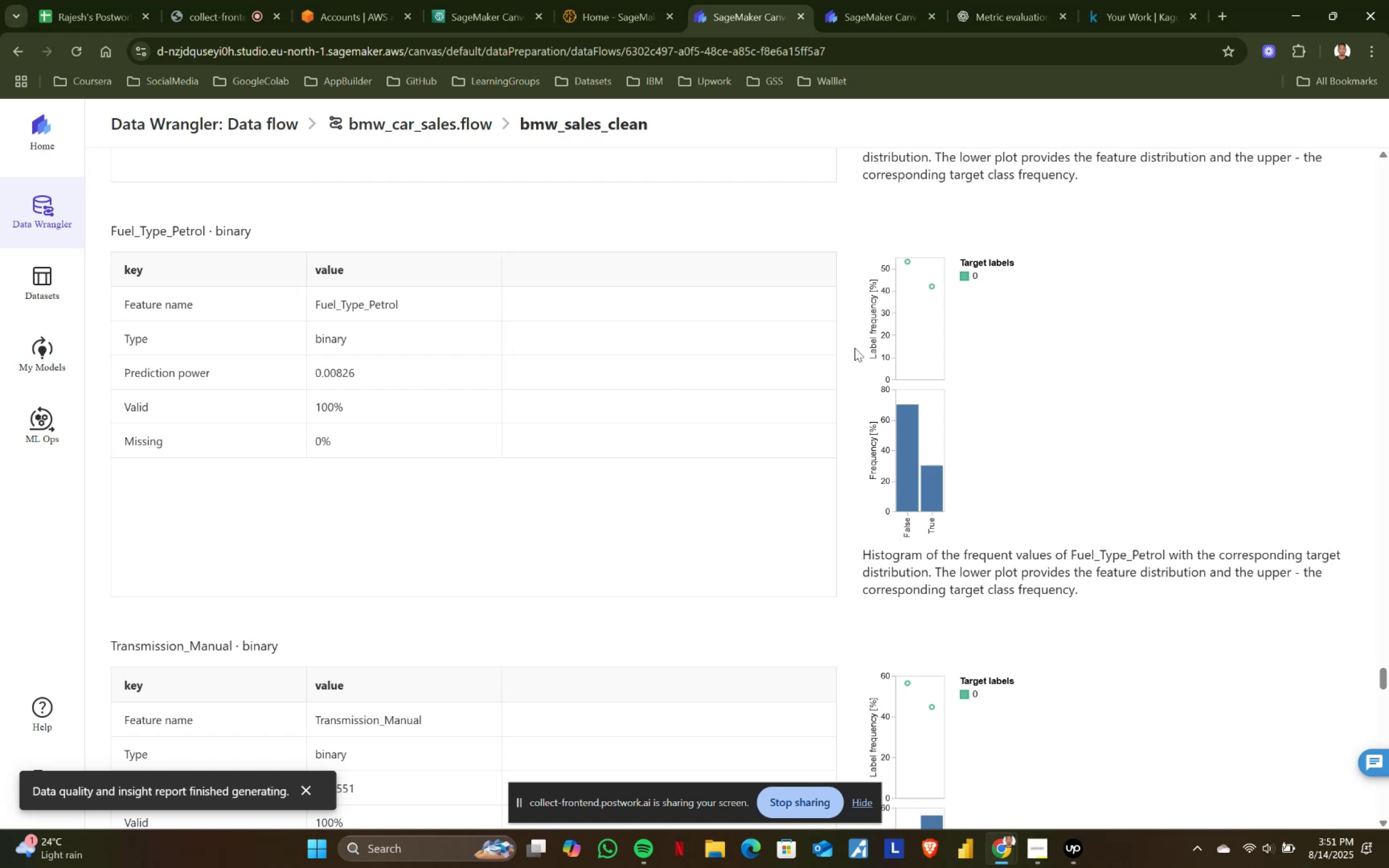 
wait(99.52)
 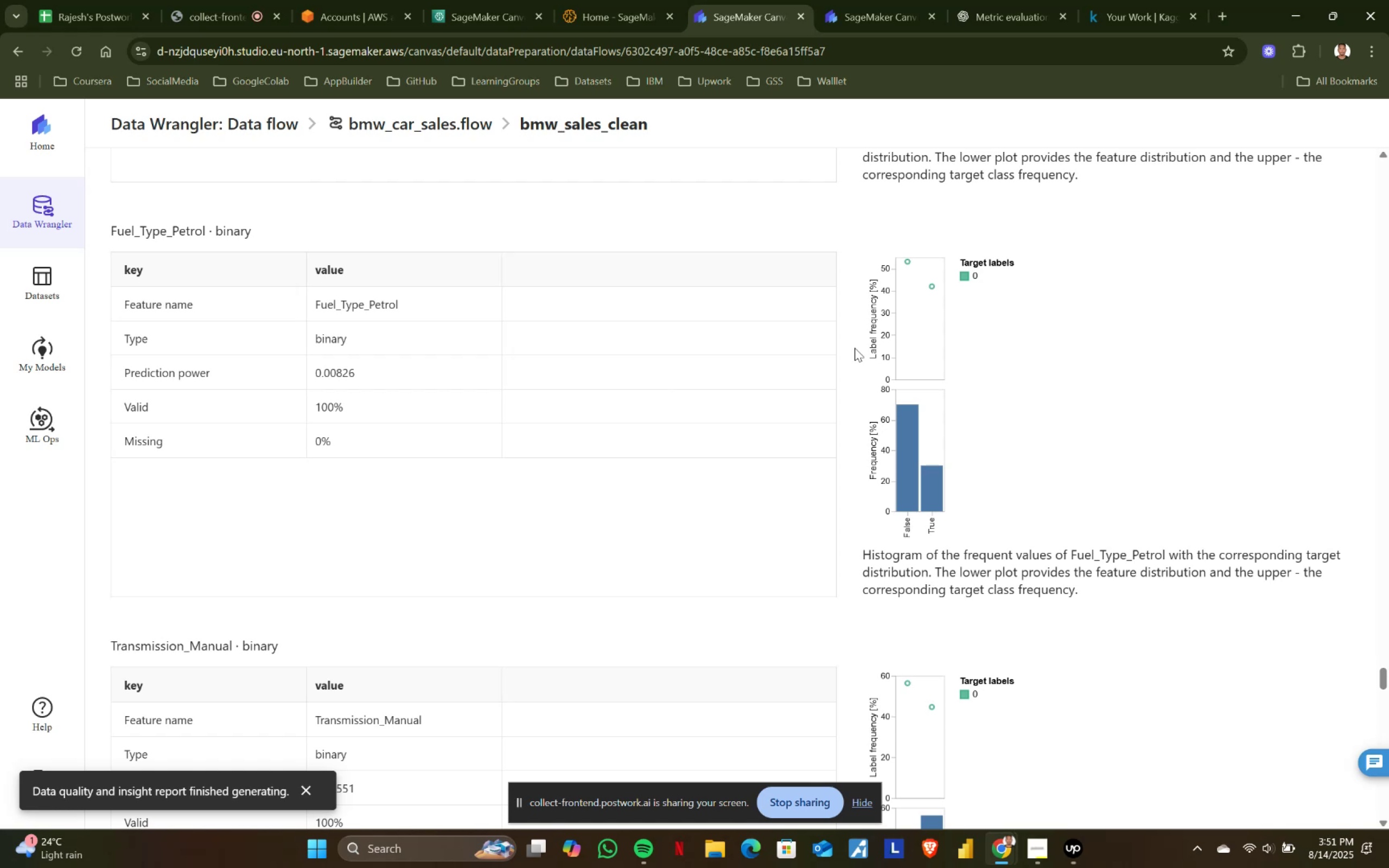 
scroll: coordinate [855, 348], scroll_direction: down, amount: 3.0
 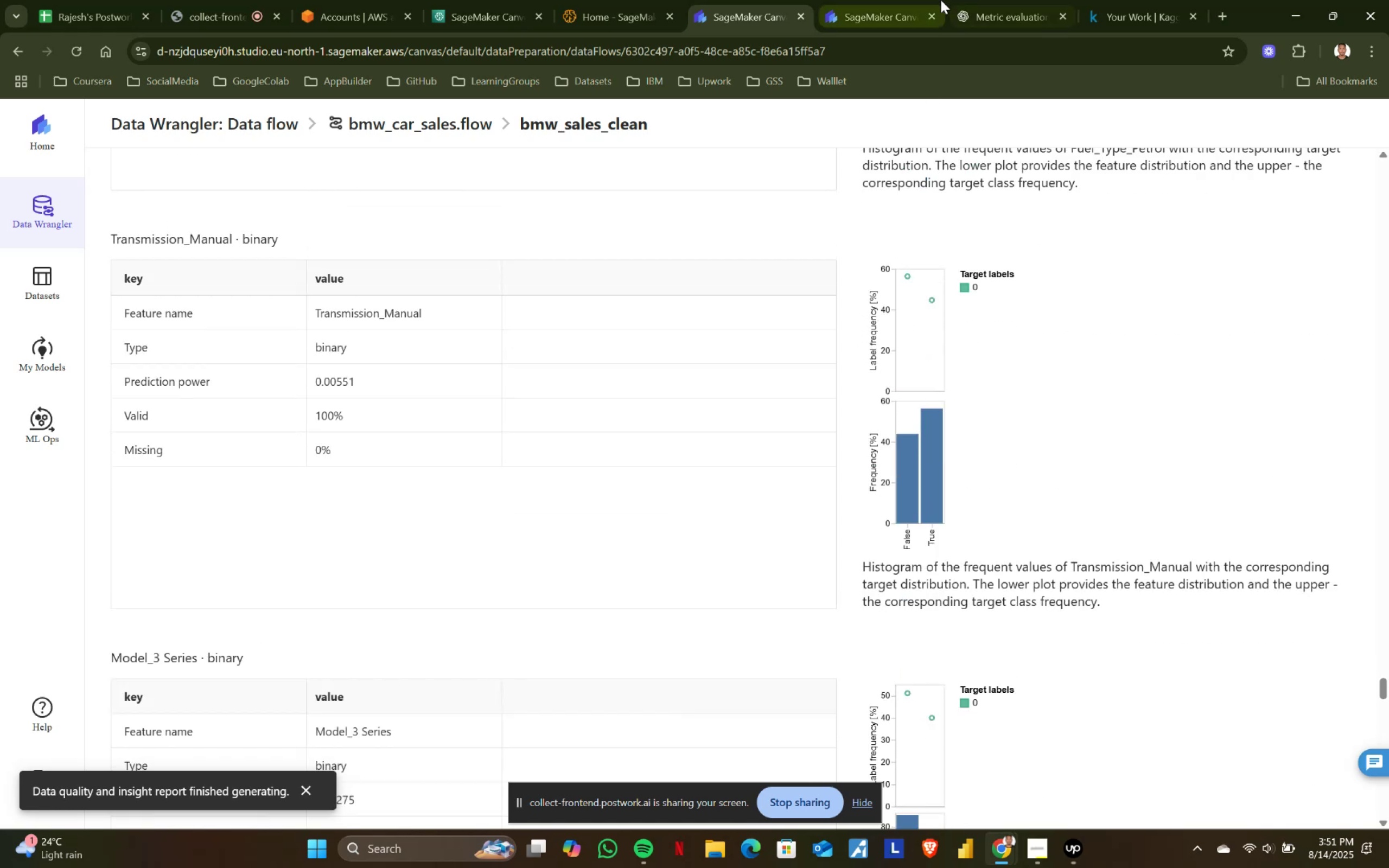 
left_click([880, 0])
 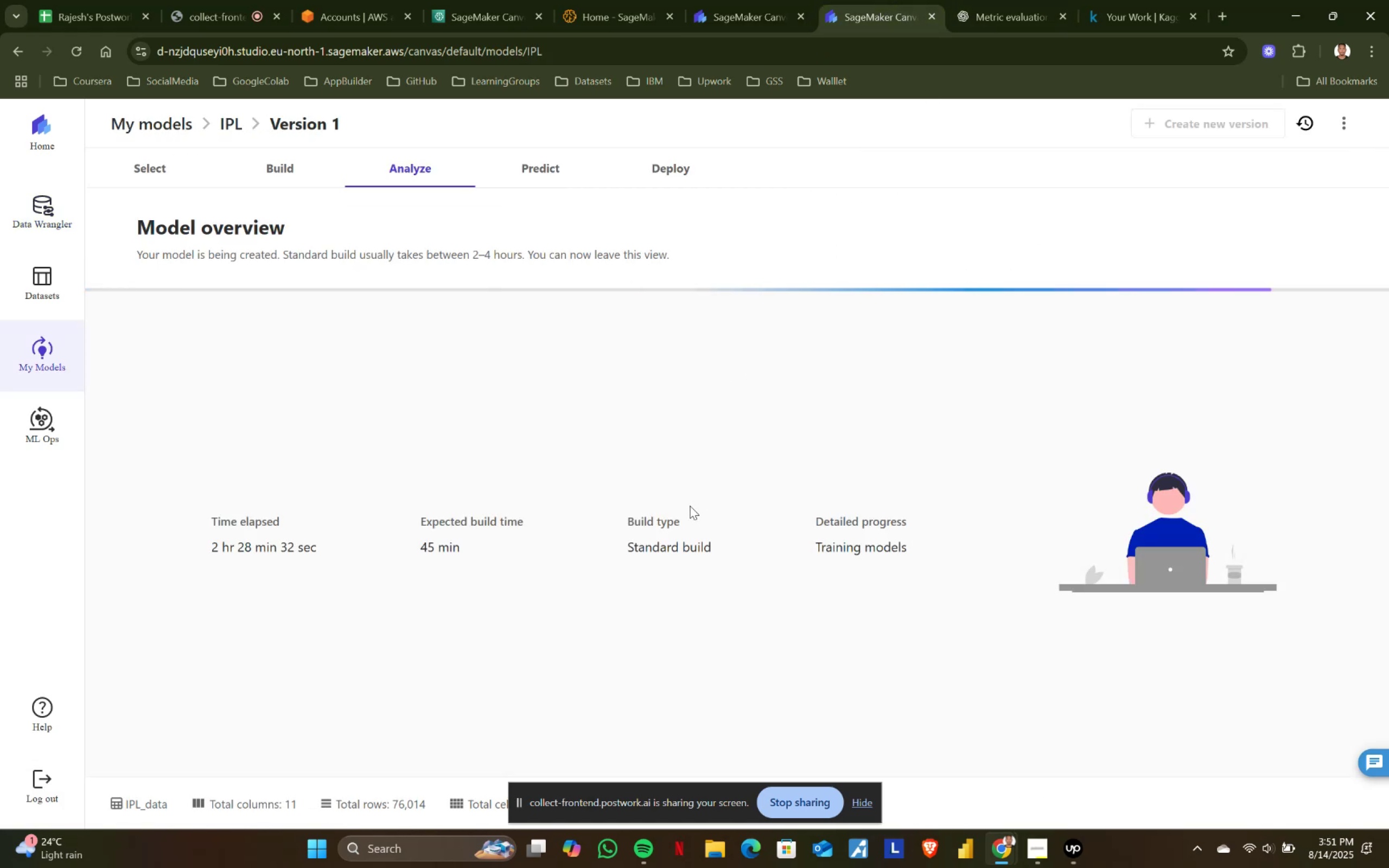 
scroll: coordinate [697, 489], scroll_direction: down, amount: 1.0
 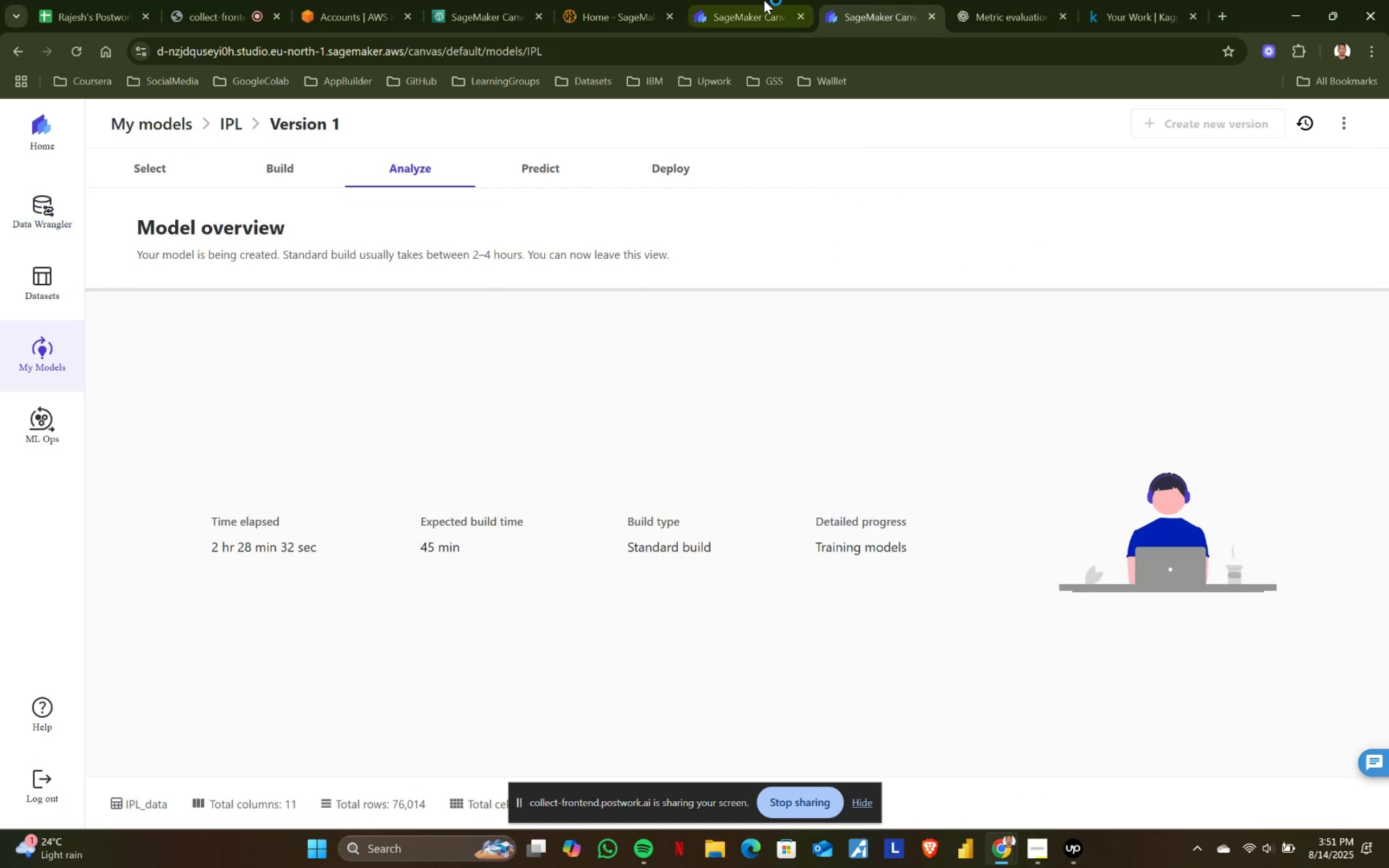 
left_click([751, 0])
 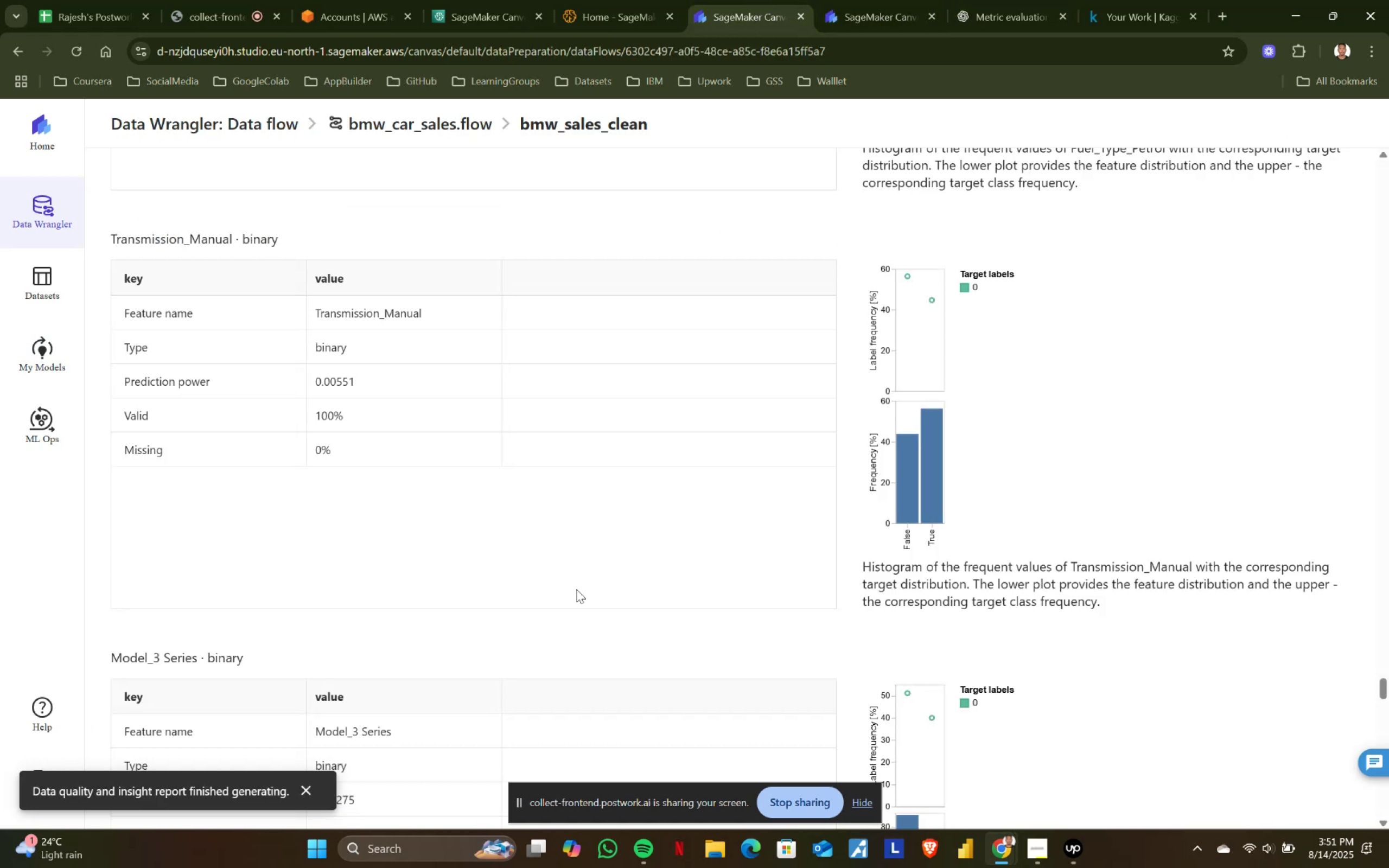 
scroll: coordinate [817, 538], scroll_direction: down, amount: 2.0
 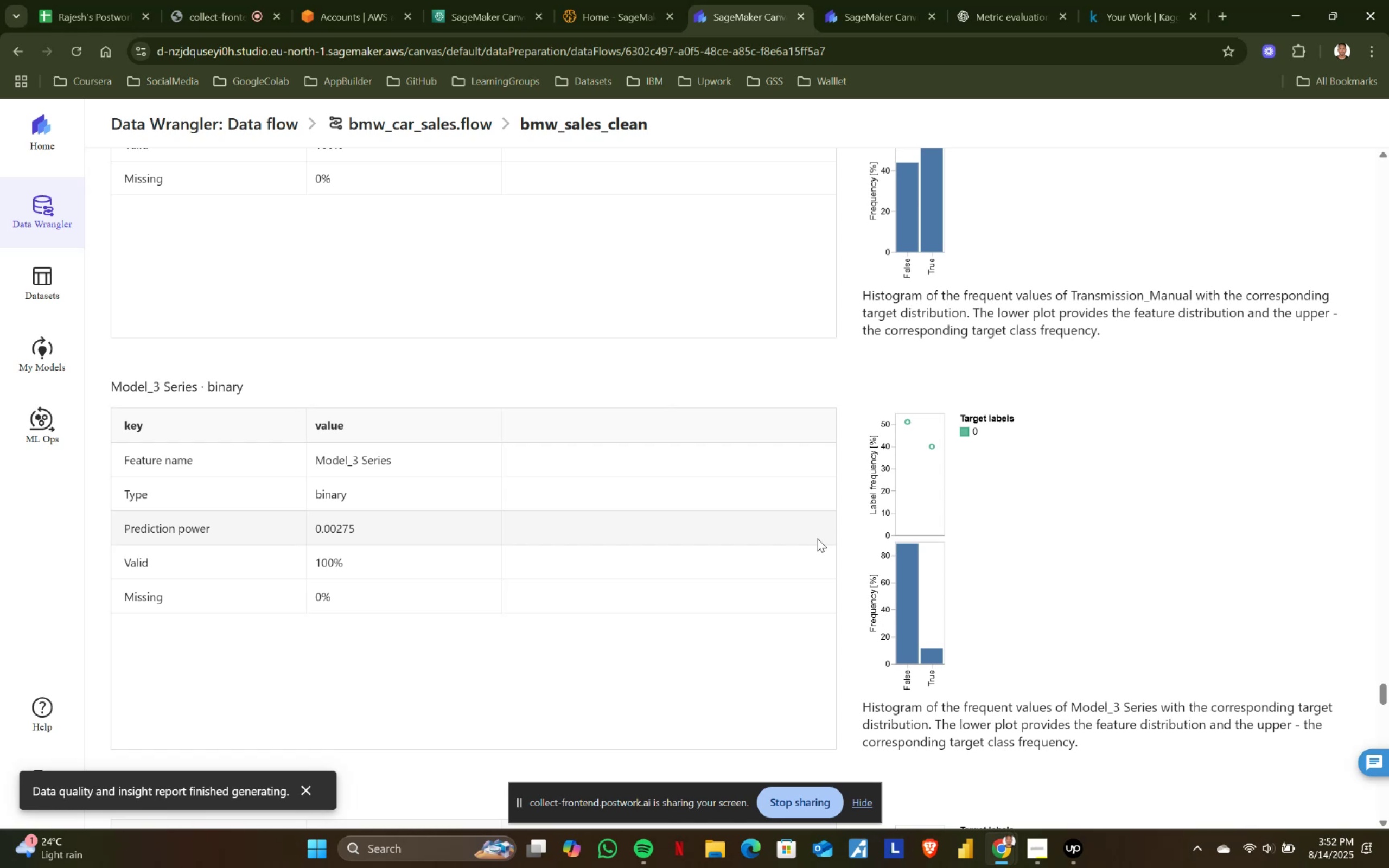 
wait(60.25)
 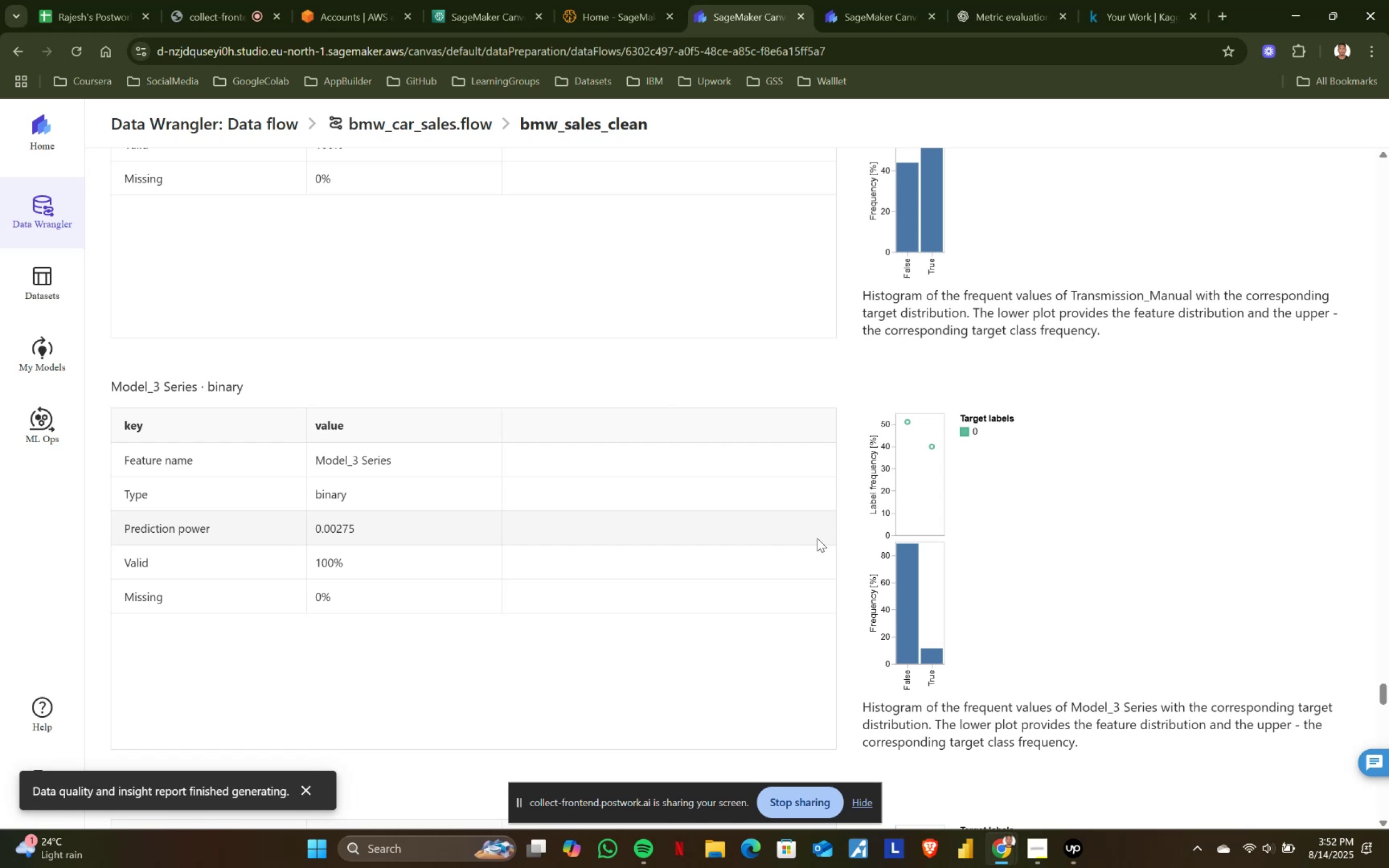 
scroll: coordinate [817, 538], scroll_direction: down, amount: 2.0
 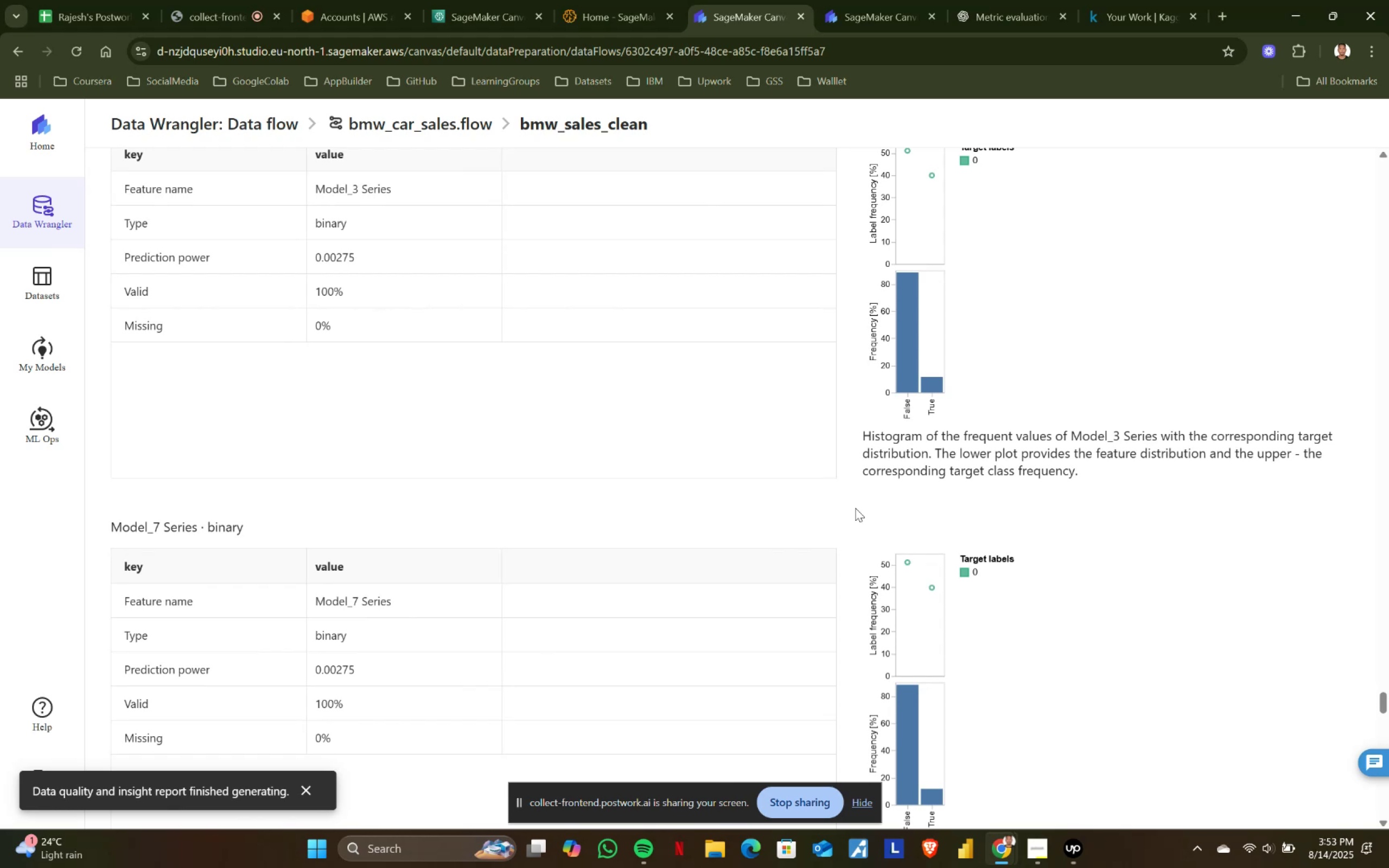 
wait(24.58)
 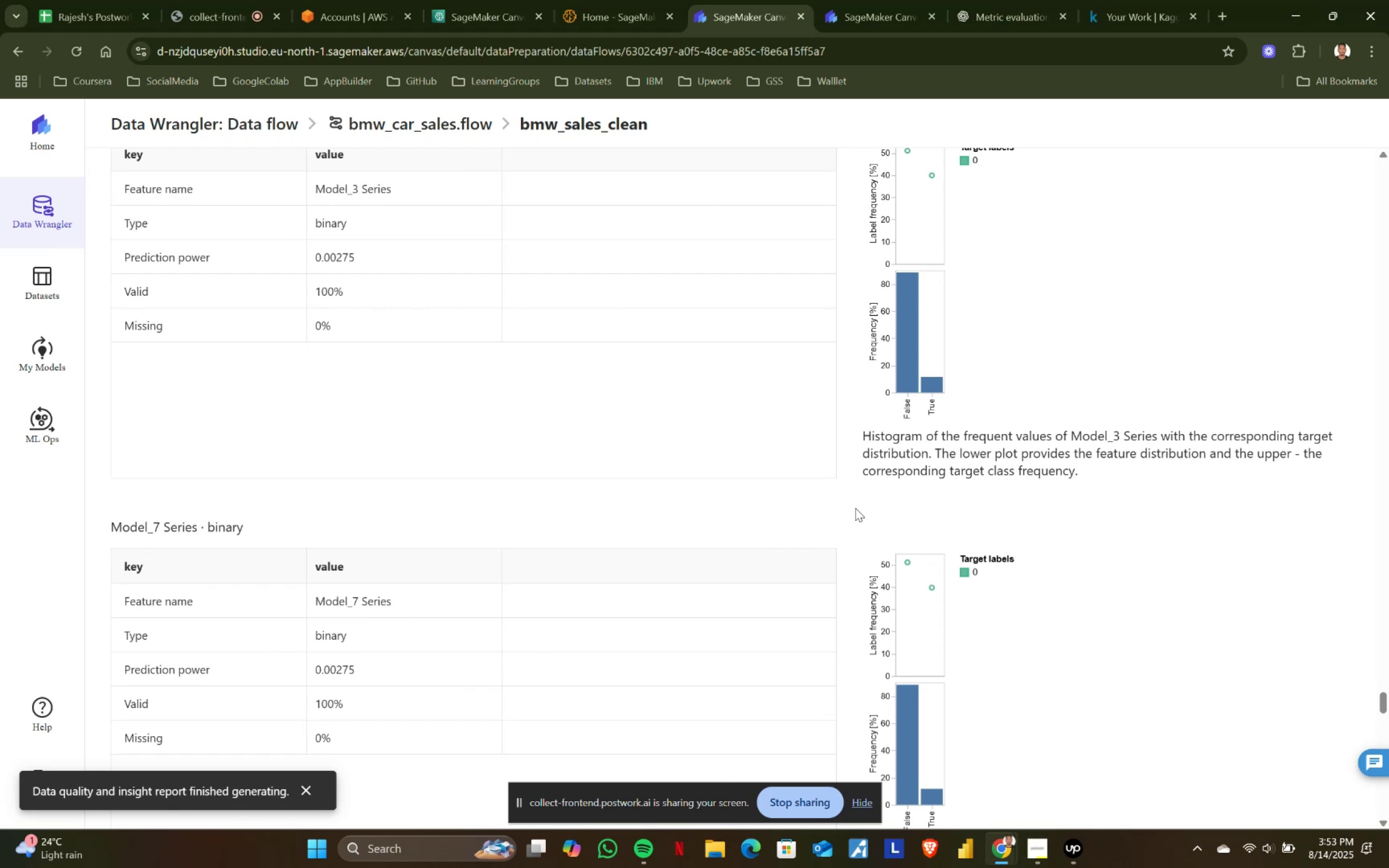 
scroll: coordinate [855, 508], scroll_direction: down, amount: 2.0
 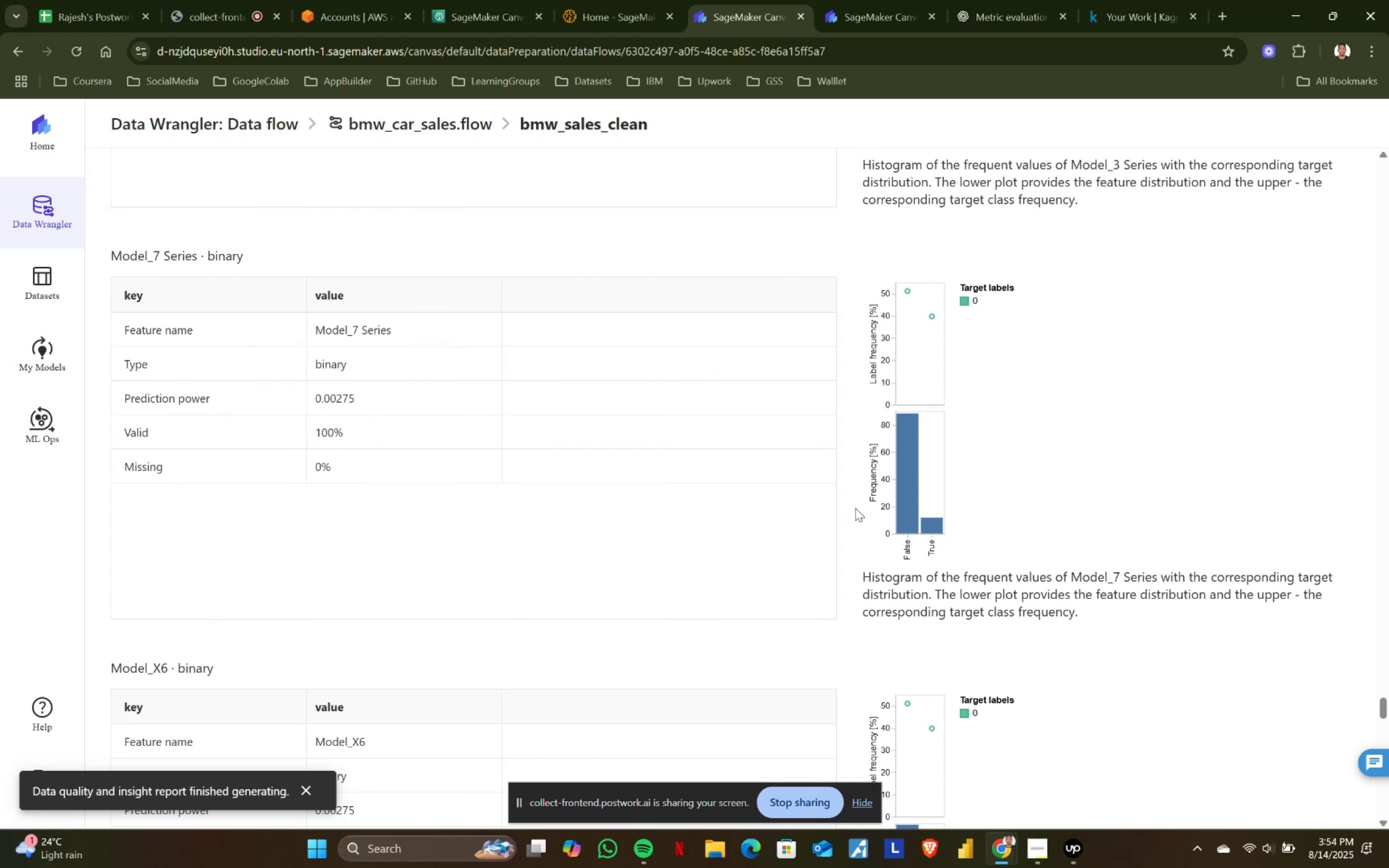 
wait(56.96)
 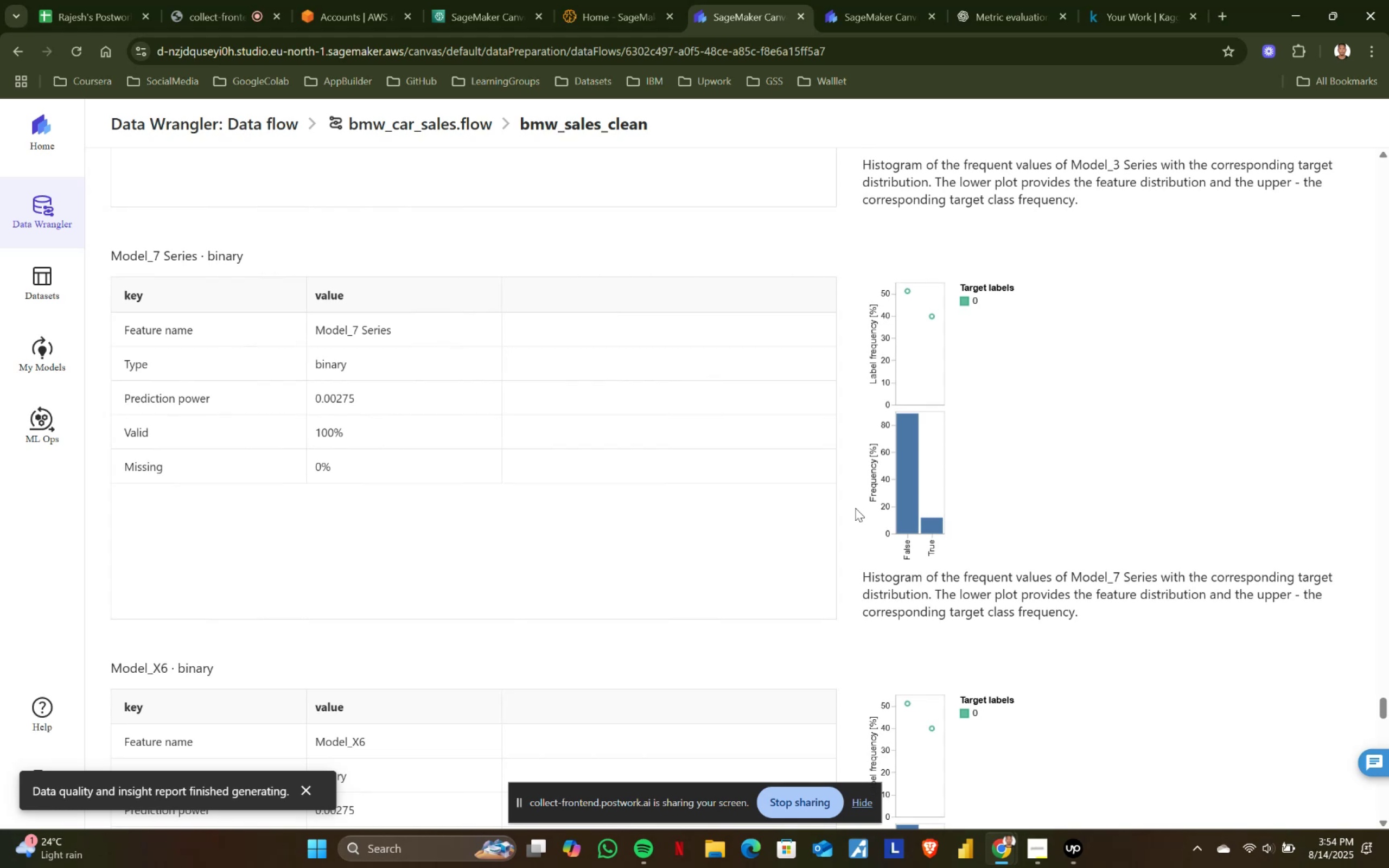 
scroll: coordinate [855, 508], scroll_direction: down, amount: 1.0
 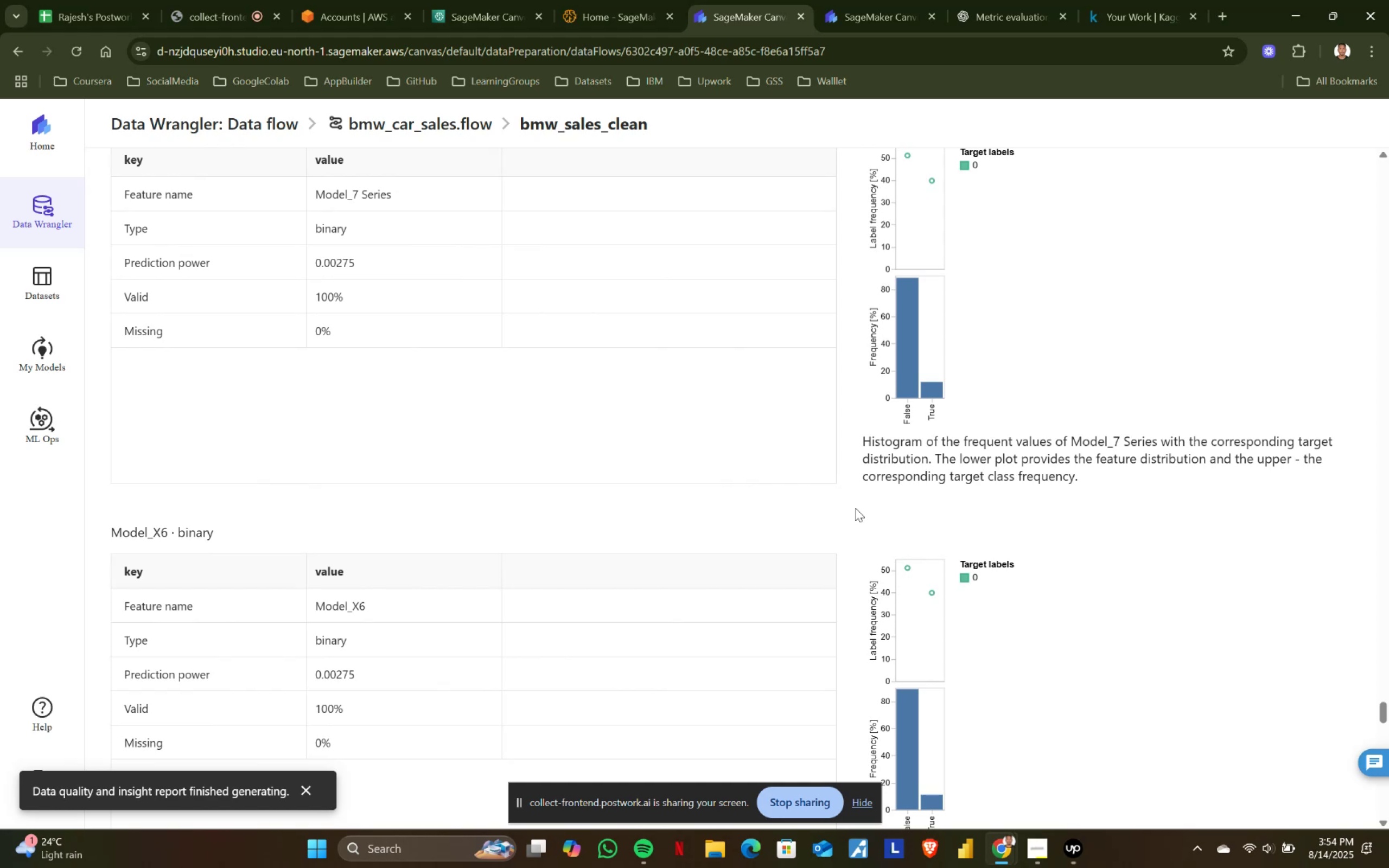 
wait(5.54)
 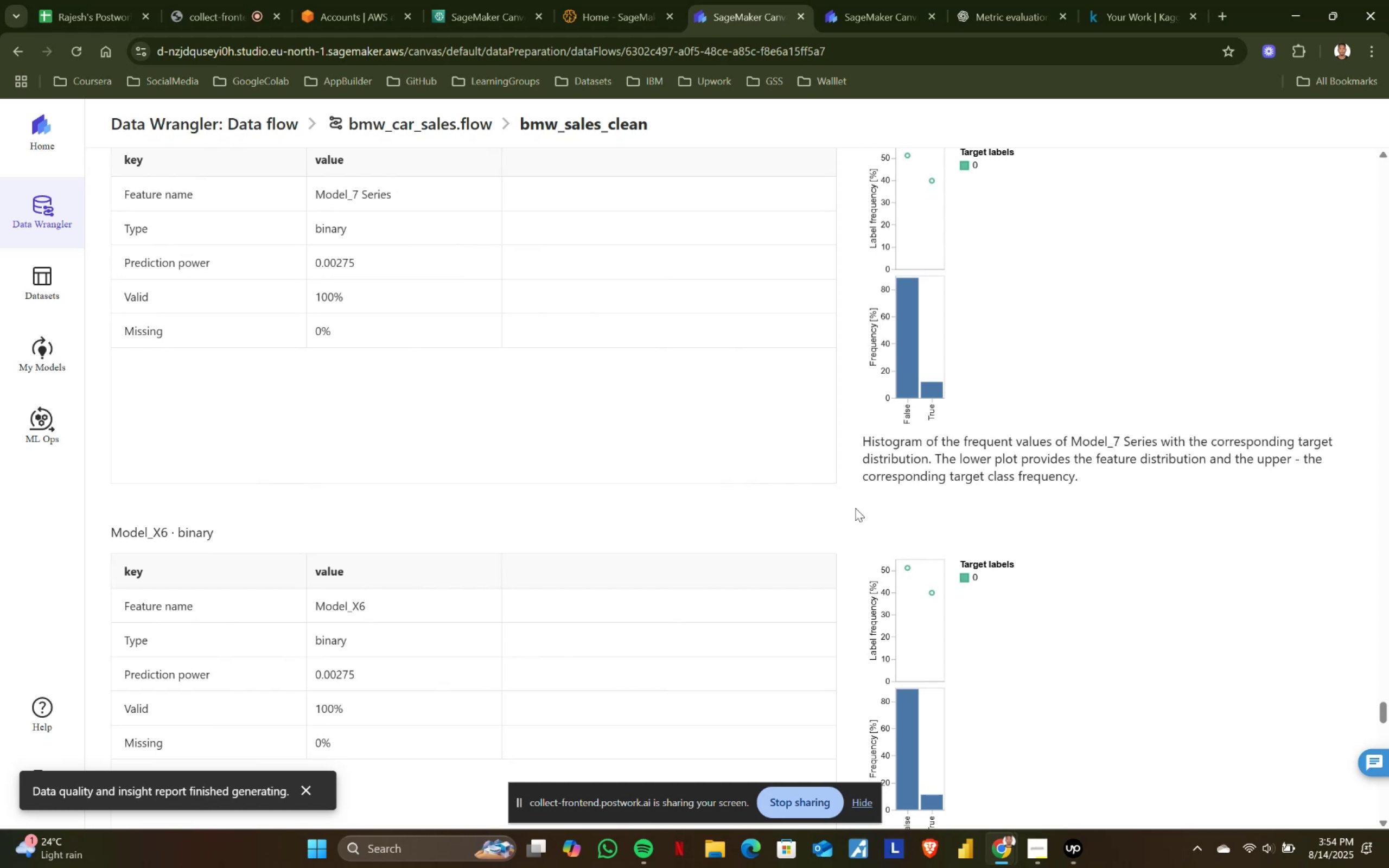 
scroll: coordinate [855, 508], scroll_direction: down, amount: 1.0
 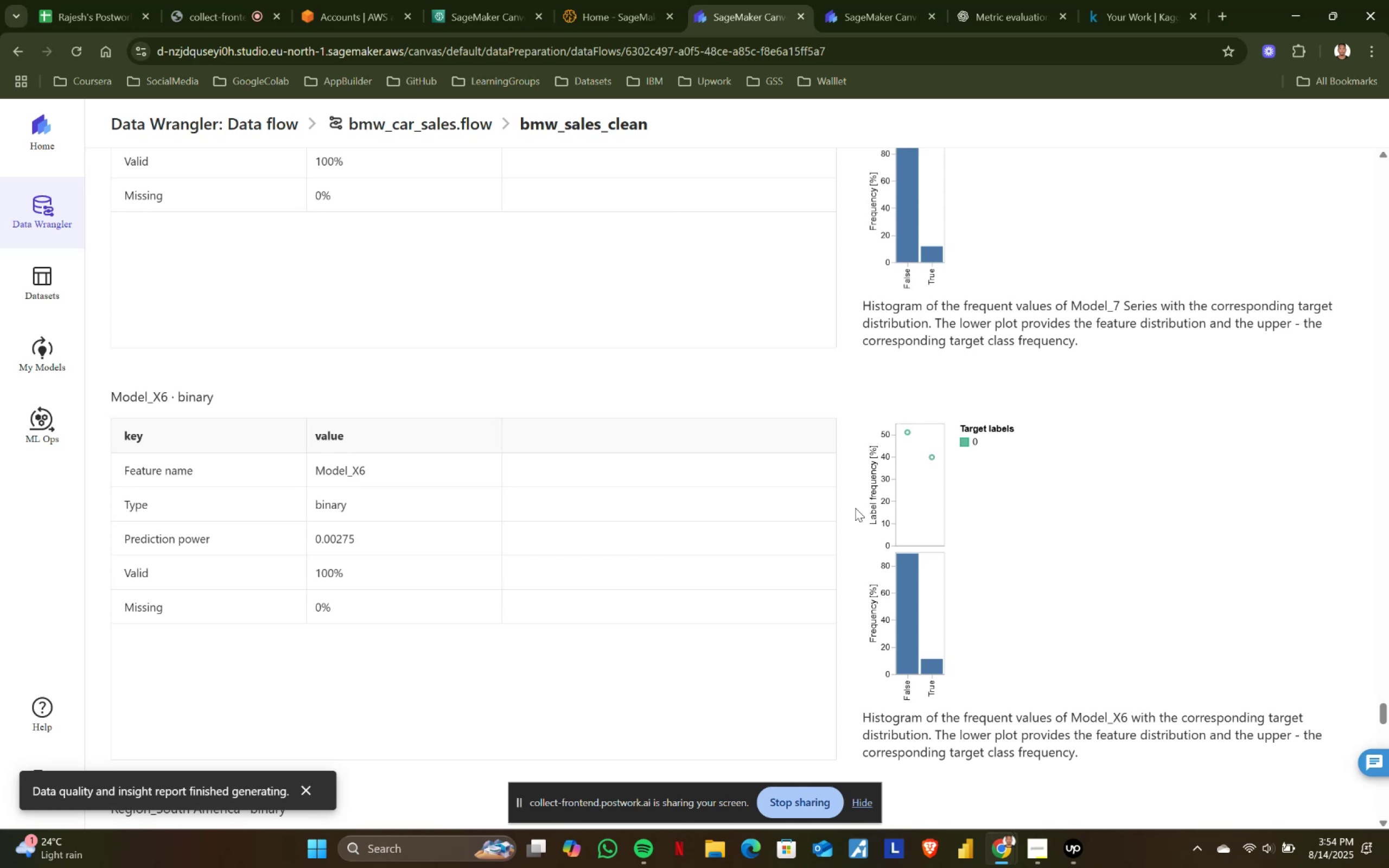 
wait(22.89)
 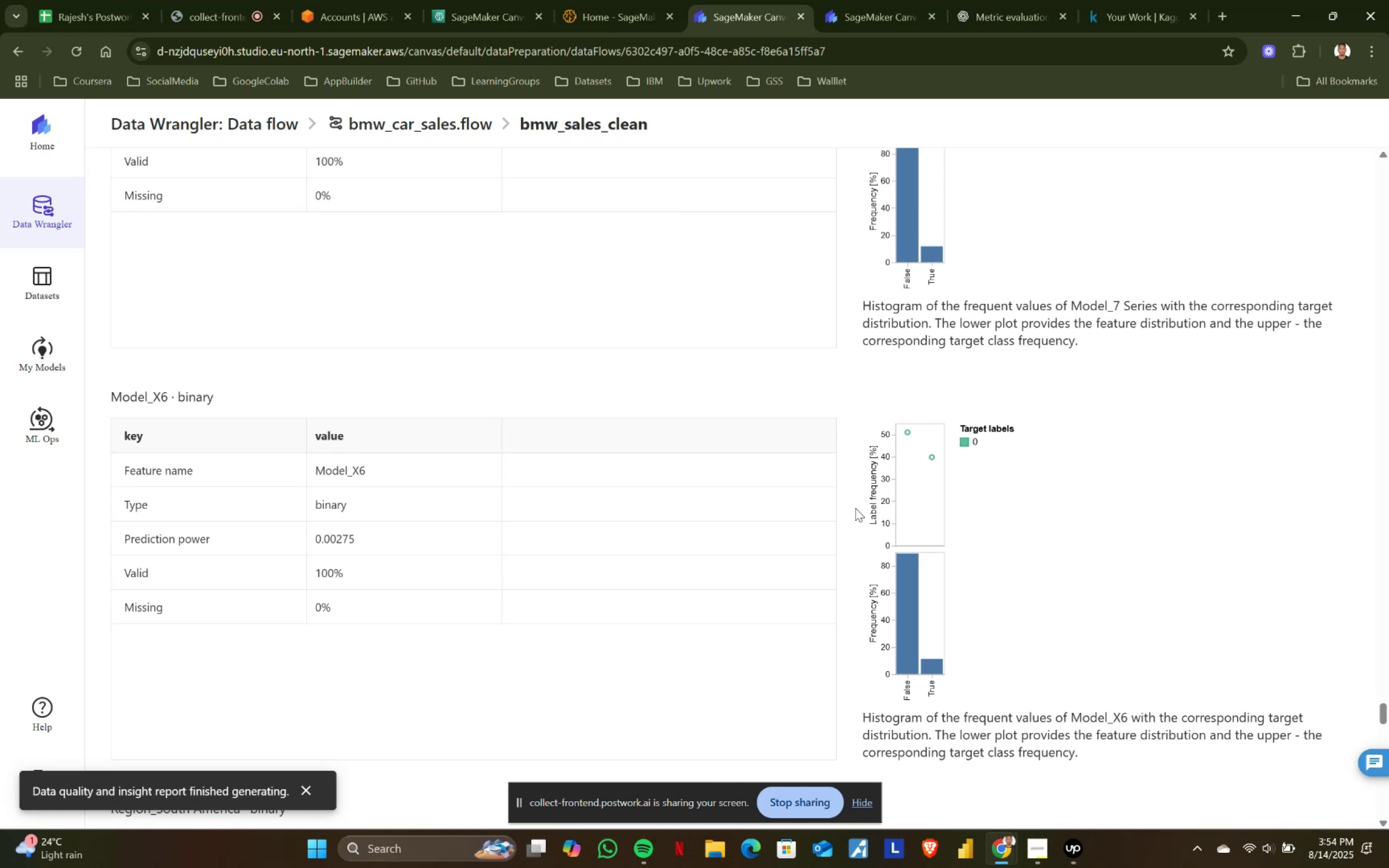 
scroll: coordinate [855, 508], scroll_direction: down, amount: 1.0
 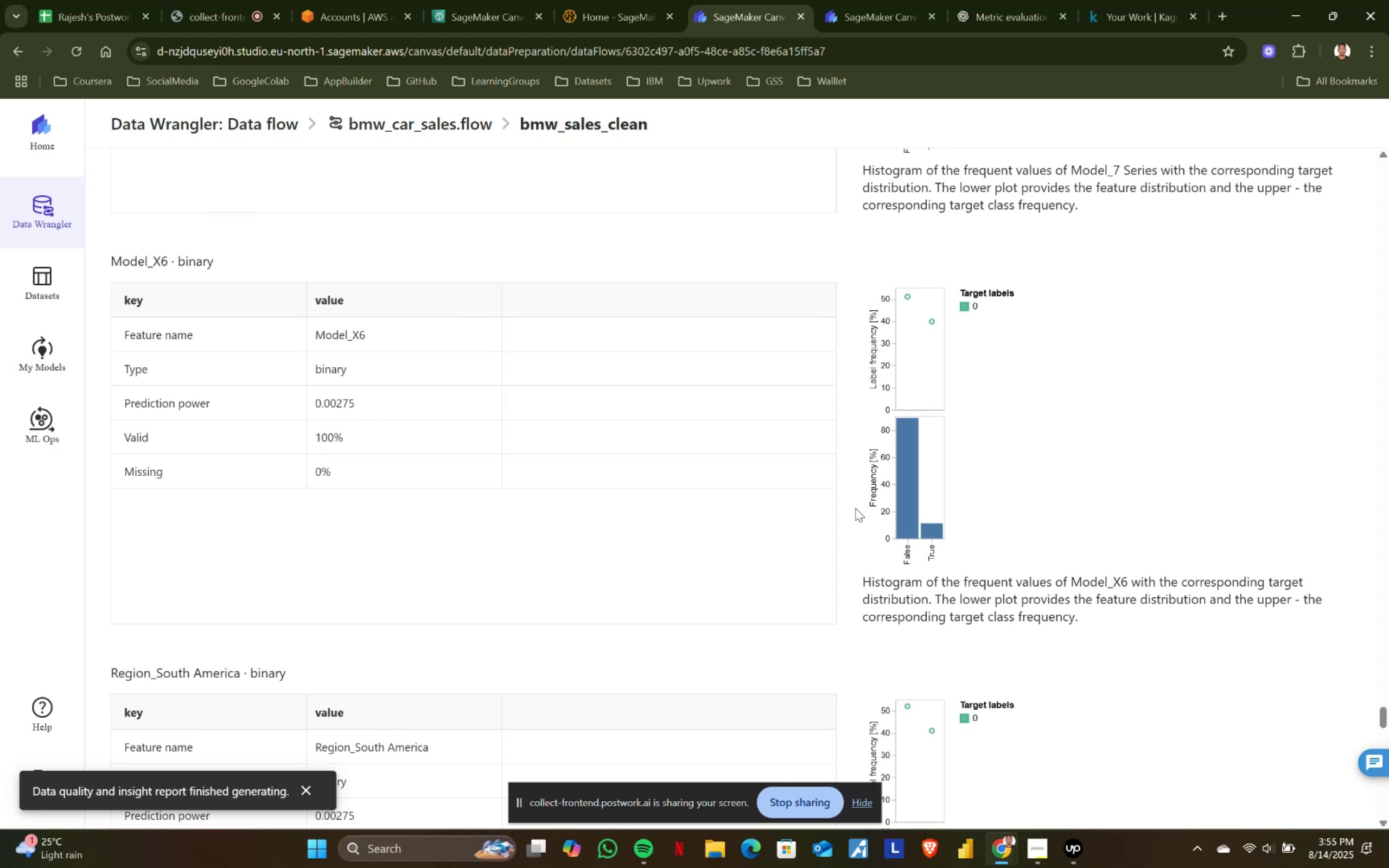 
wait(75.19)
 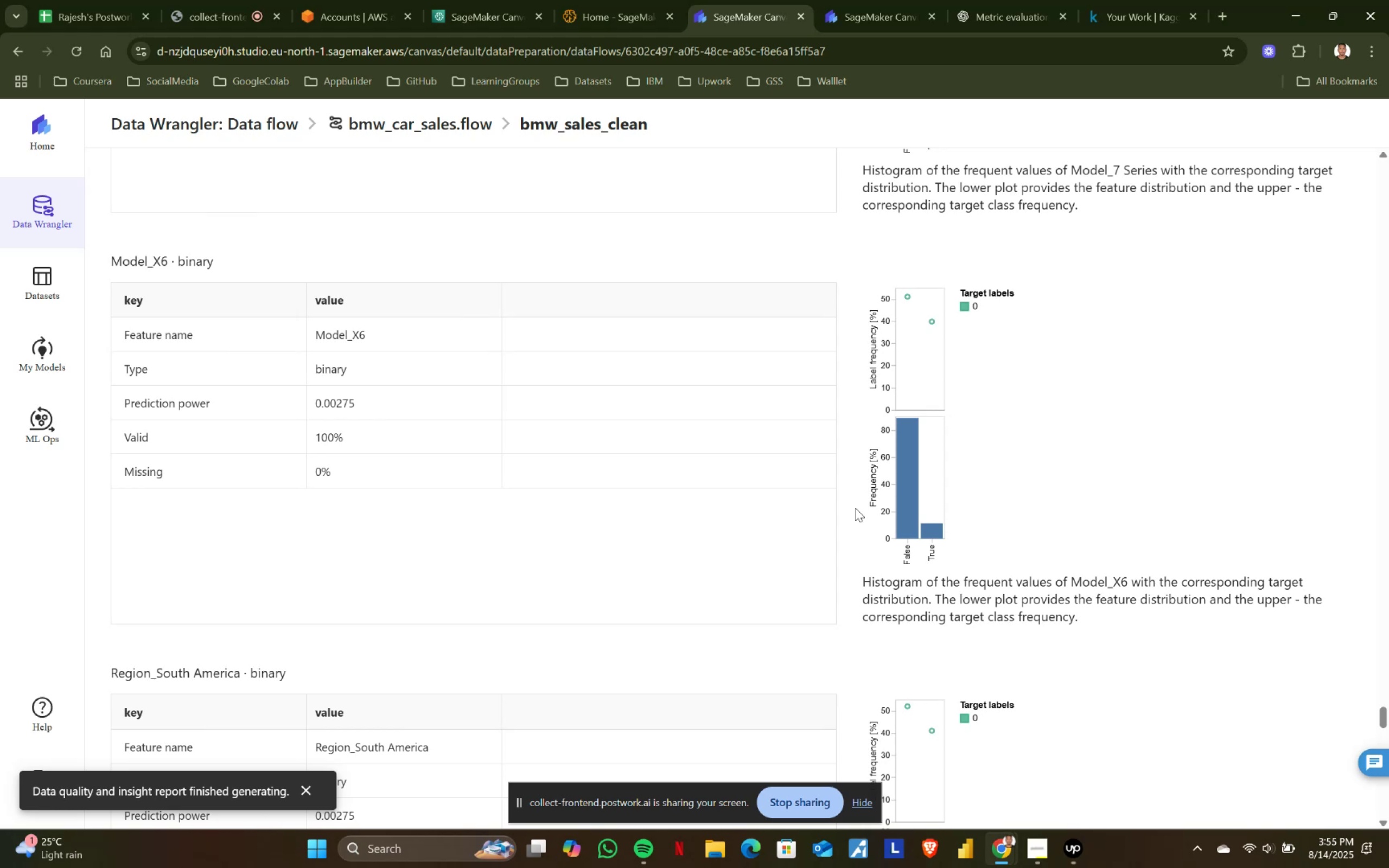 
scroll: coordinate [855, 508], scroll_direction: down, amount: 2.0
 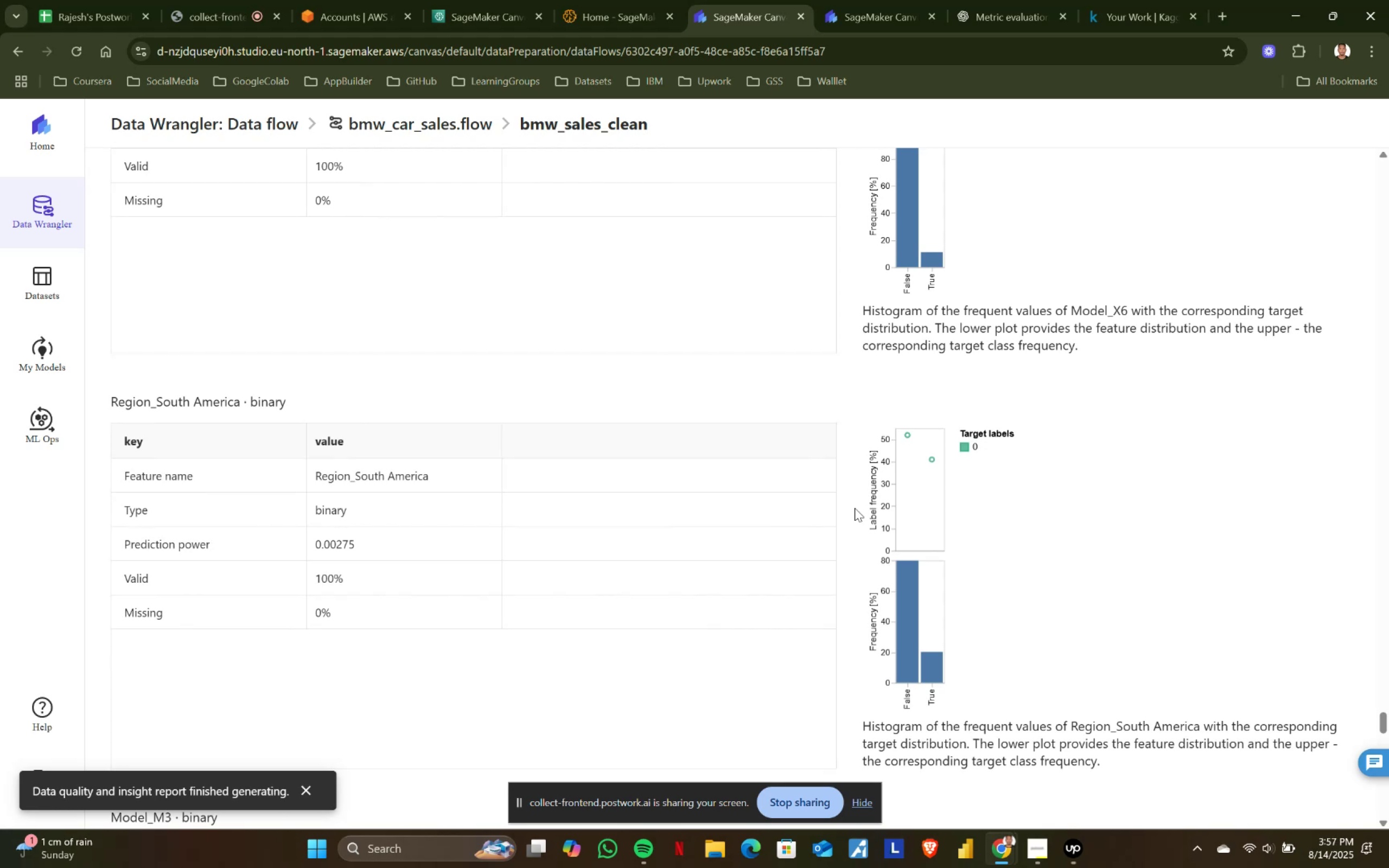 
wait(63.93)
 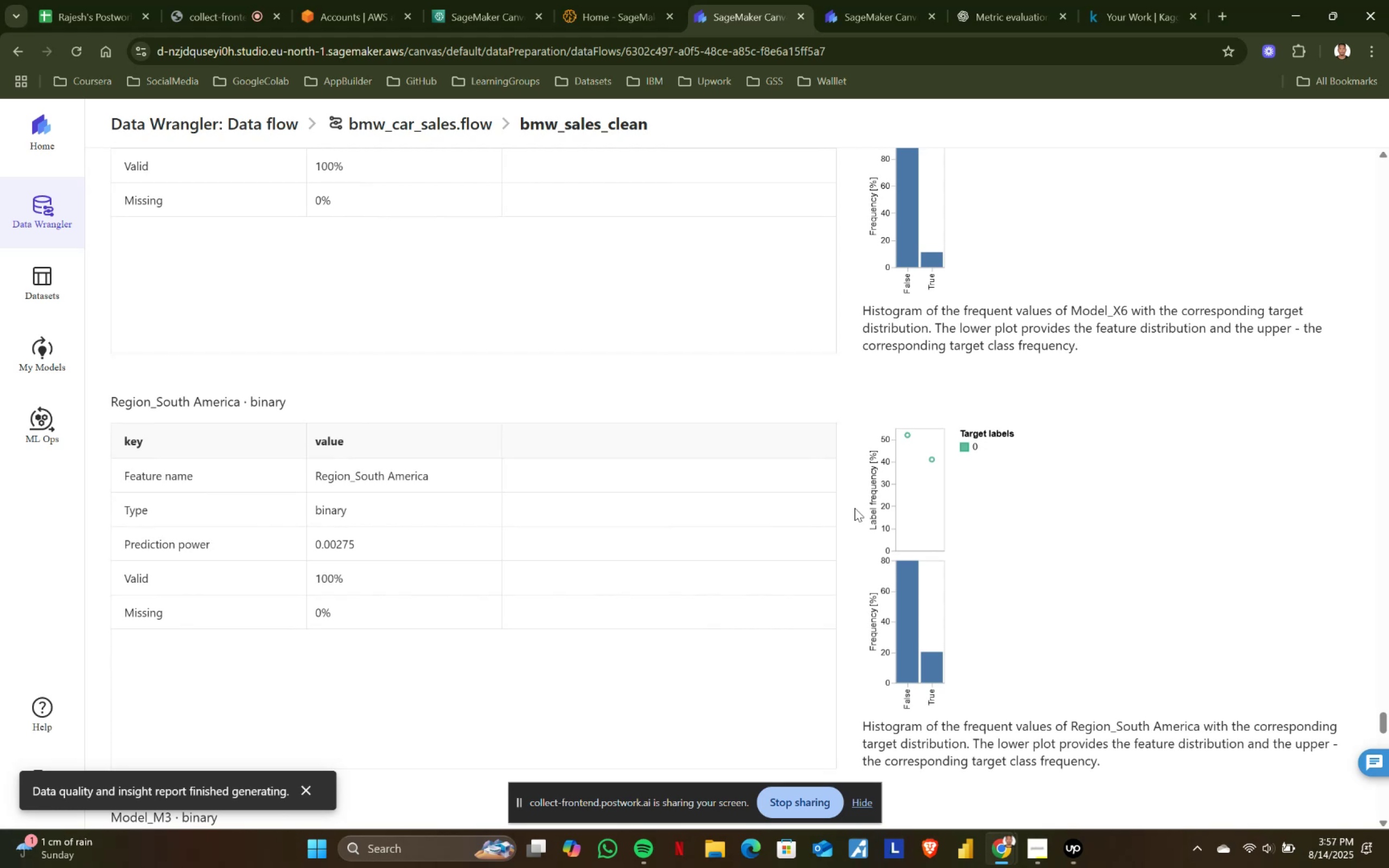 
scroll: coordinate [855, 508], scroll_direction: down, amount: 1.0
 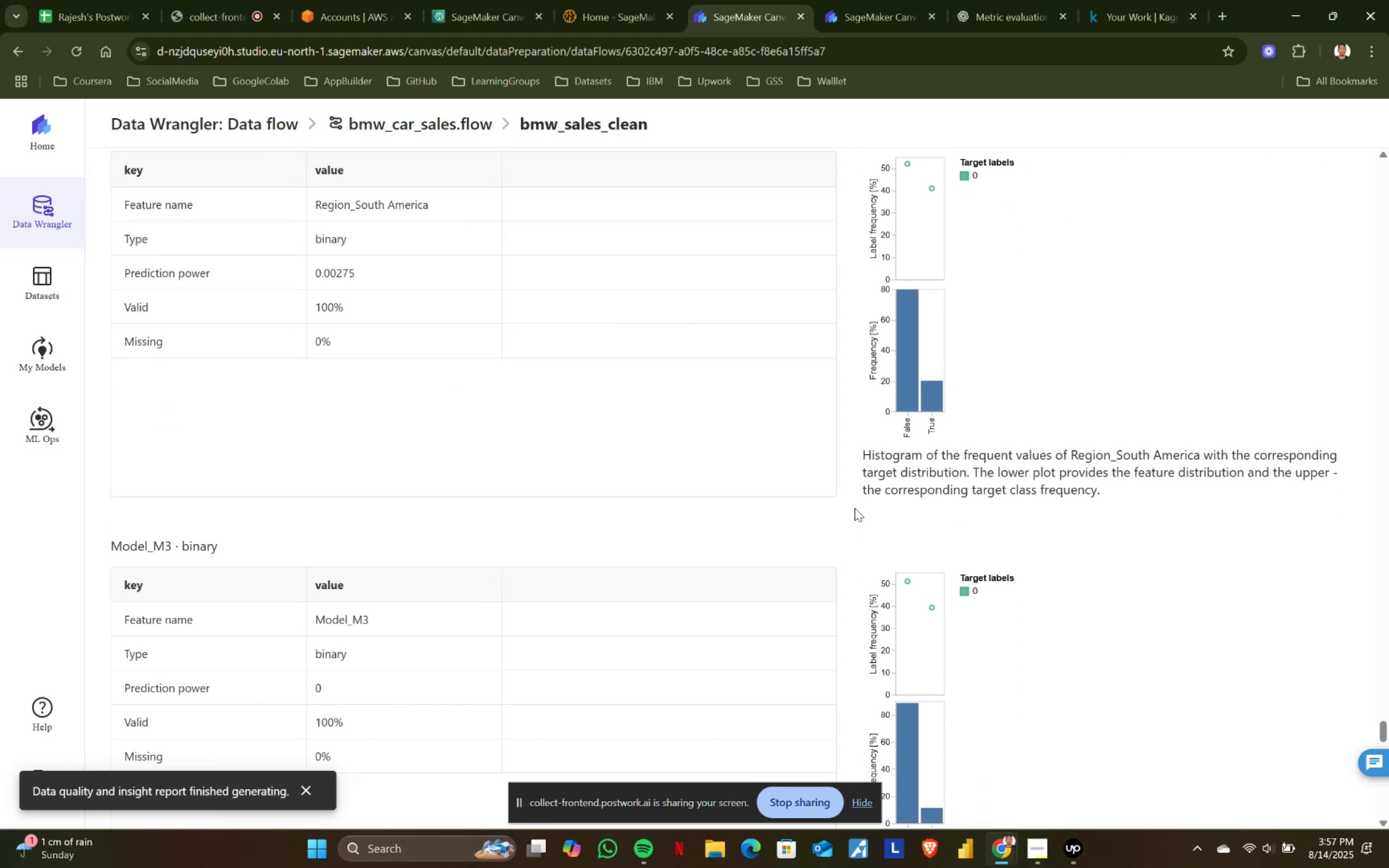 
wait(12.85)
 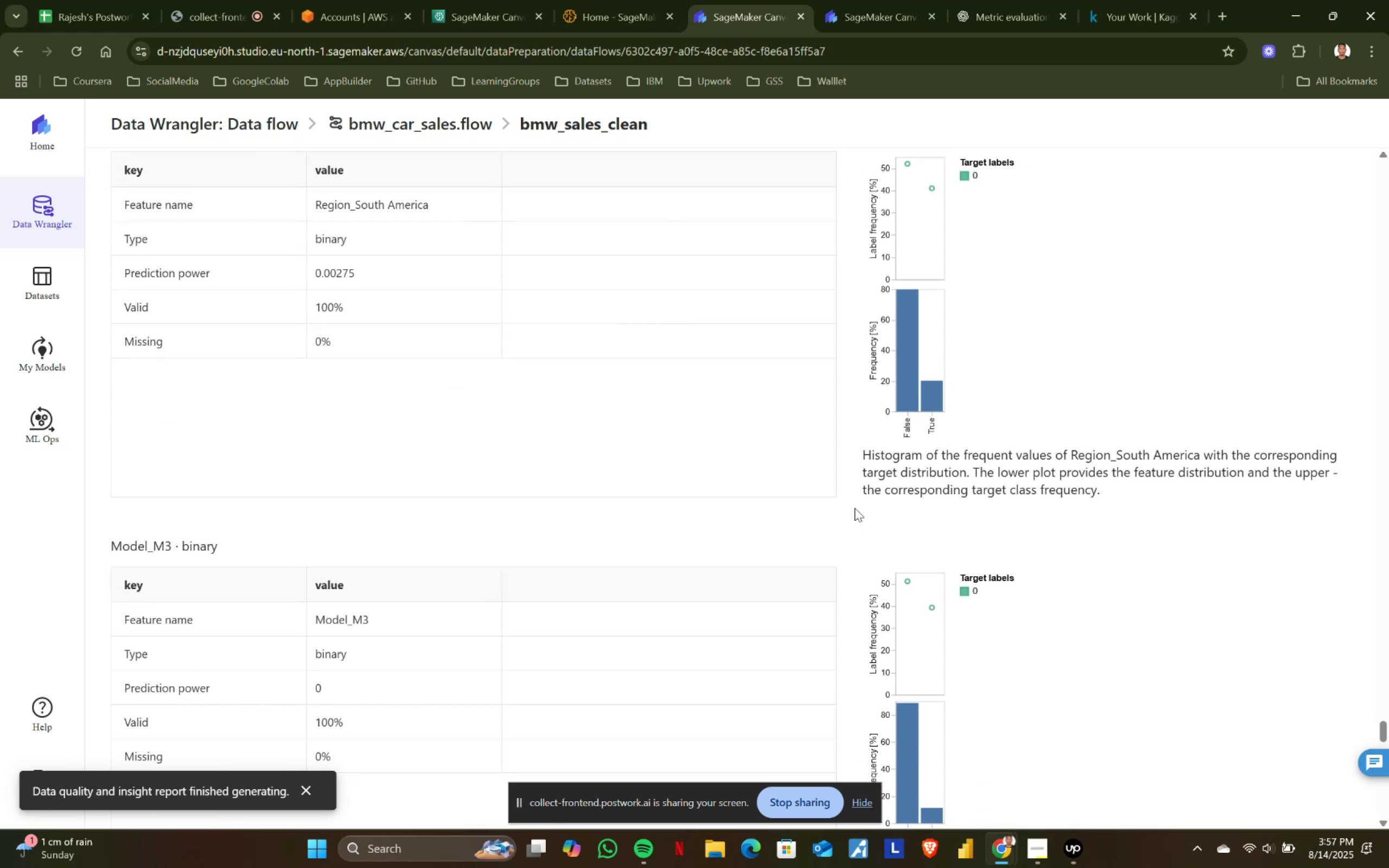 
scroll: coordinate [855, 508], scroll_direction: down, amount: 1.0
 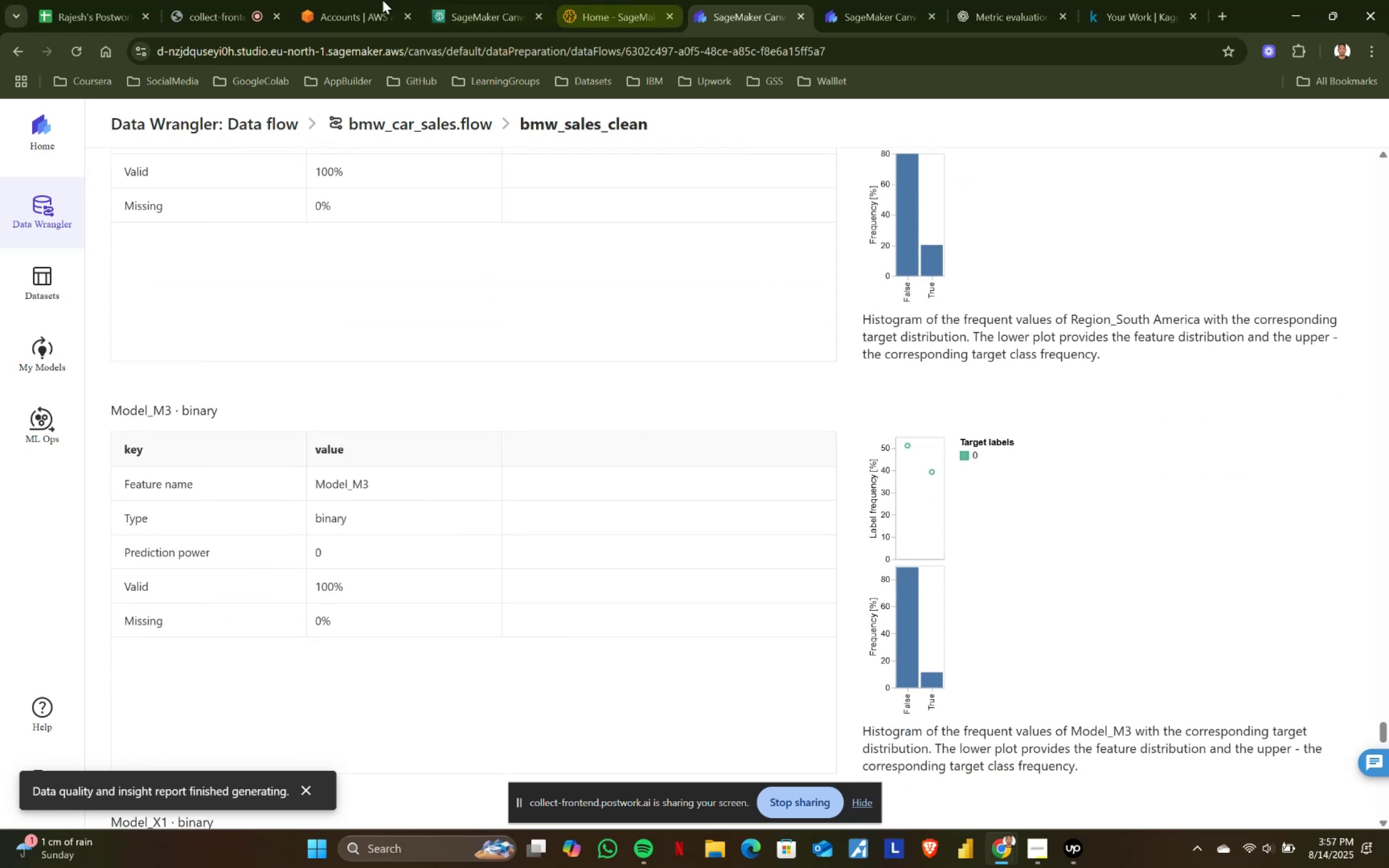 
left_click([224, 0])
 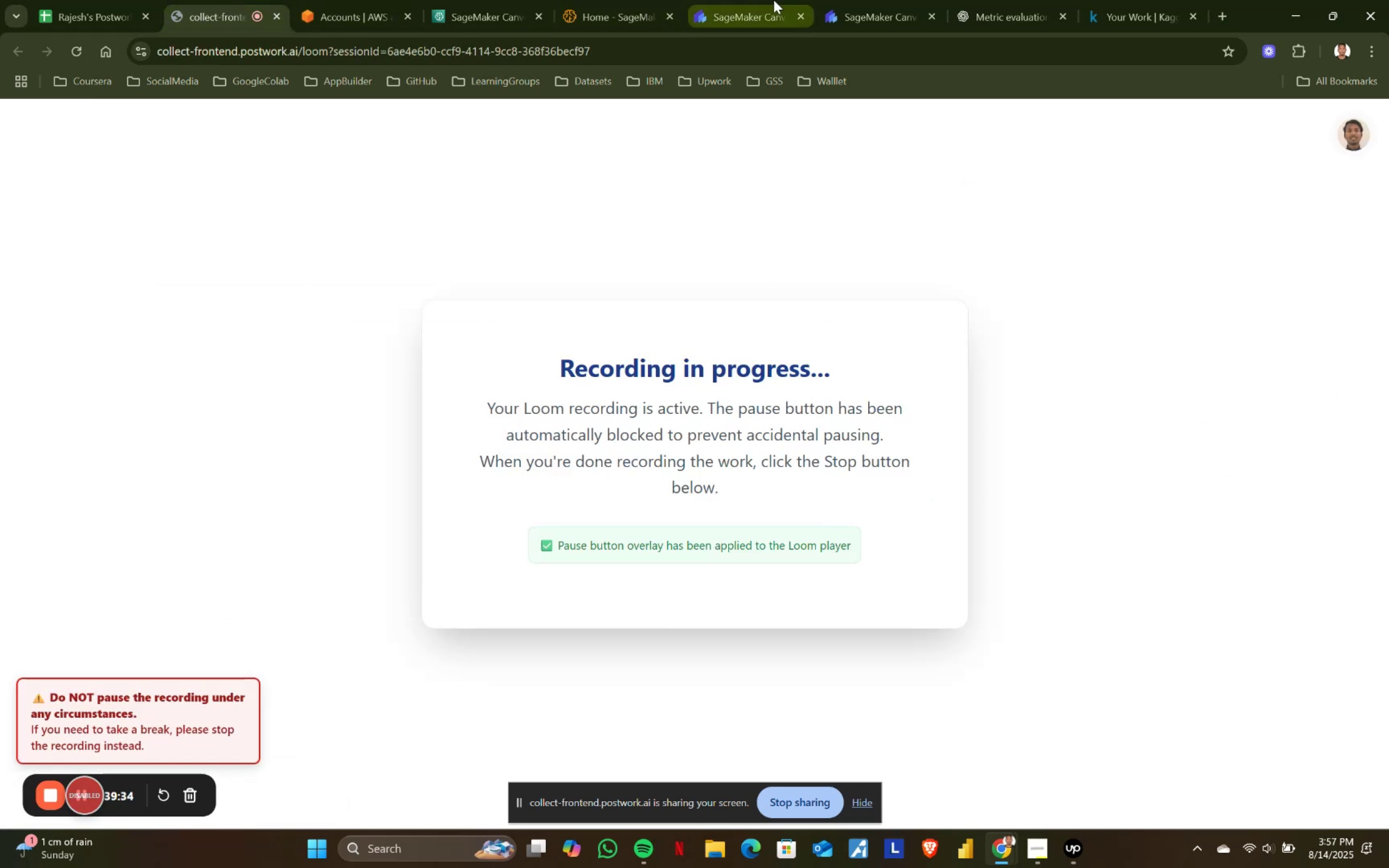 
left_click([774, 0])
 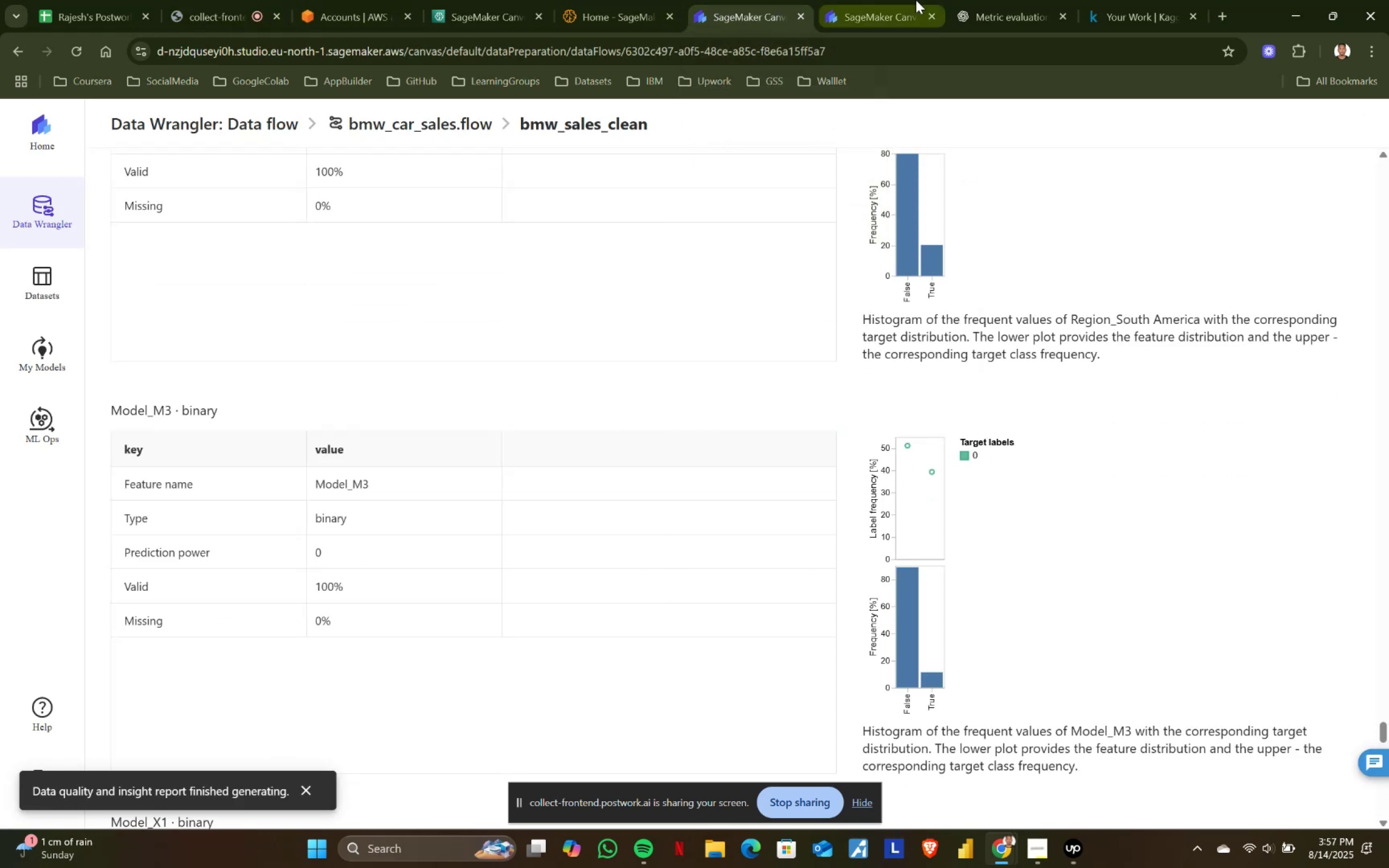 
left_click([913, 0])
 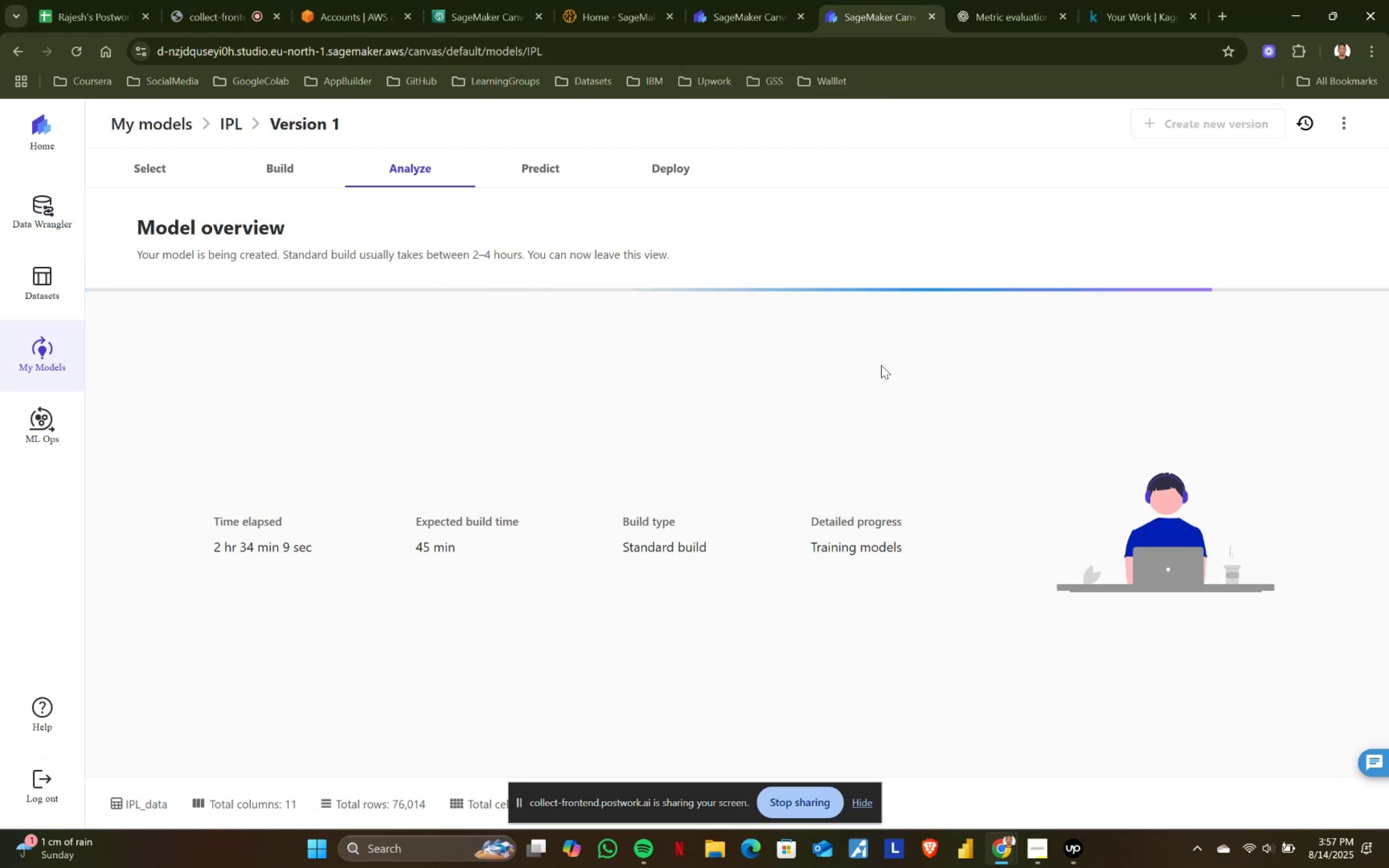 
left_click([741, 0])
 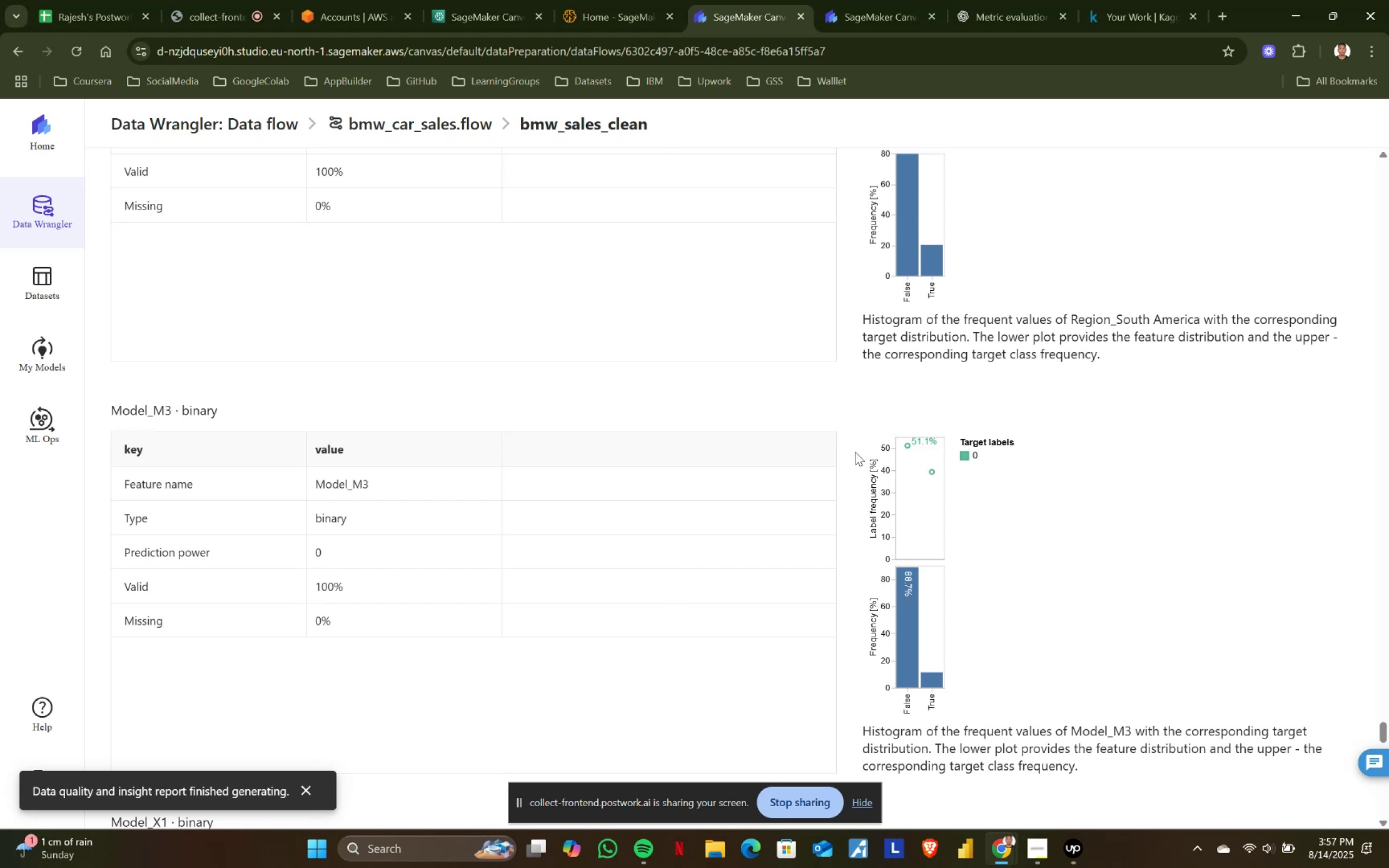 
wait(13.25)
 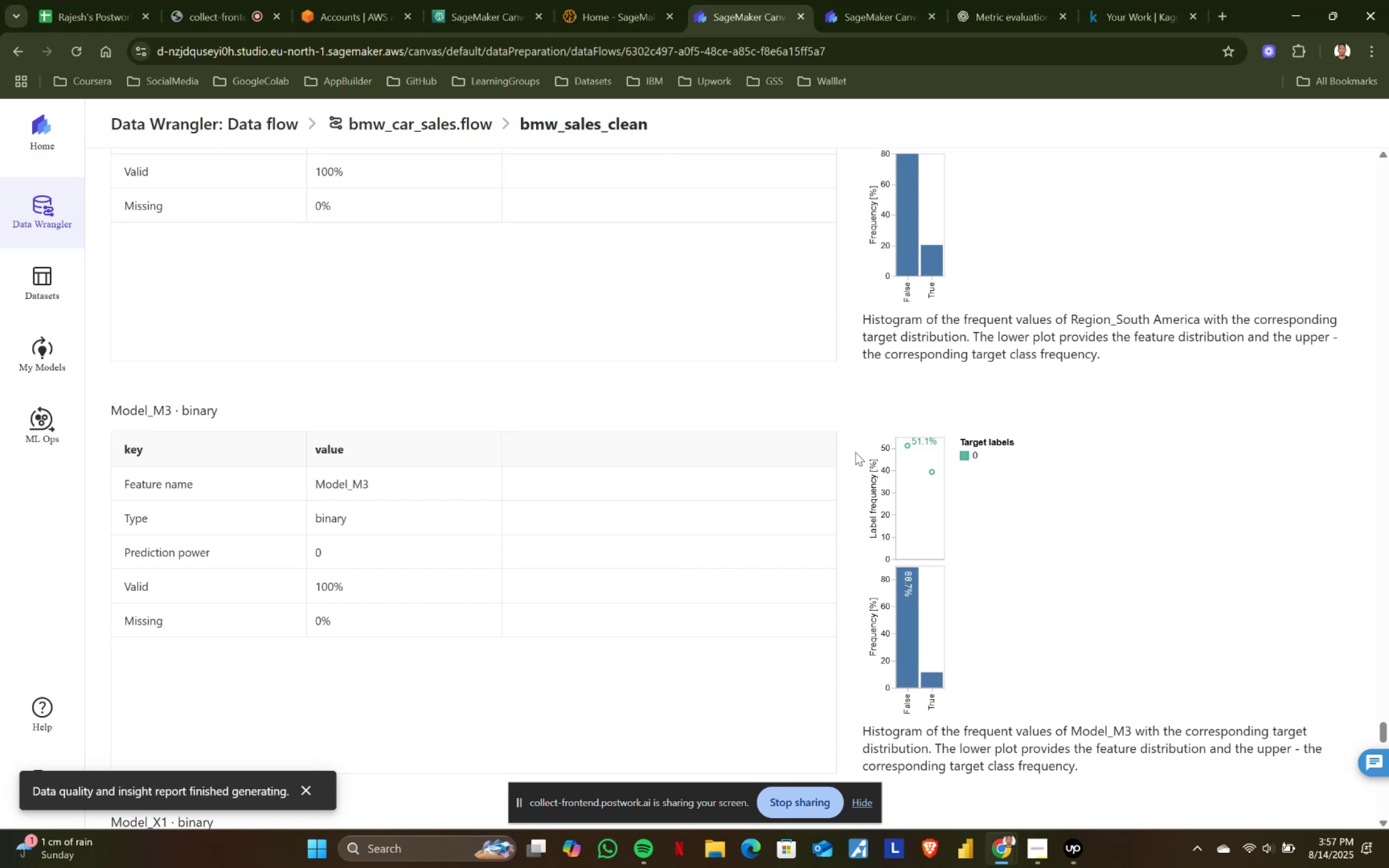 
scroll: coordinate [855, 452], scroll_direction: down, amount: 1.0
 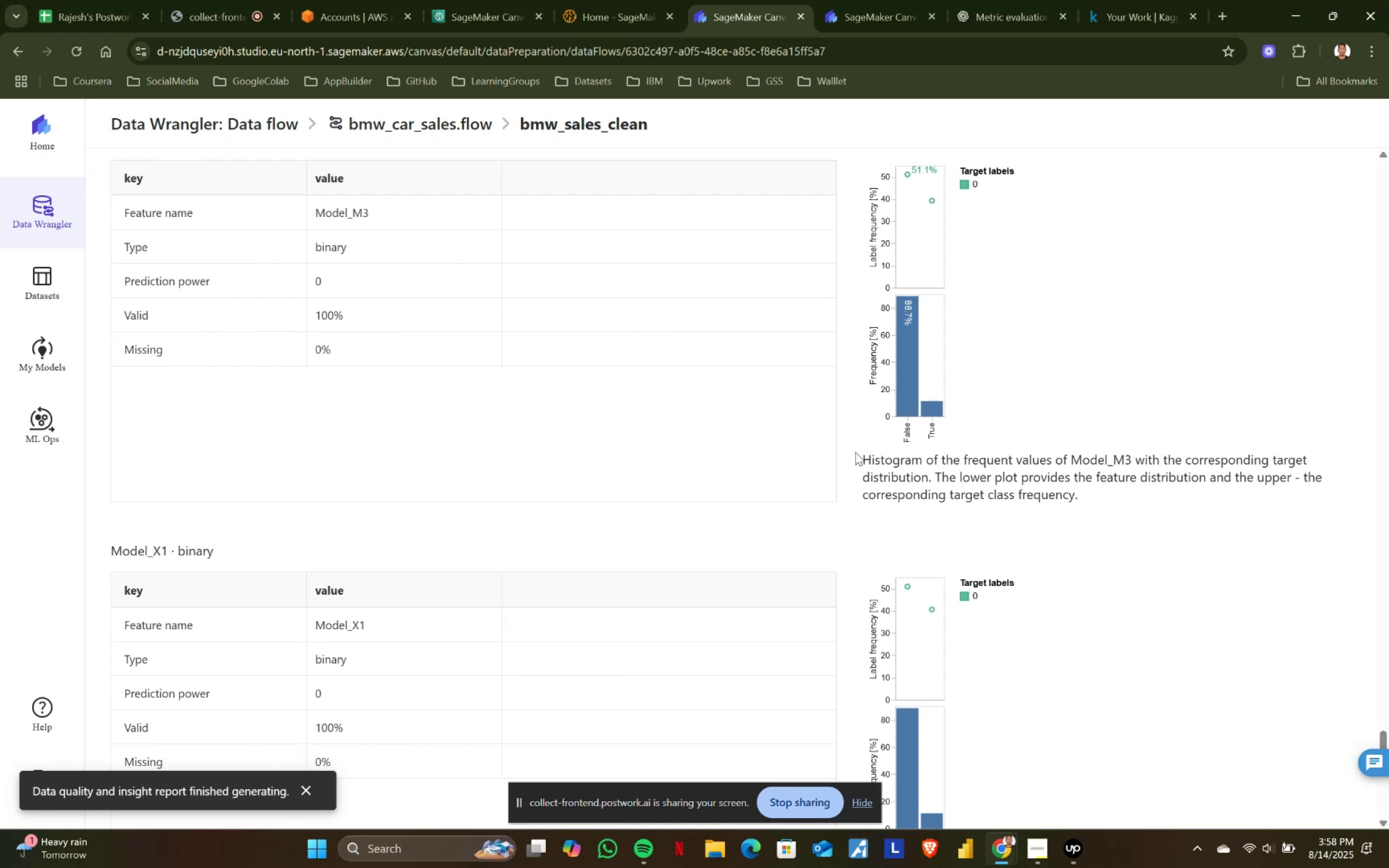 
wait(65.75)
 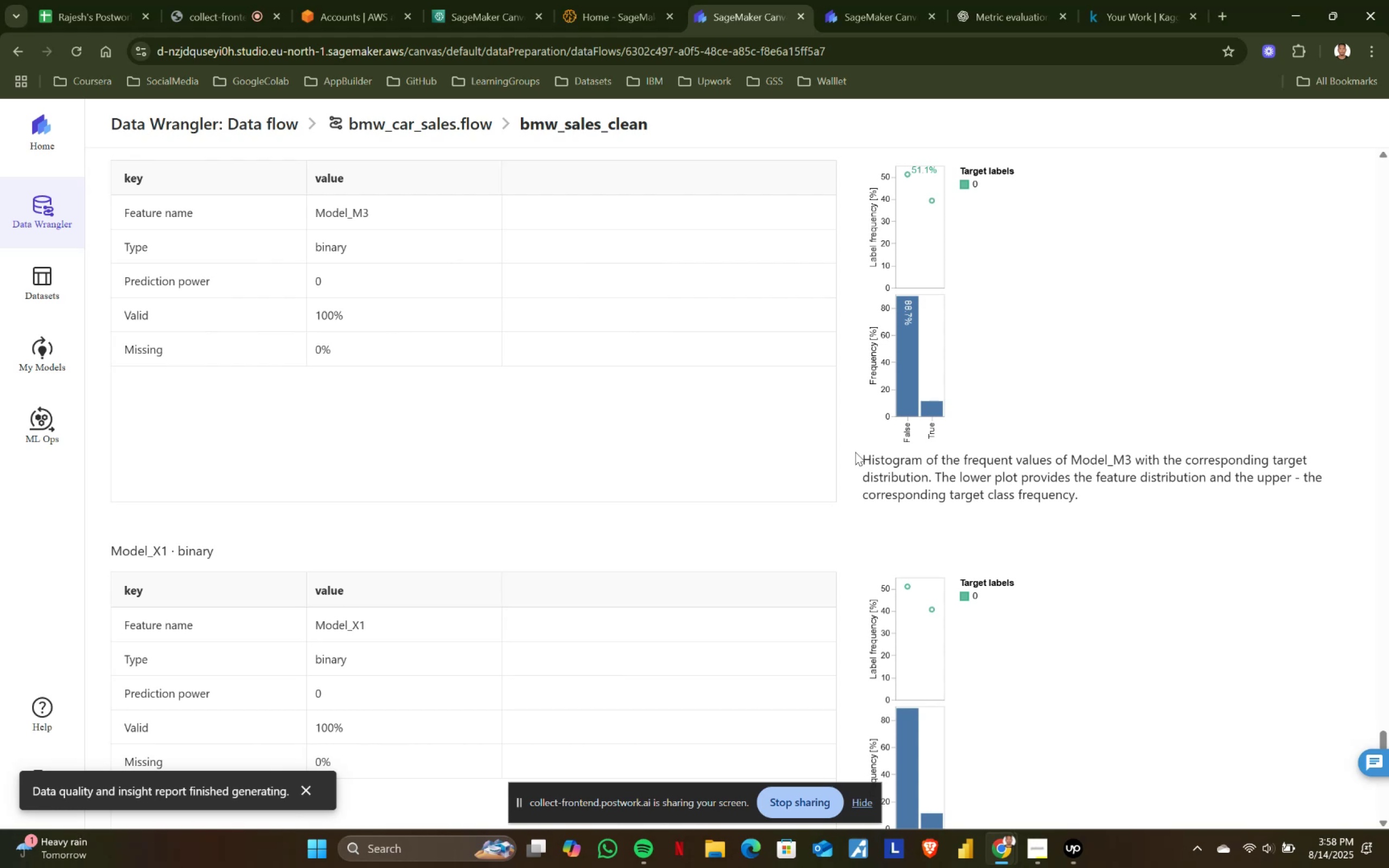 
scroll: coordinate [855, 452], scroll_direction: down, amount: 1.0
 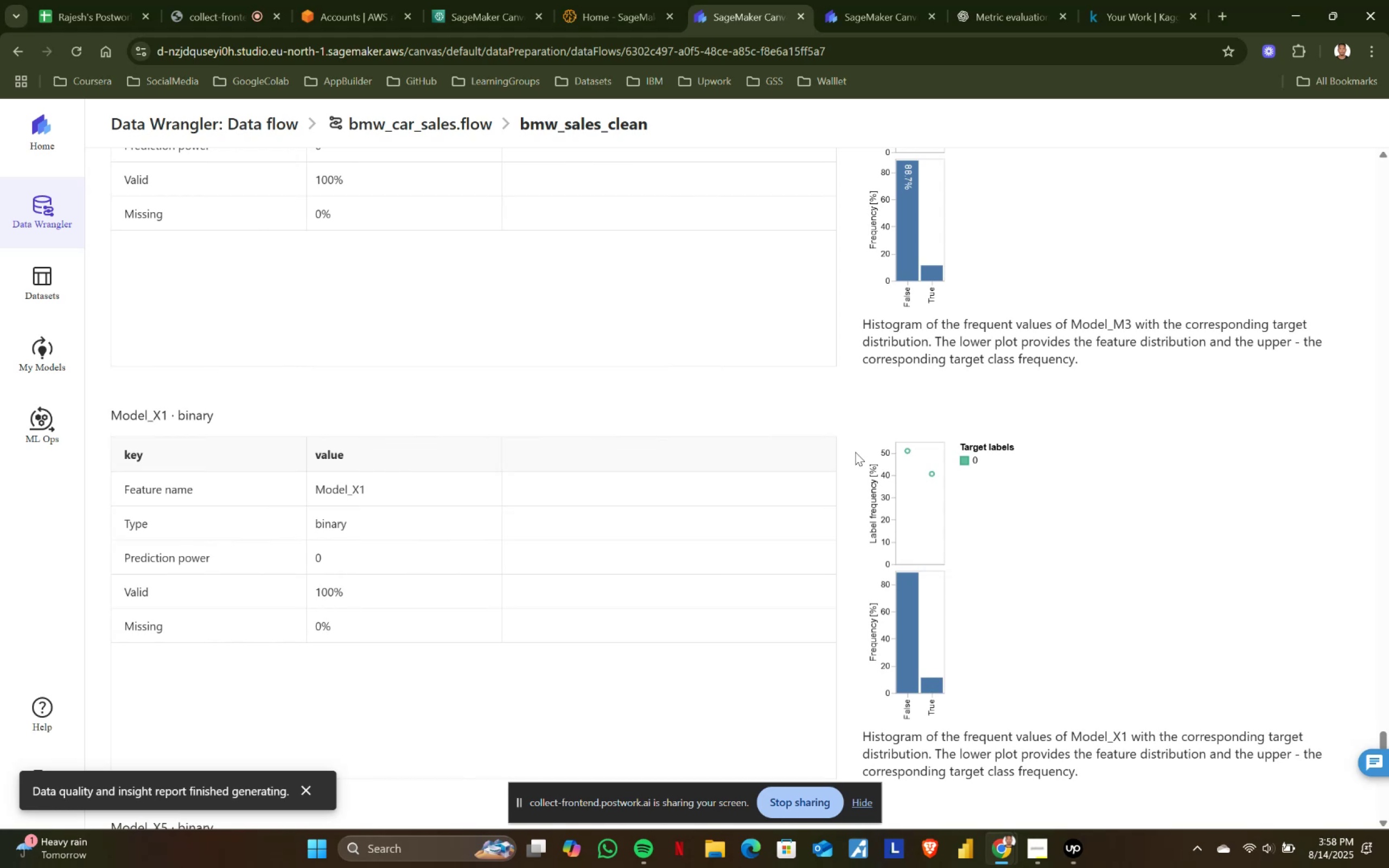 
wait(7.56)
 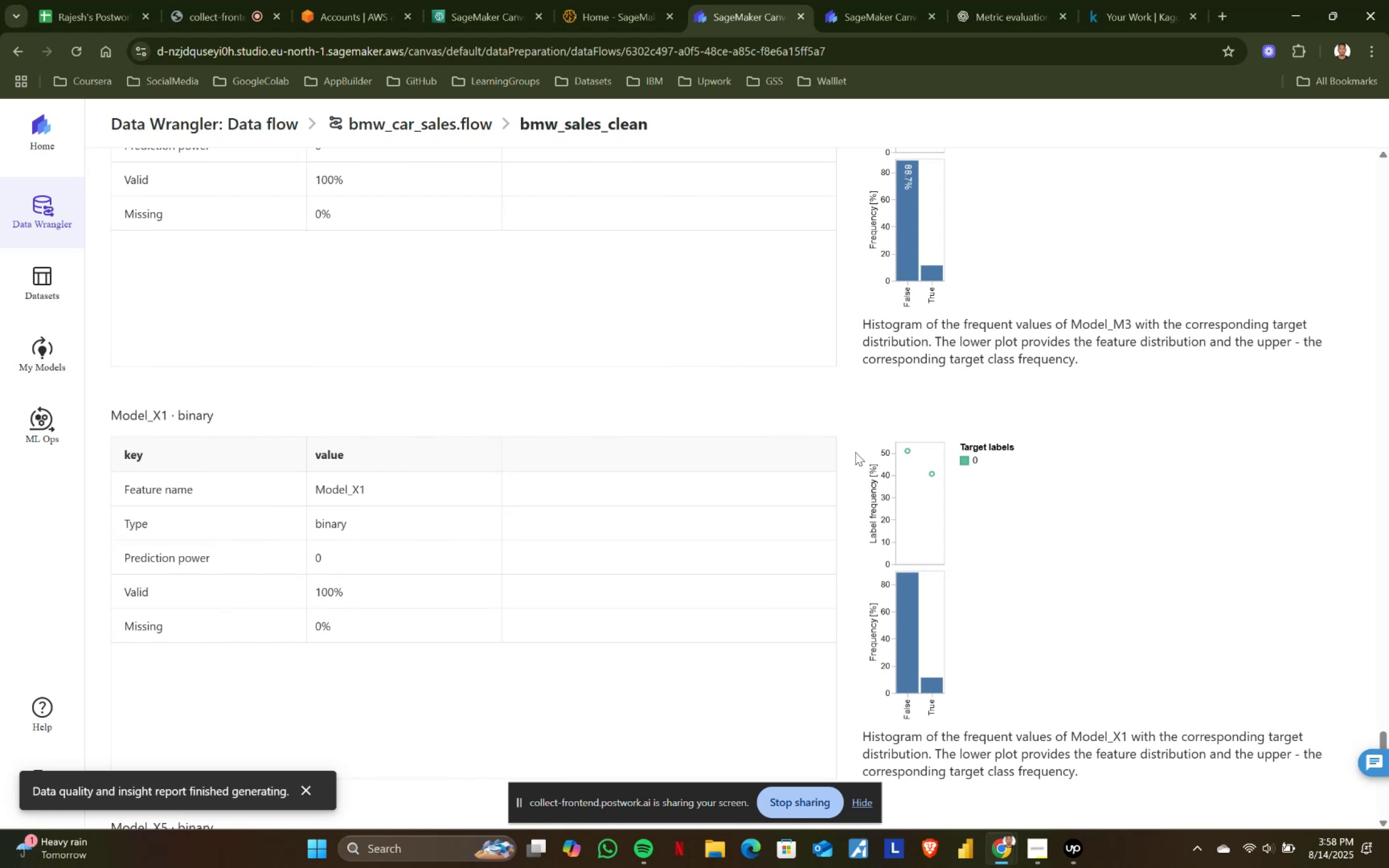 
scroll: coordinate [855, 452], scroll_direction: down, amount: 5.0
 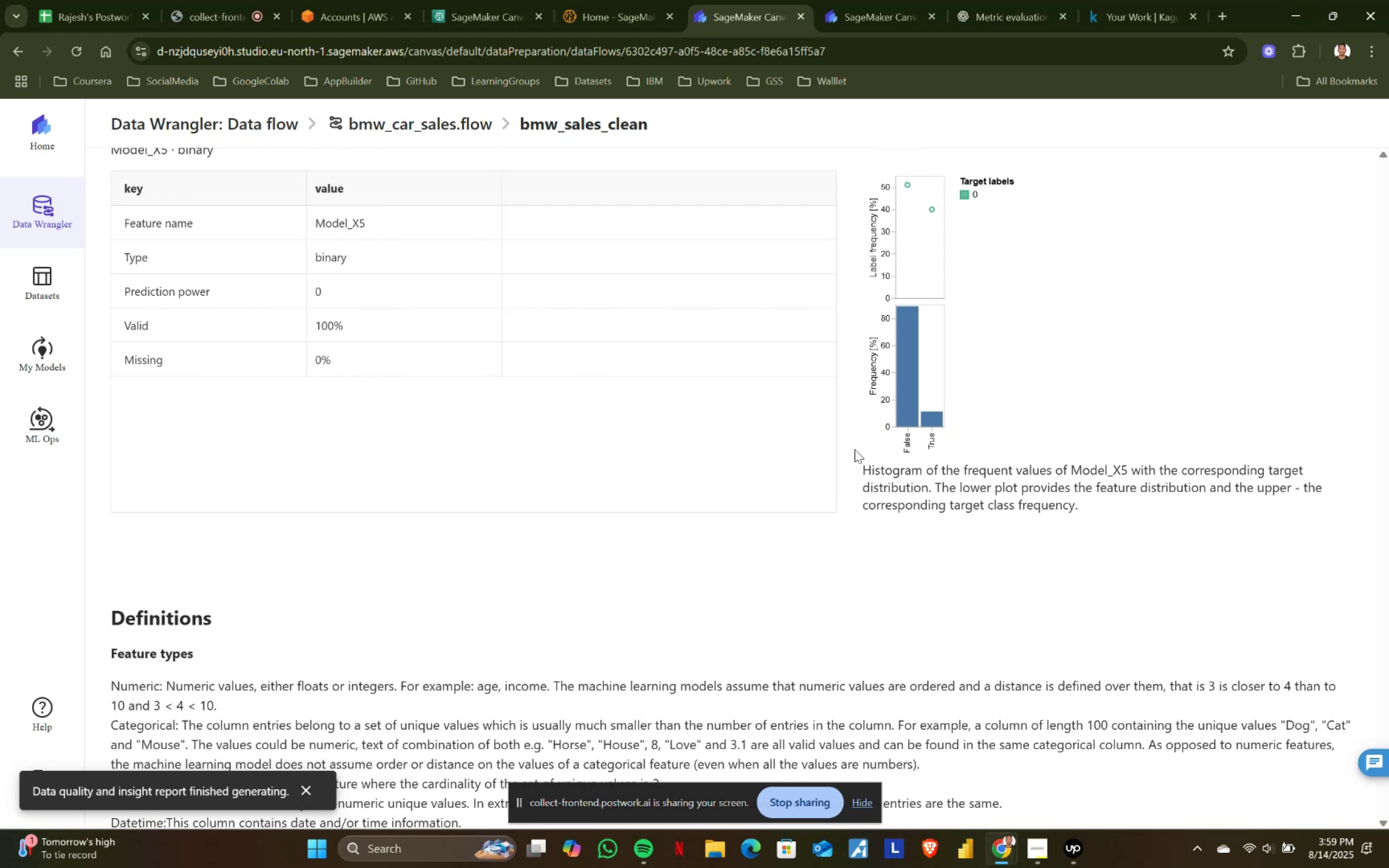 
wait(39.66)
 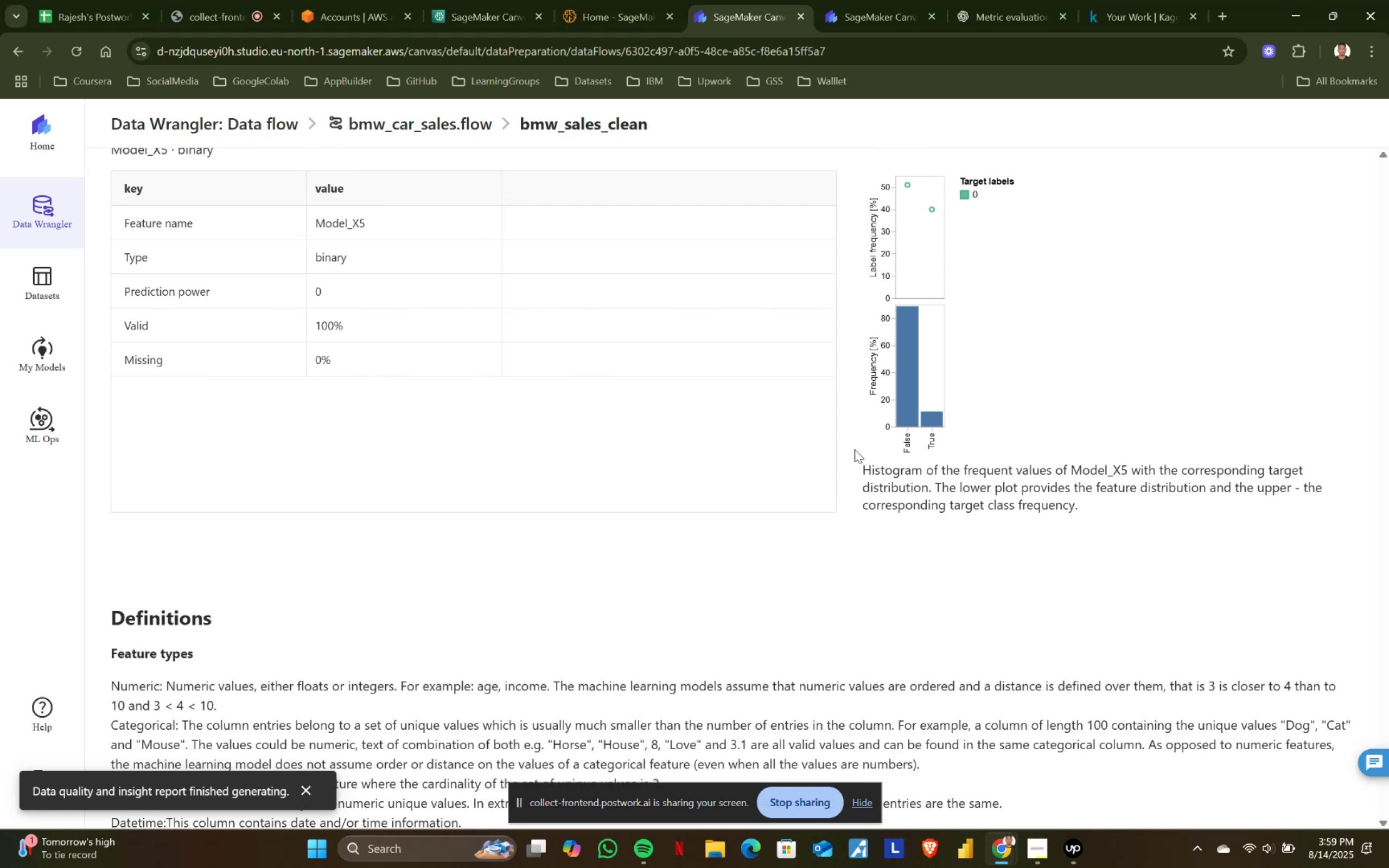 
scroll: coordinate [855, 449], scroll_direction: down, amount: 2.0
 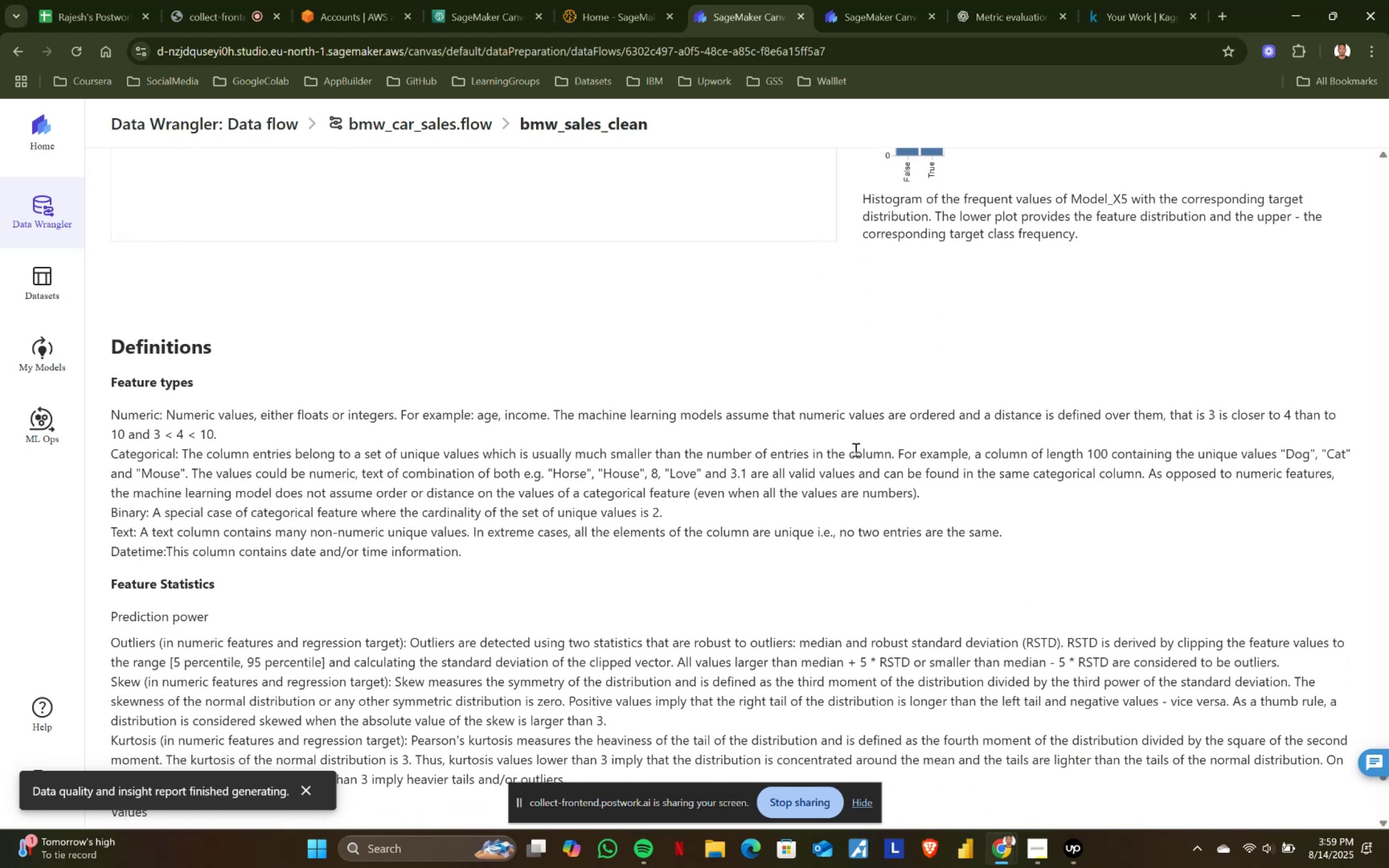 
scroll: coordinate [855, 449], scroll_direction: up, amount: 1.0
 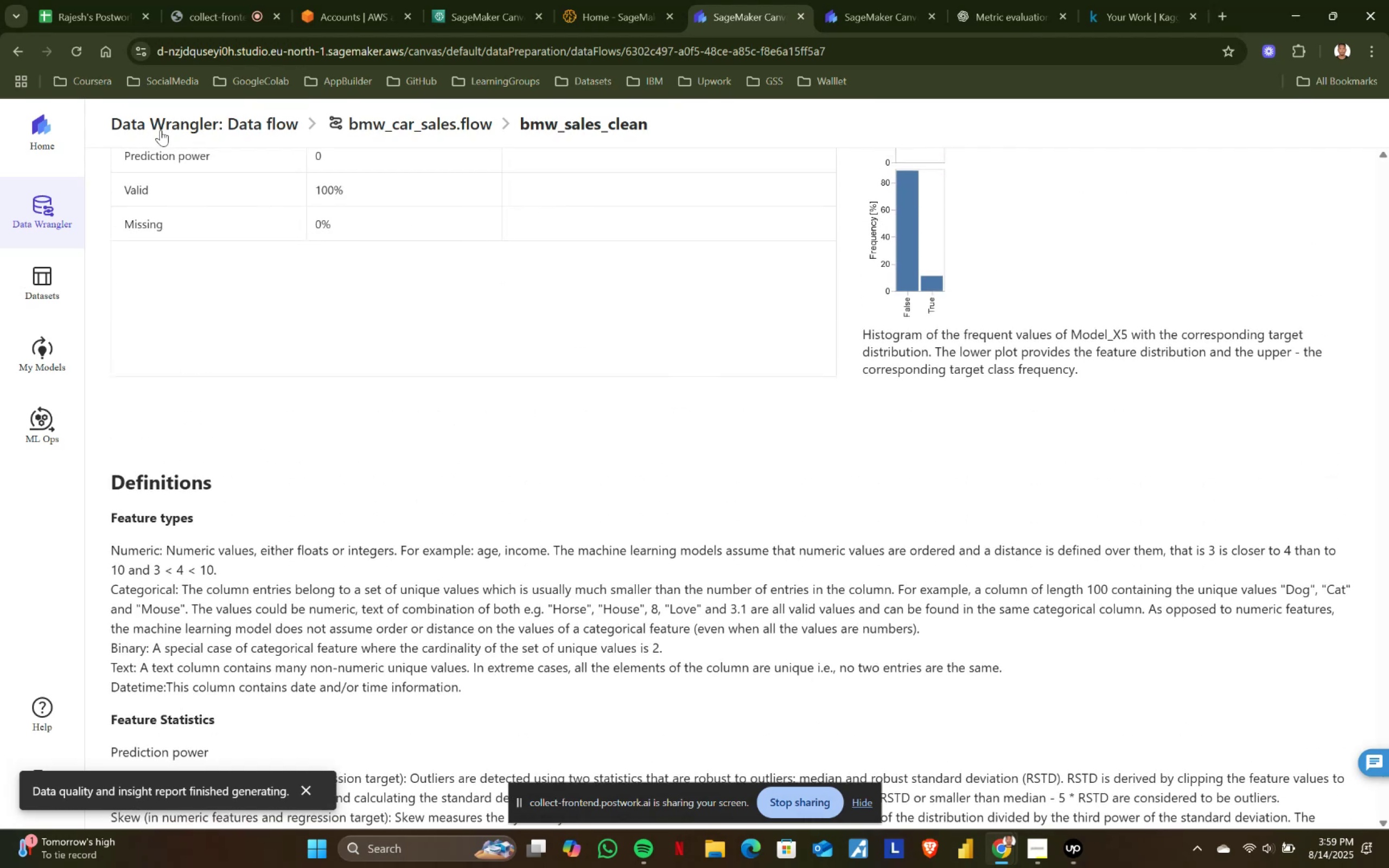 
left_click([160, 122])
 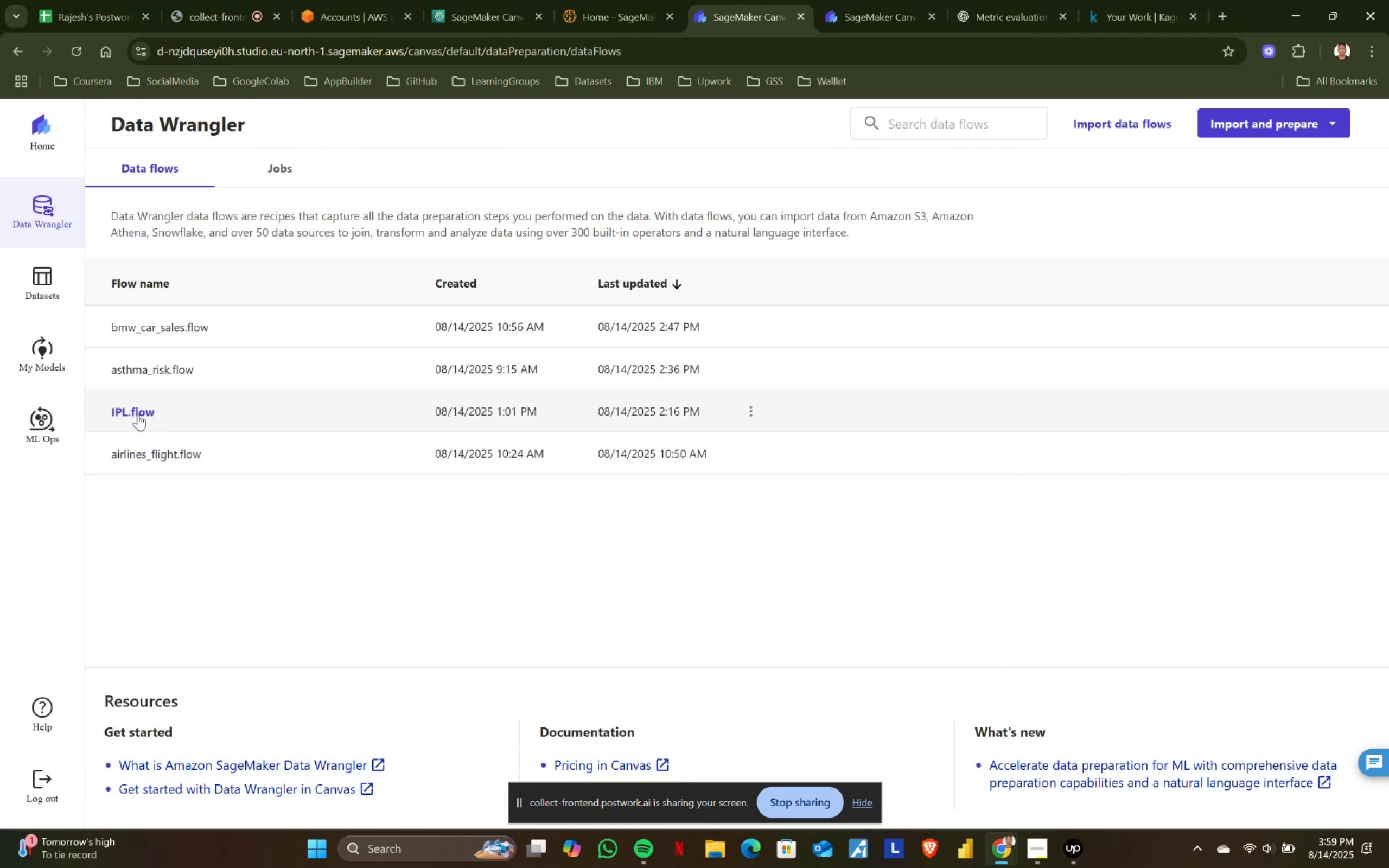 
left_click([148, 453])
 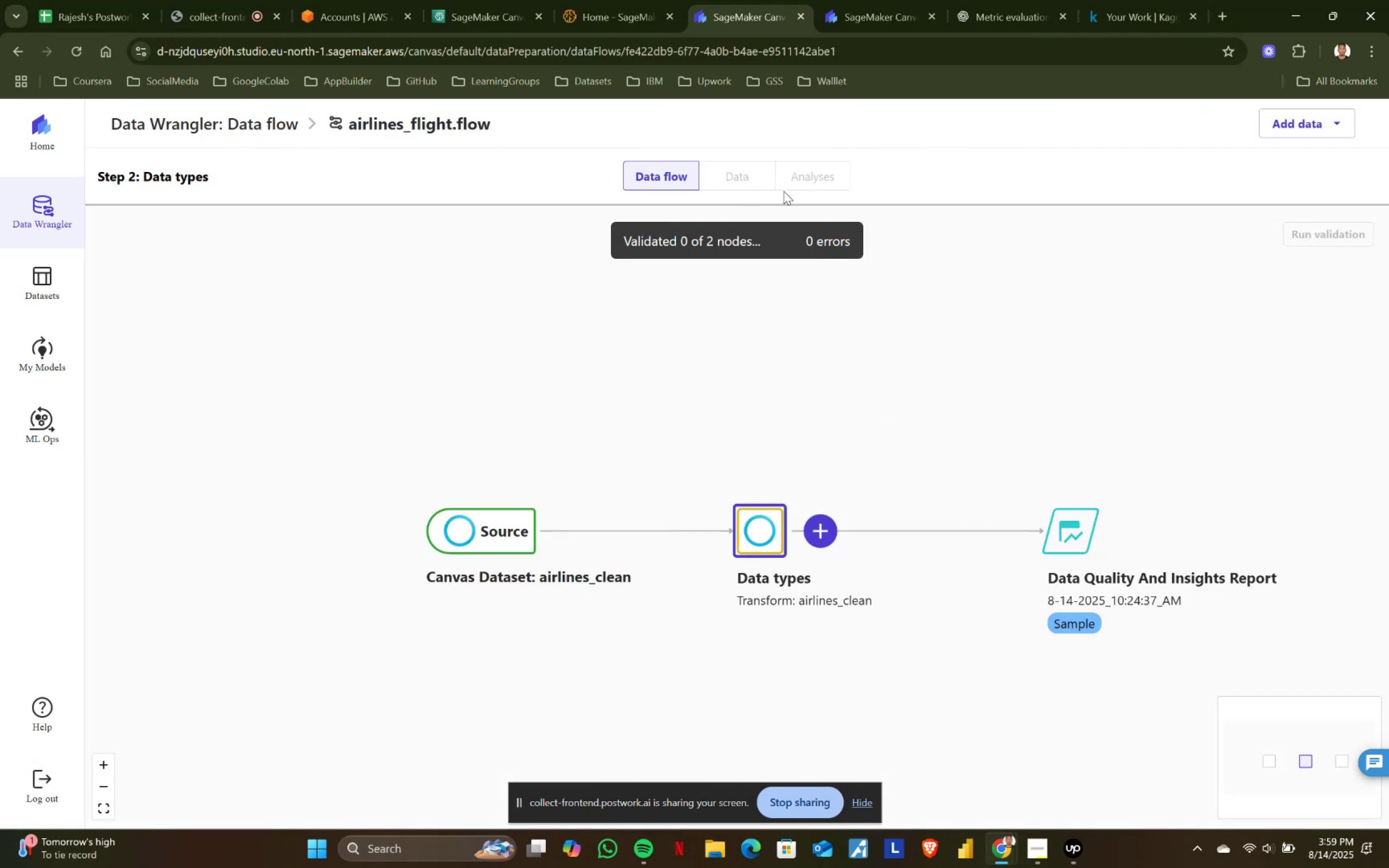 
left_click([808, 175])
 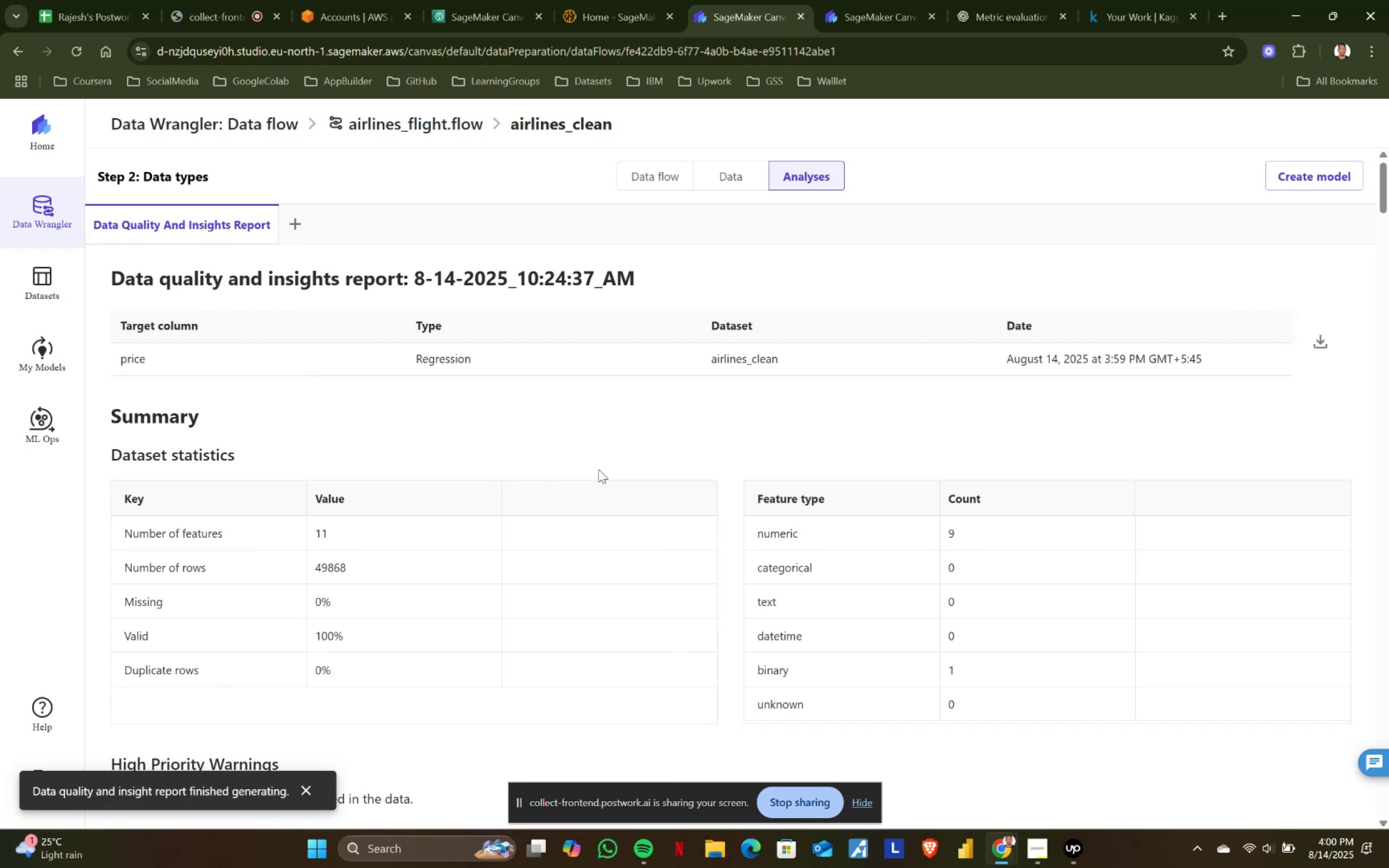 
wait(21.16)
 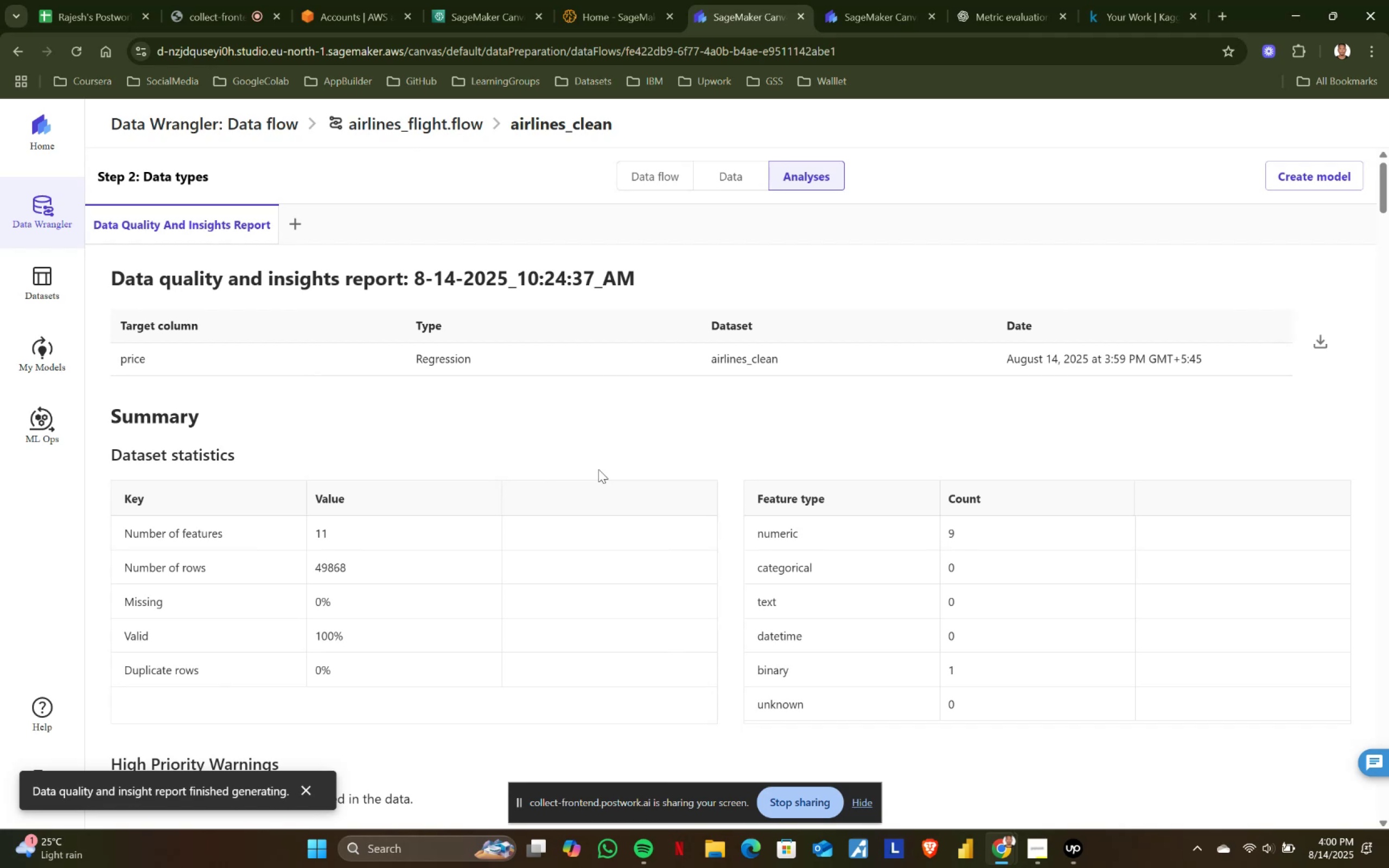 
scroll: coordinate [598, 469], scroll_direction: down, amount: 2.0
 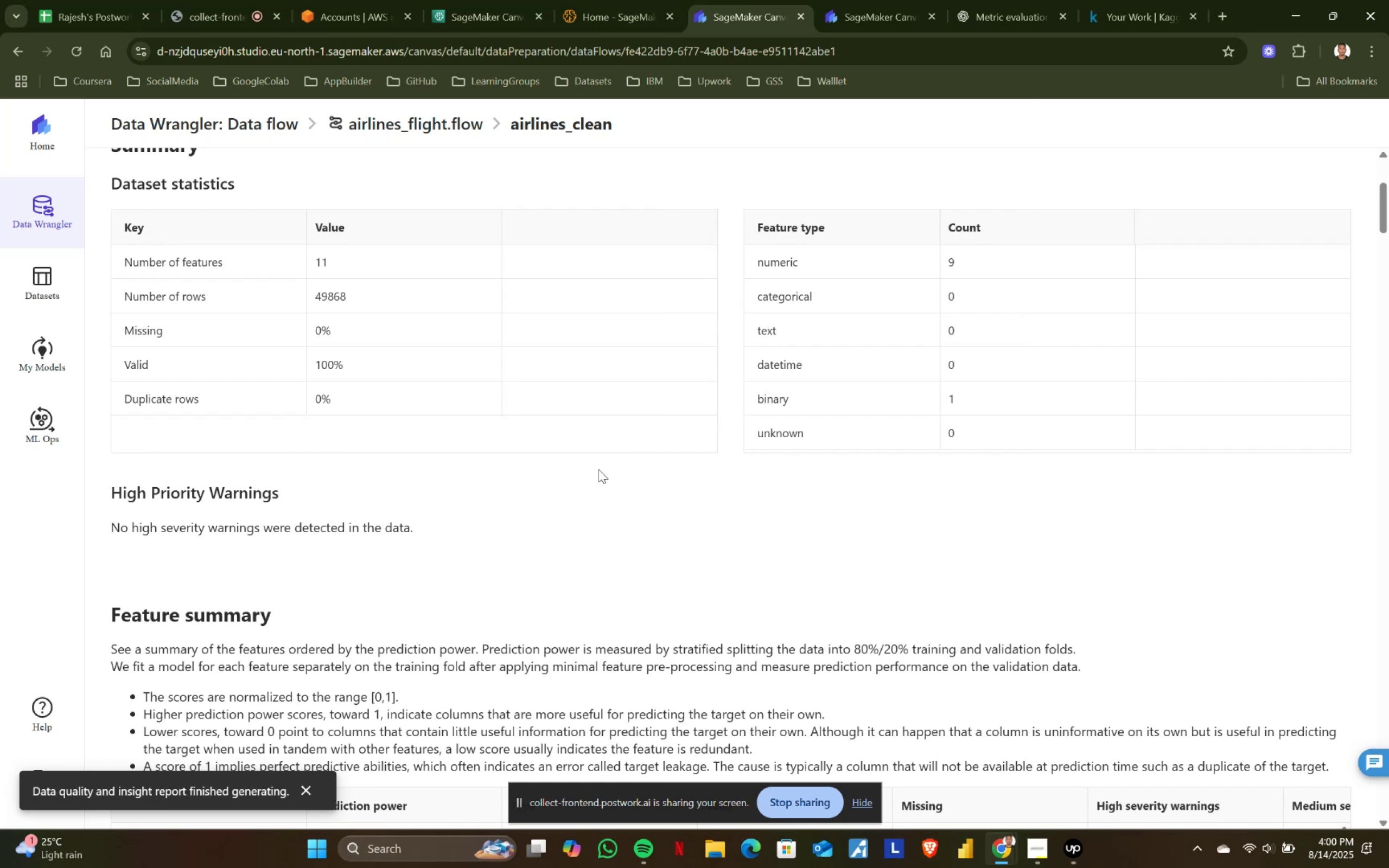 
wait(35.24)
 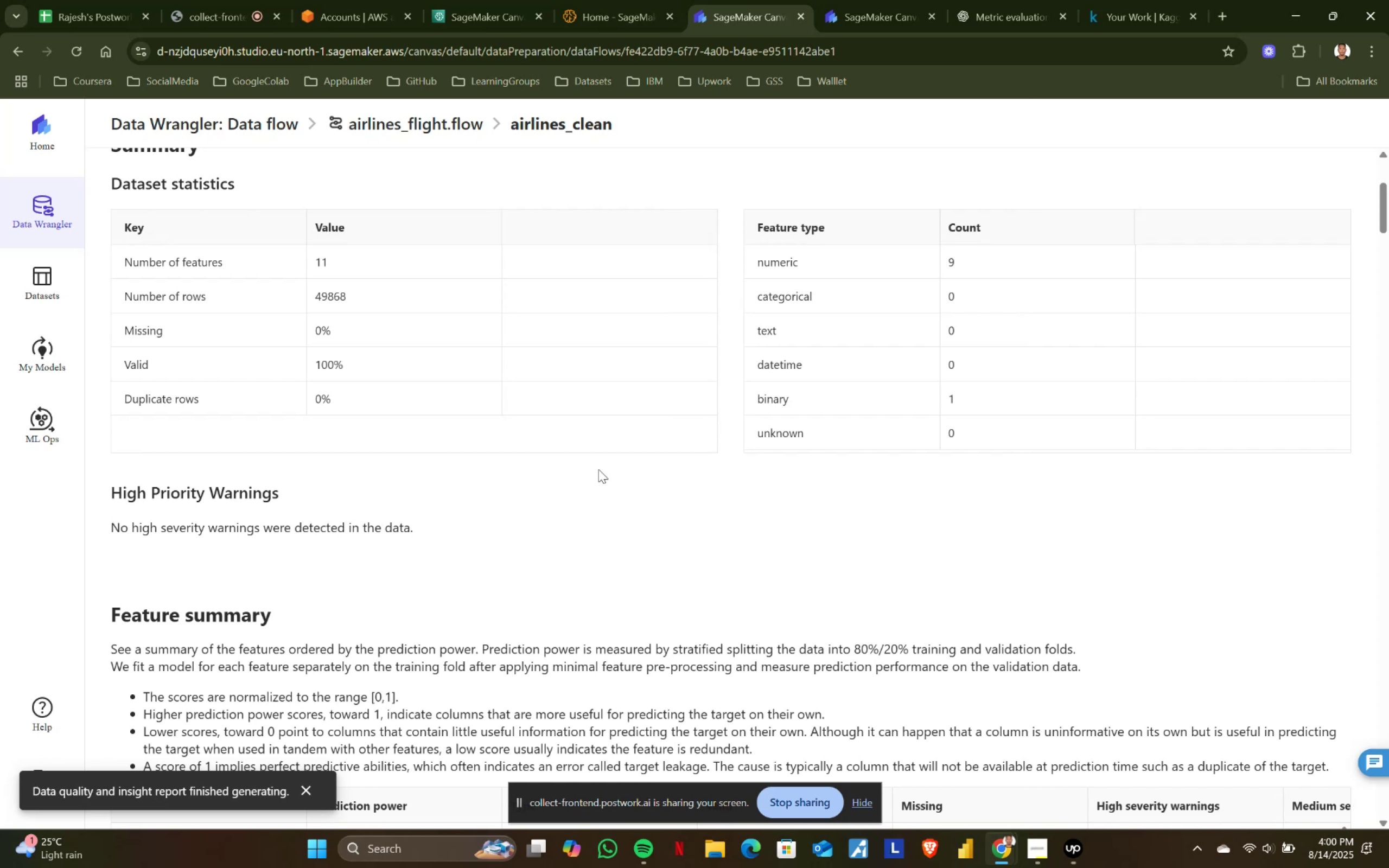 
scroll: coordinate [598, 469], scroll_direction: down, amount: 1.0
 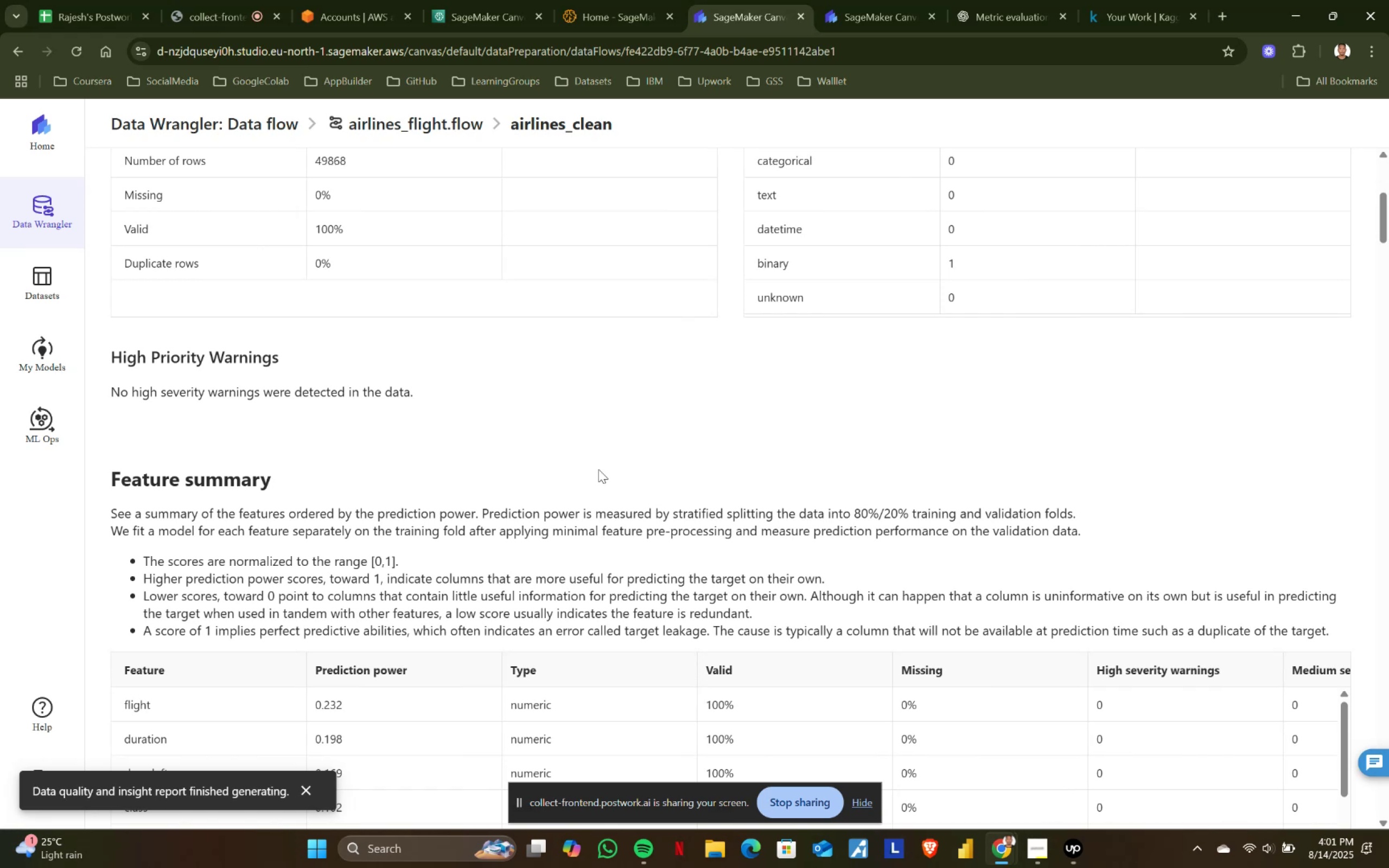 
wait(50.7)
 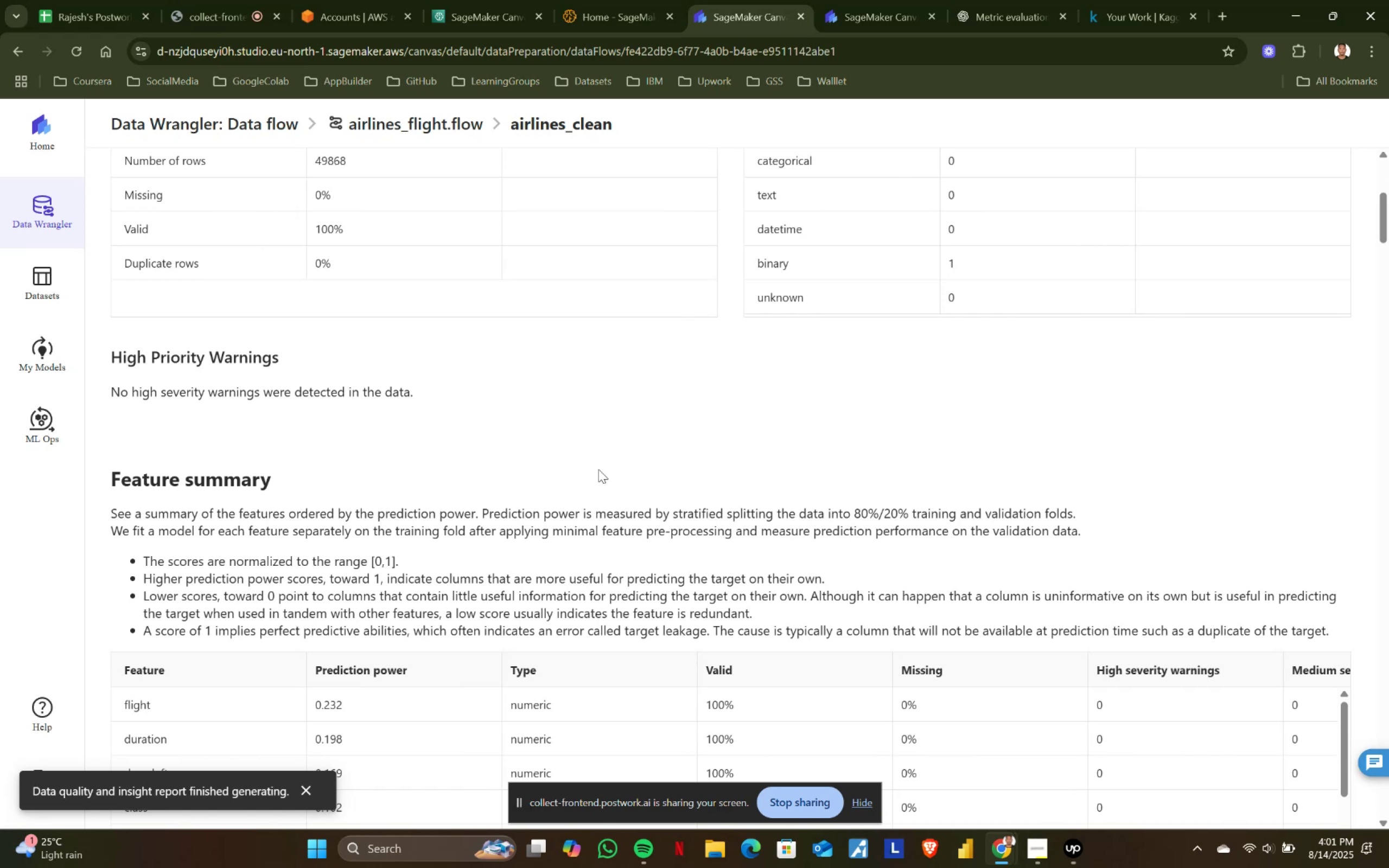 
scroll: coordinate [598, 469], scroll_direction: down, amount: 1.0
 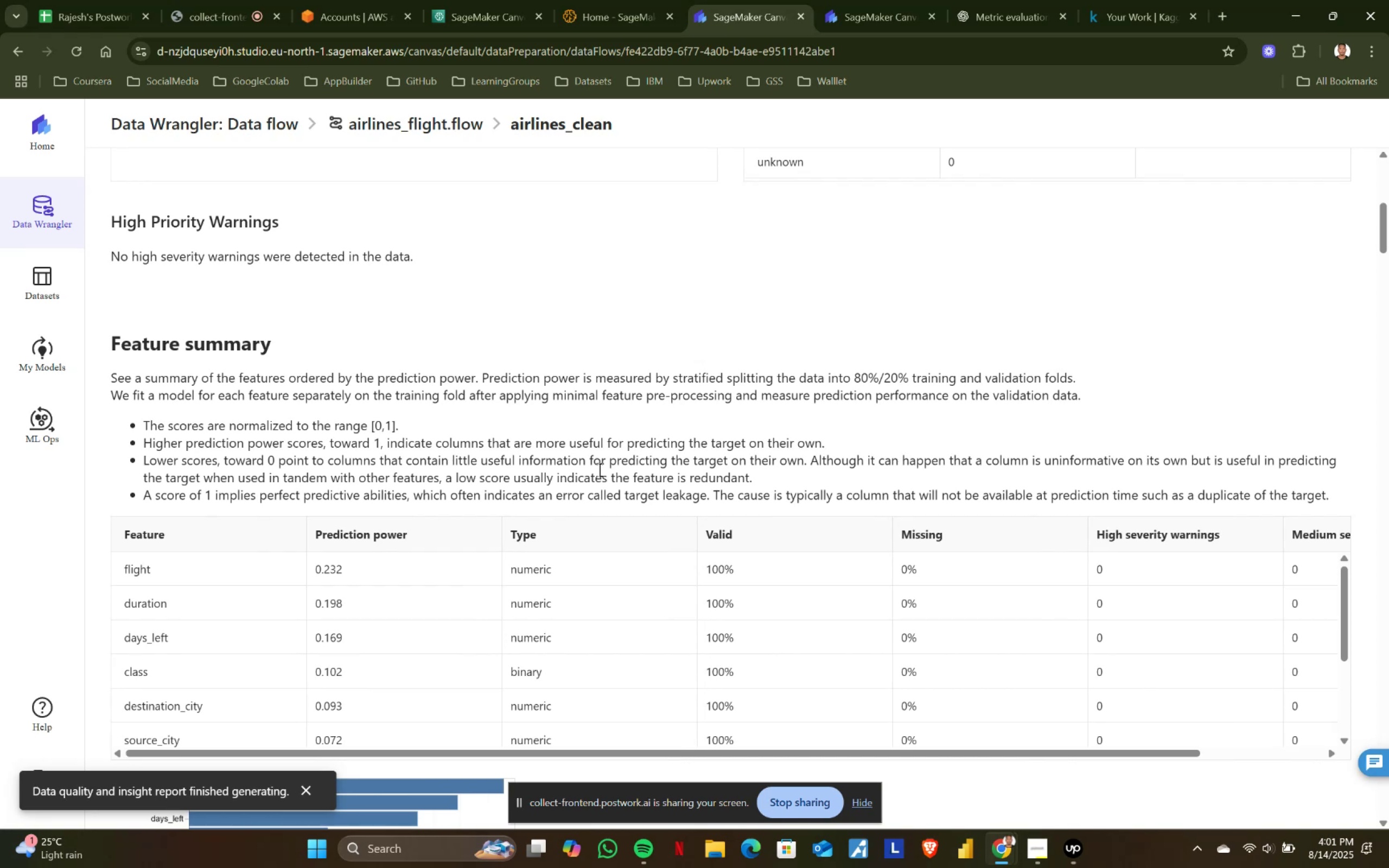 
wait(19.87)
 